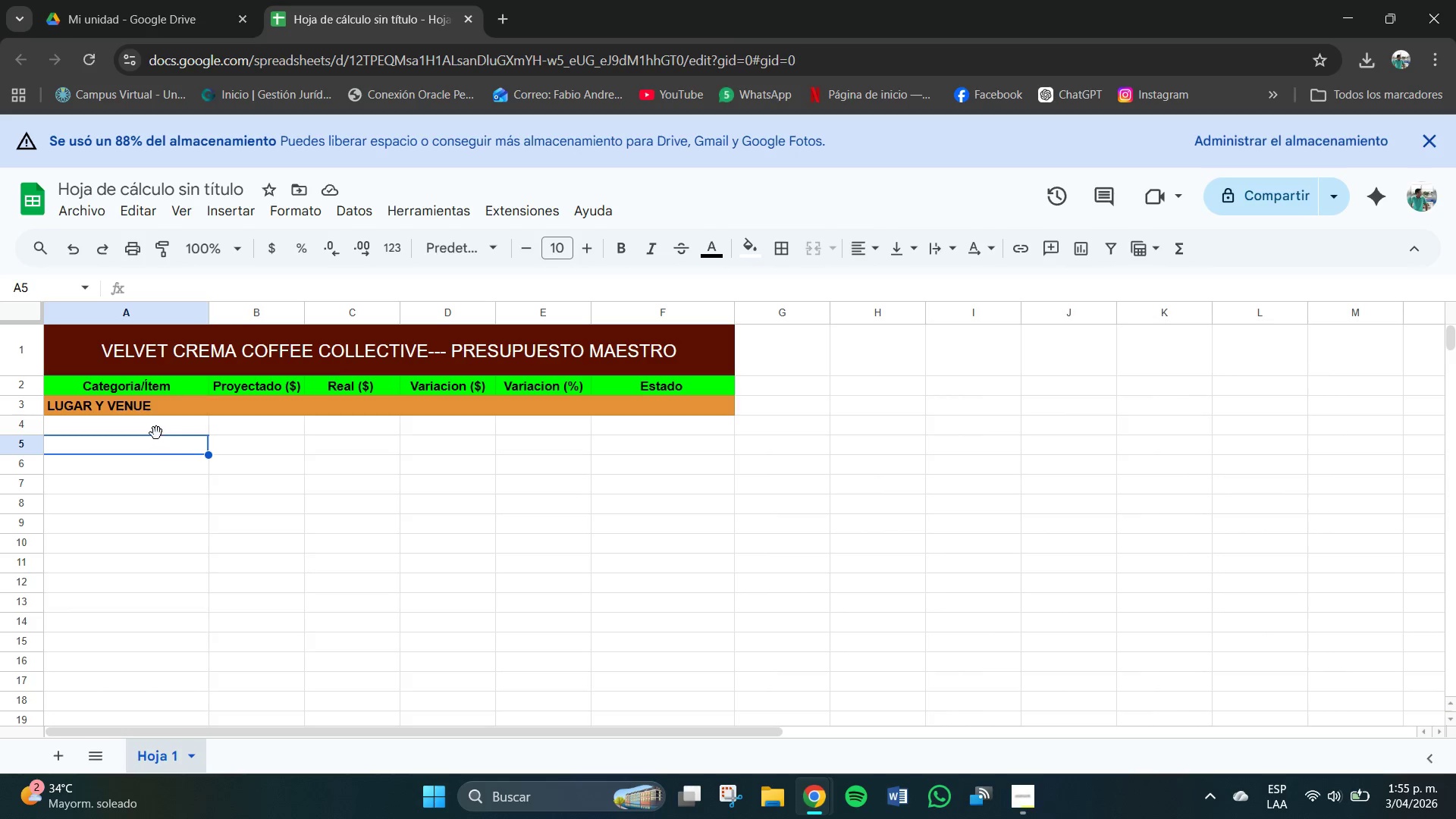 
left_click([156, 433])
 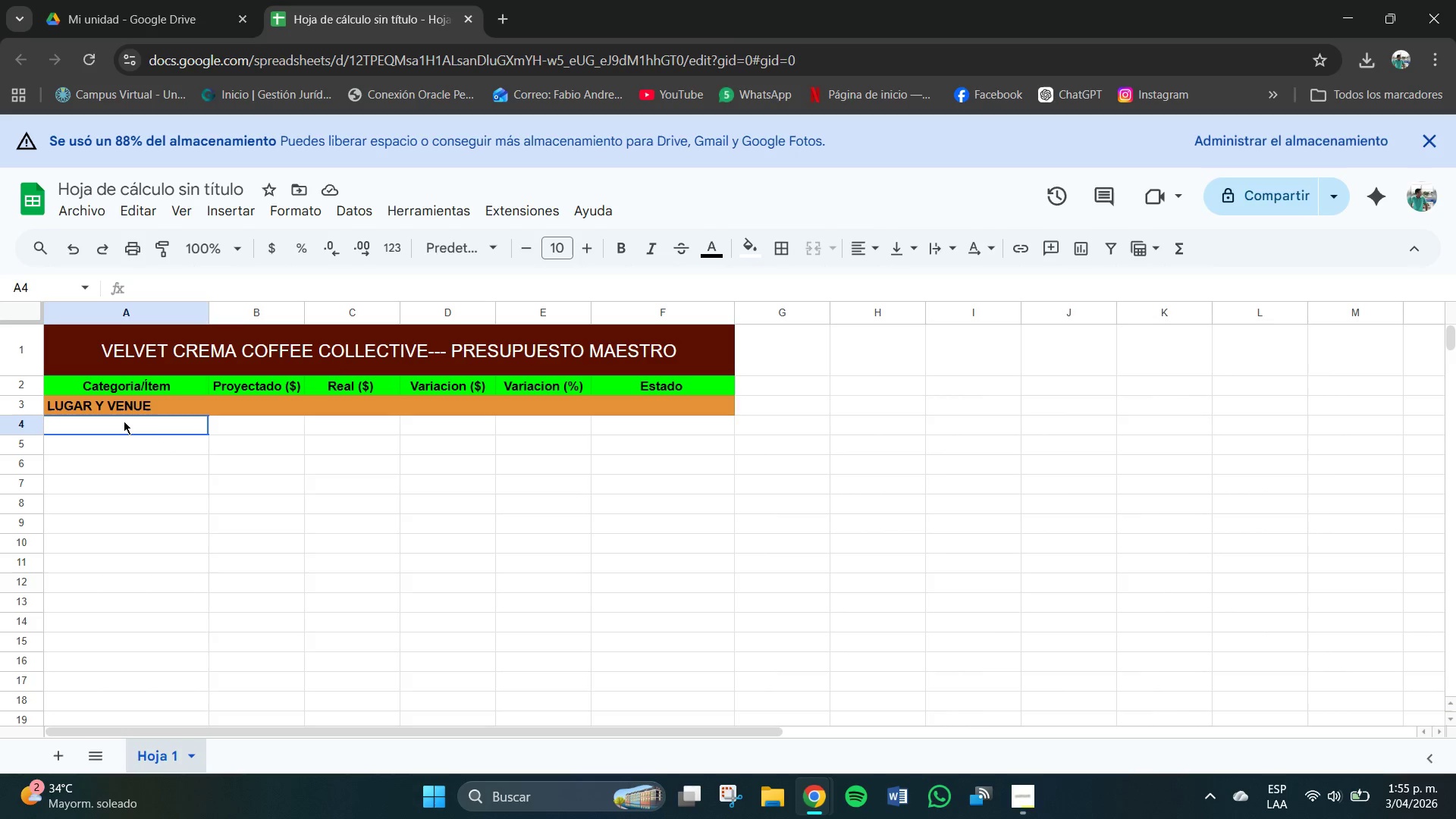 
left_click([124, 421])
 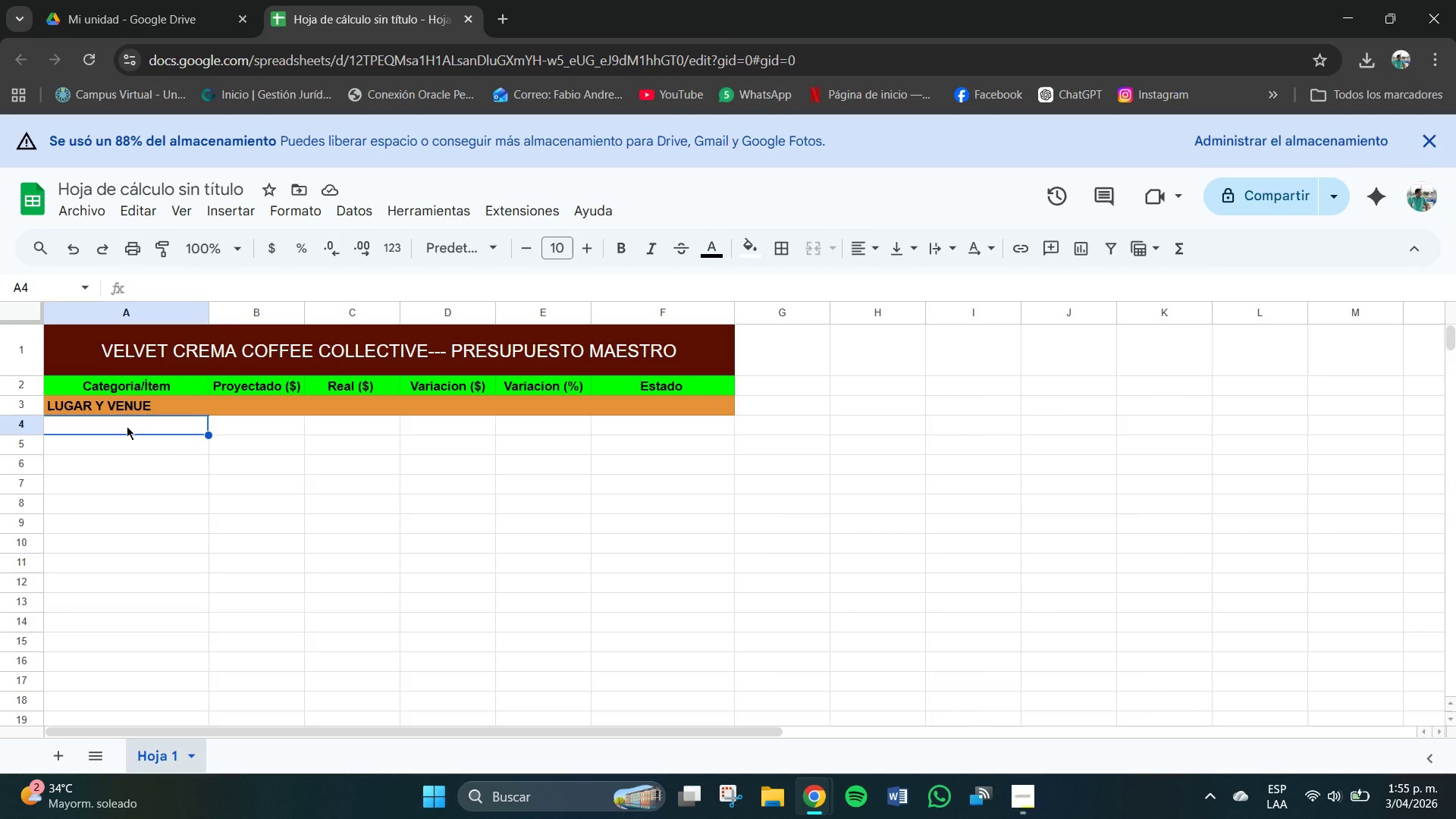 
wait(5.7)
 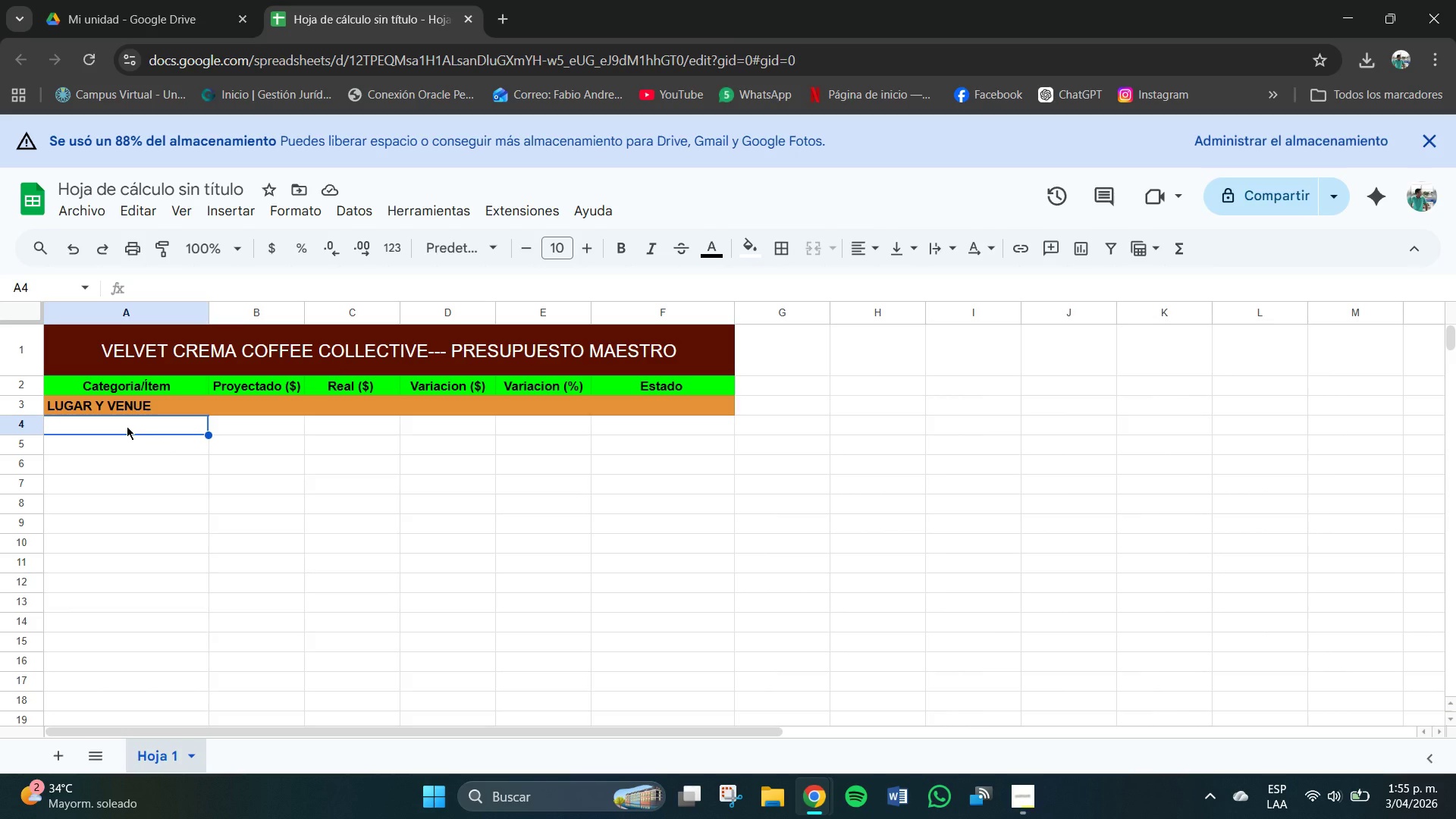 
left_click([115, 430])
 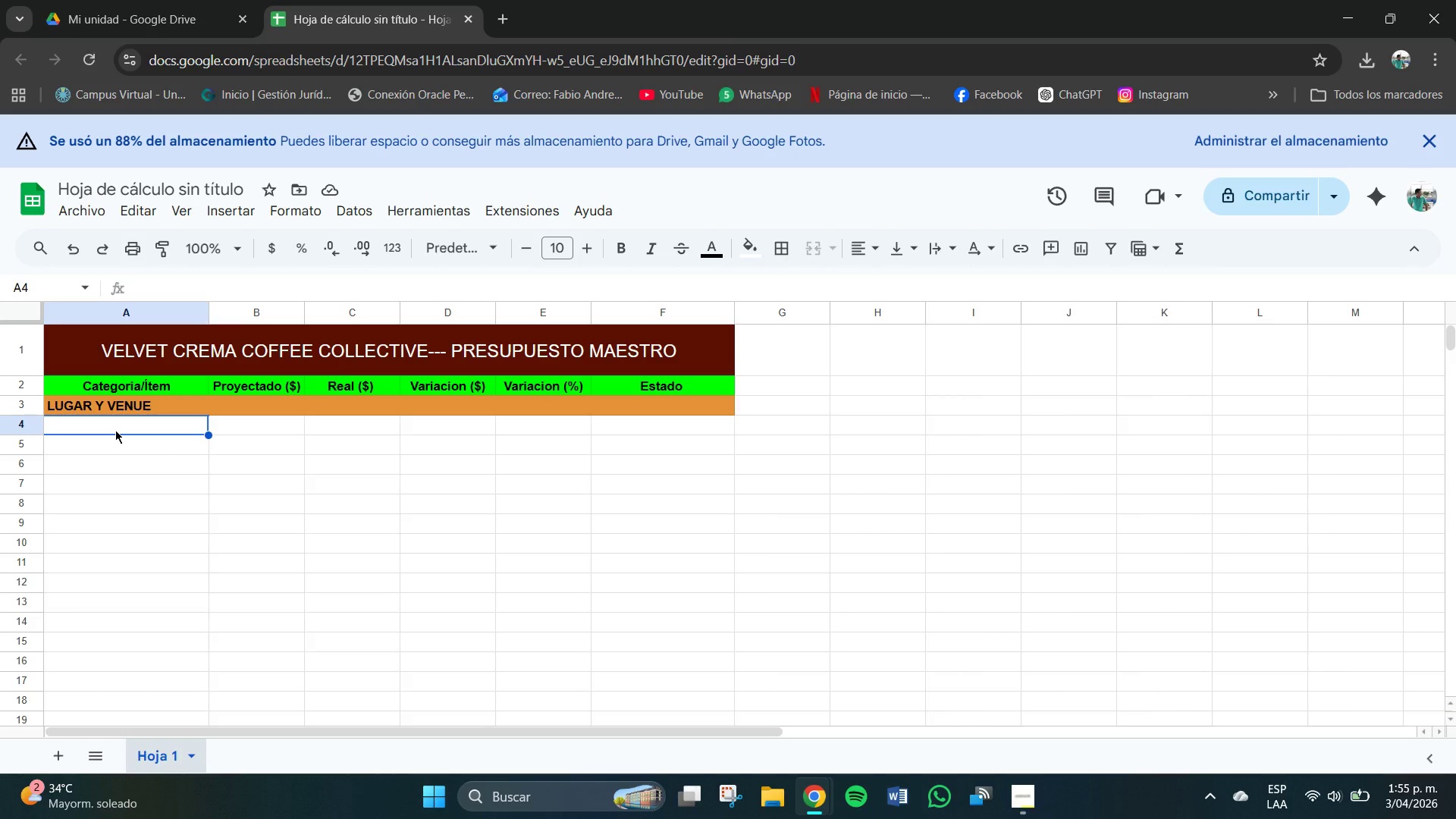 
type(Alquierr)
key(Backspace)
key(Backspace)
key(Backspace)
type(ler salon princi[a)
key(Backspace)
key(Backspace)
key(Backspace)
key(Backspace)
key(Backspace)
type(ncipal &)
key(Backspace)
type(()
key(Backspace)
type(*3 dias( )
 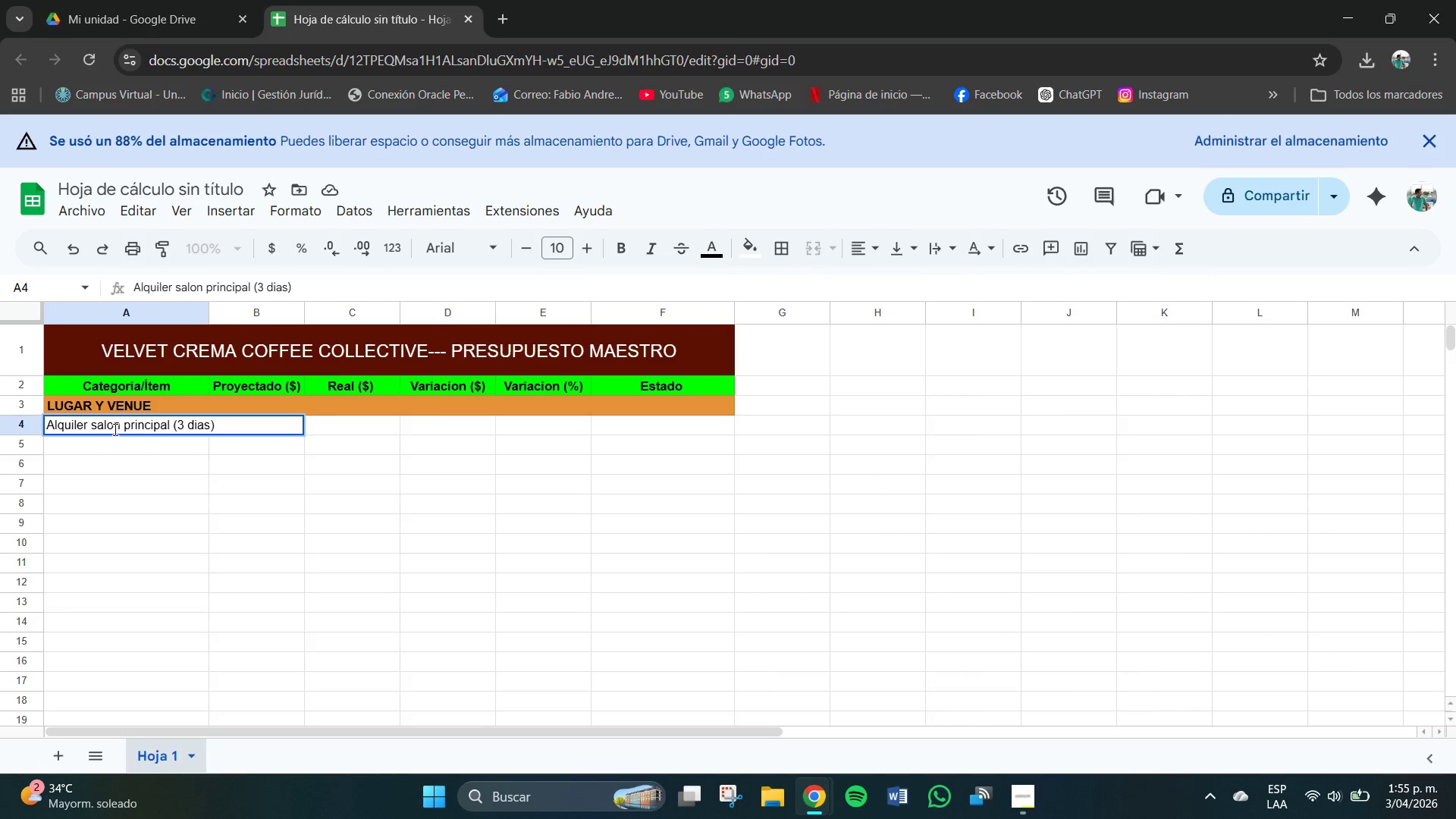 
left_click_drag(start_coordinate=[246, 482], to_coordinate=[196, 431])
 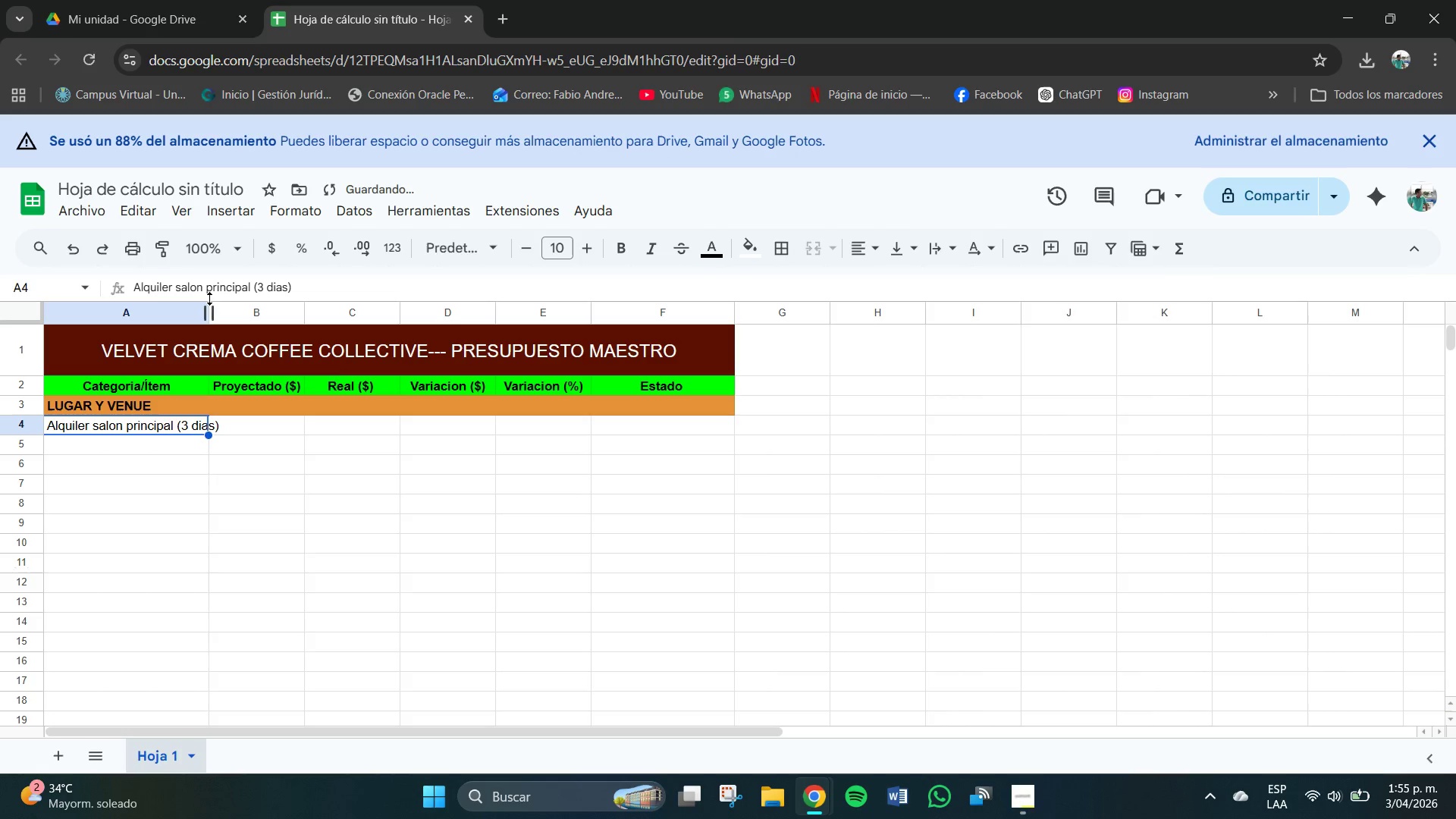 
left_click([196, 431])
 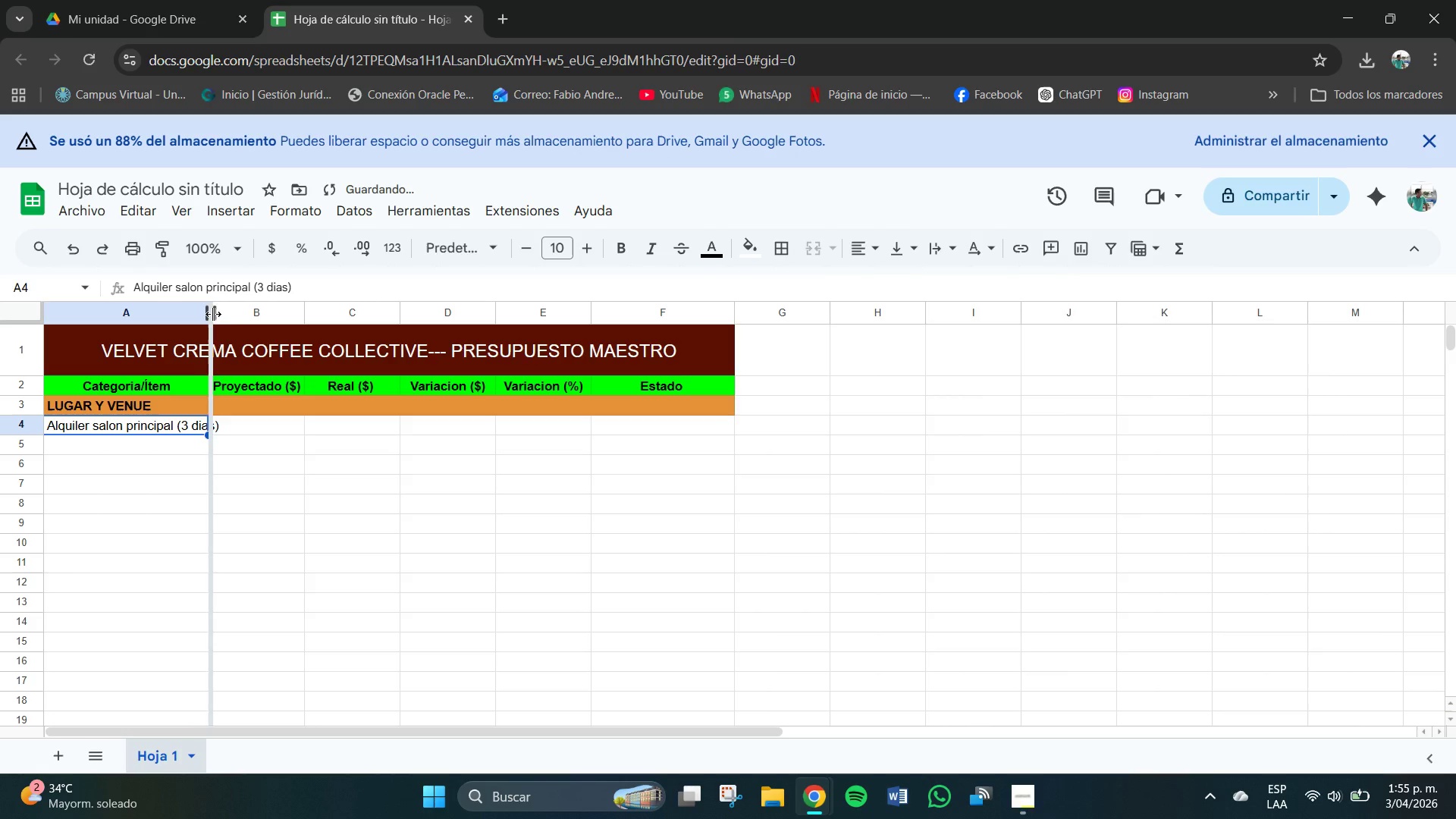 
left_click_drag(start_coordinate=[211, 314], to_coordinate=[234, 321])
 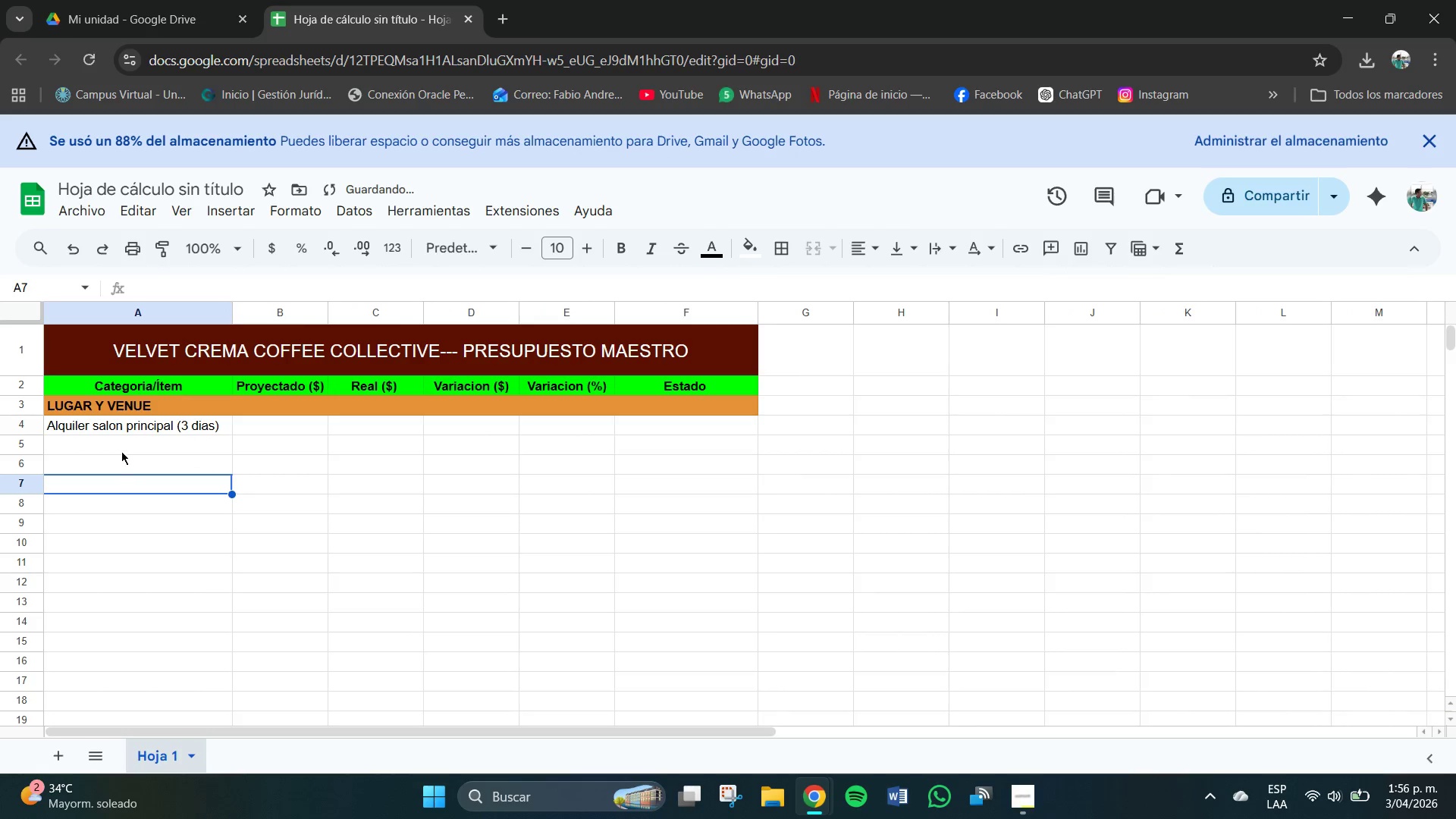 
left_click([126, 450])
 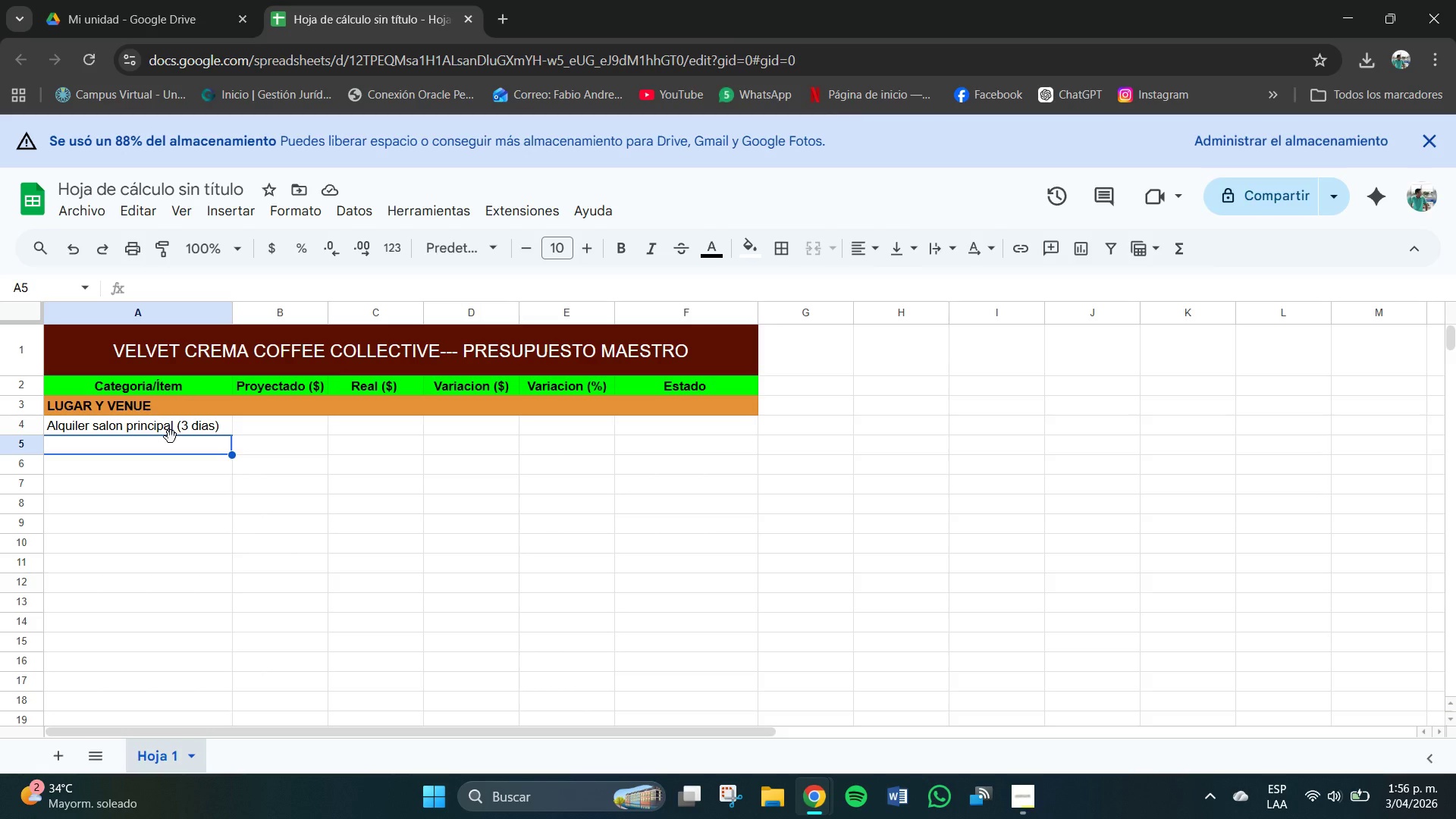 
wait(6.47)
 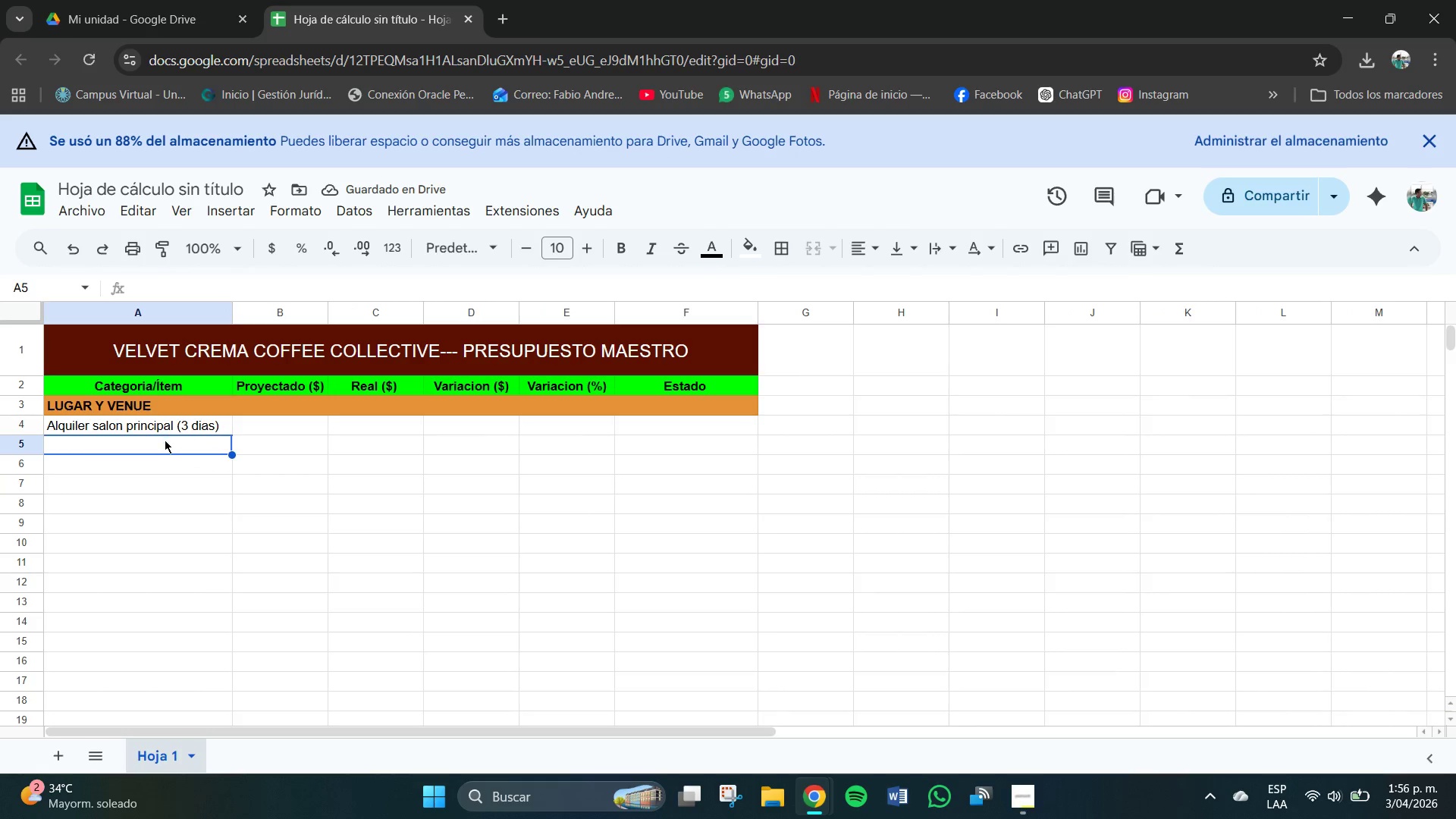 
left_click([162, 440])
 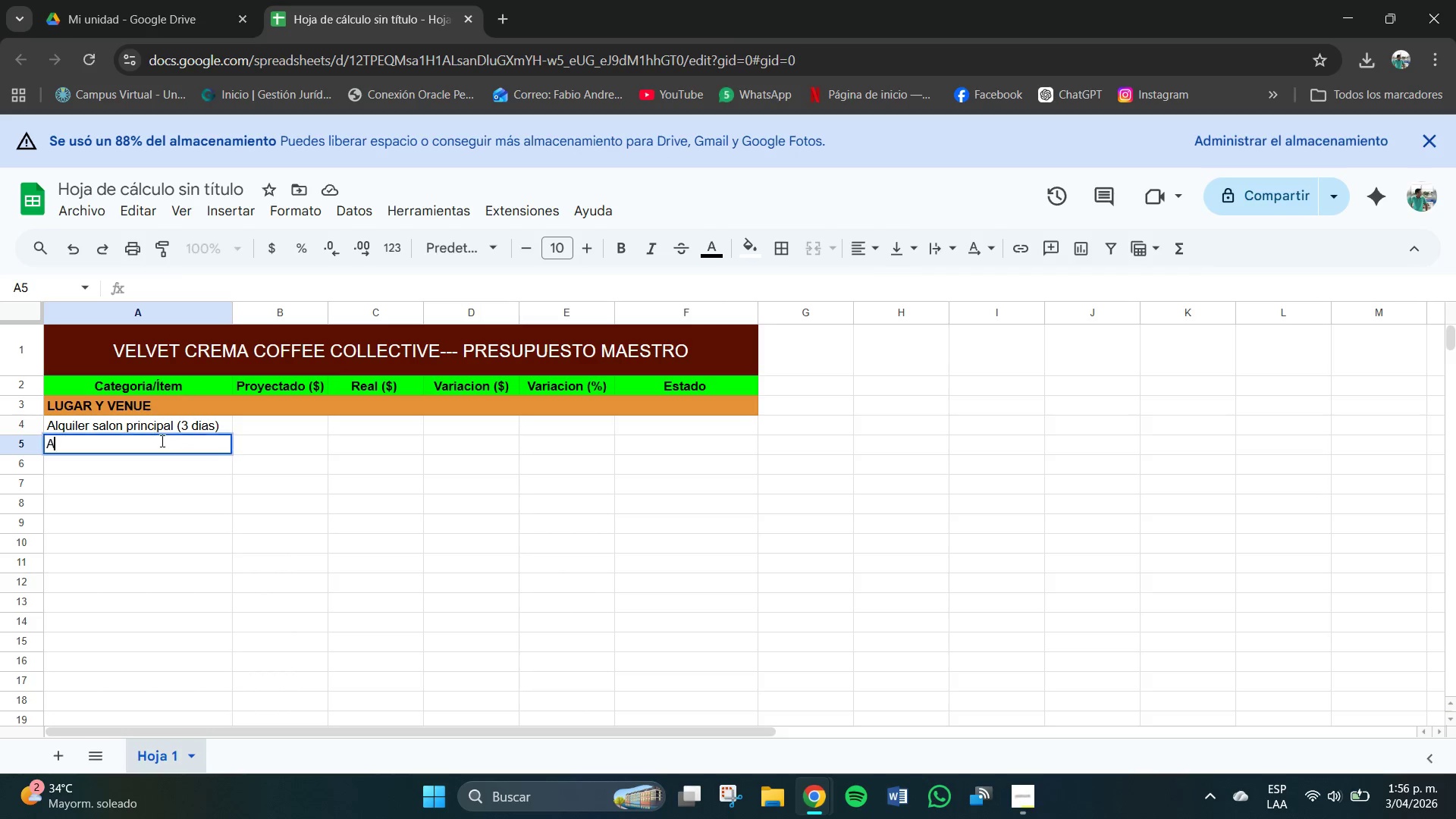 
type(Alquiiler)
key(Backspace)
key(Backspace)
key(Backspace)
key(Backspace)
type(ler capa exterioir)
key(Backspace)
key(Backspace)
key(Backspace)
 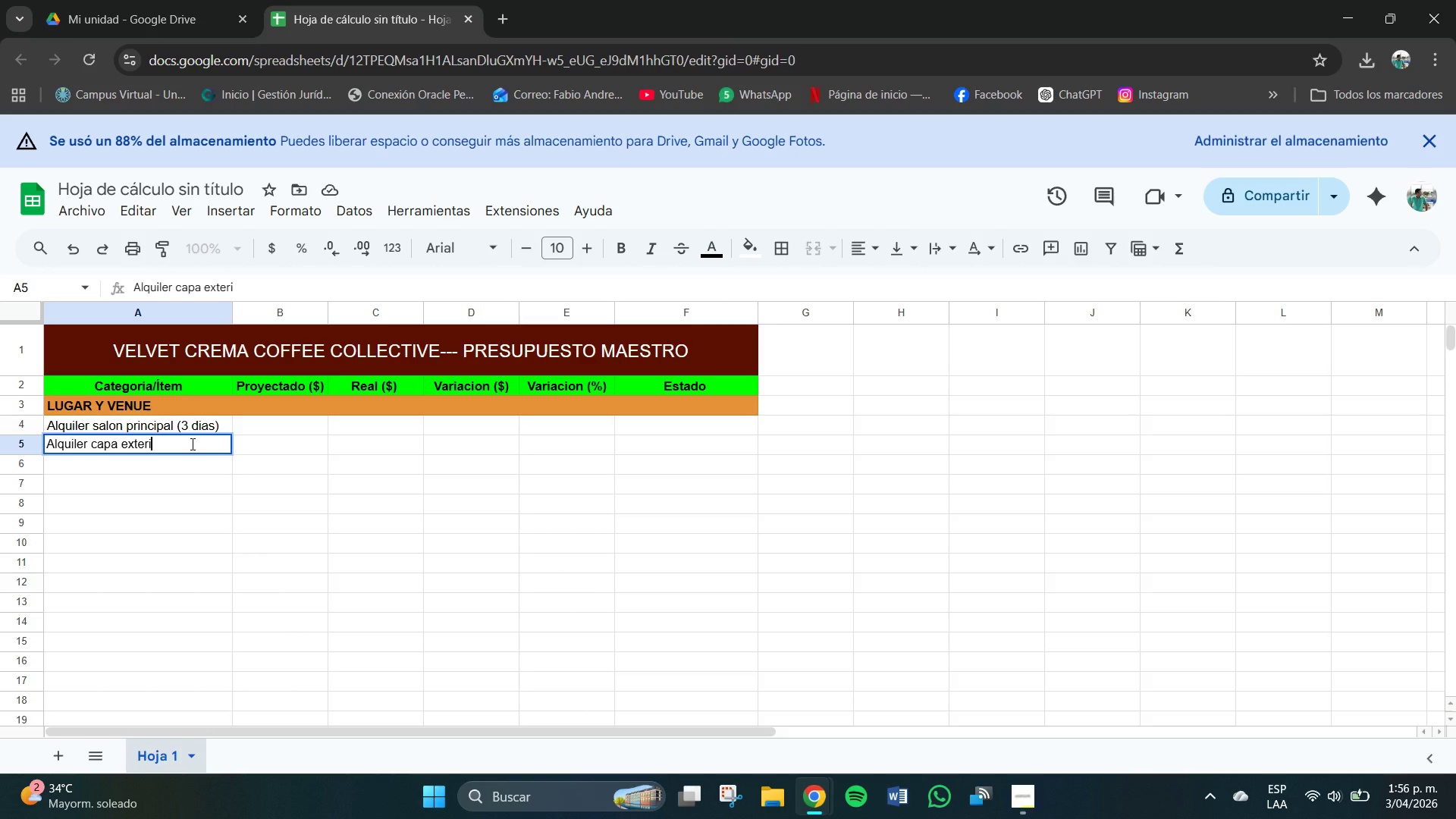 
type(or )
 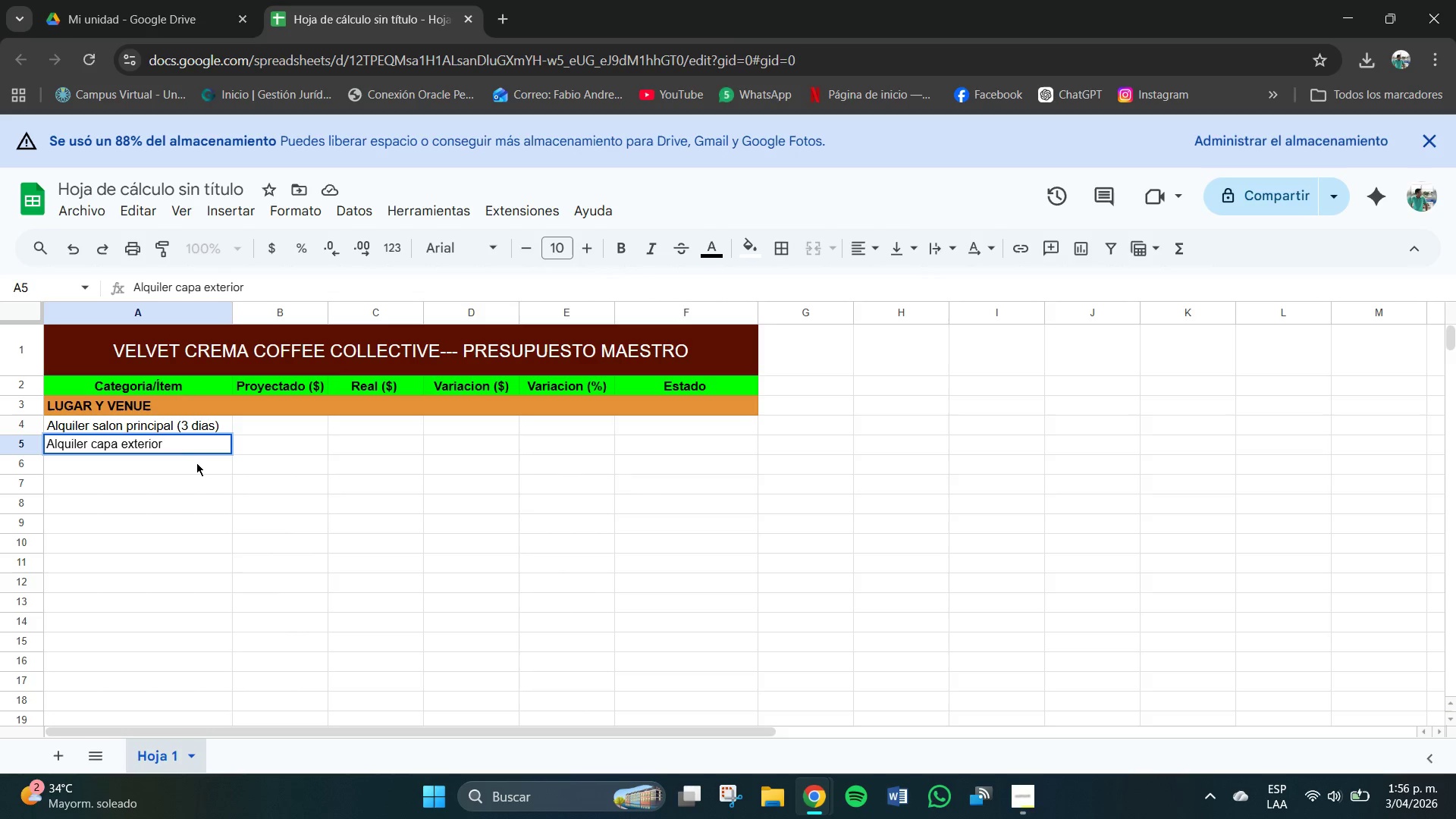 
left_click([204, 470])
 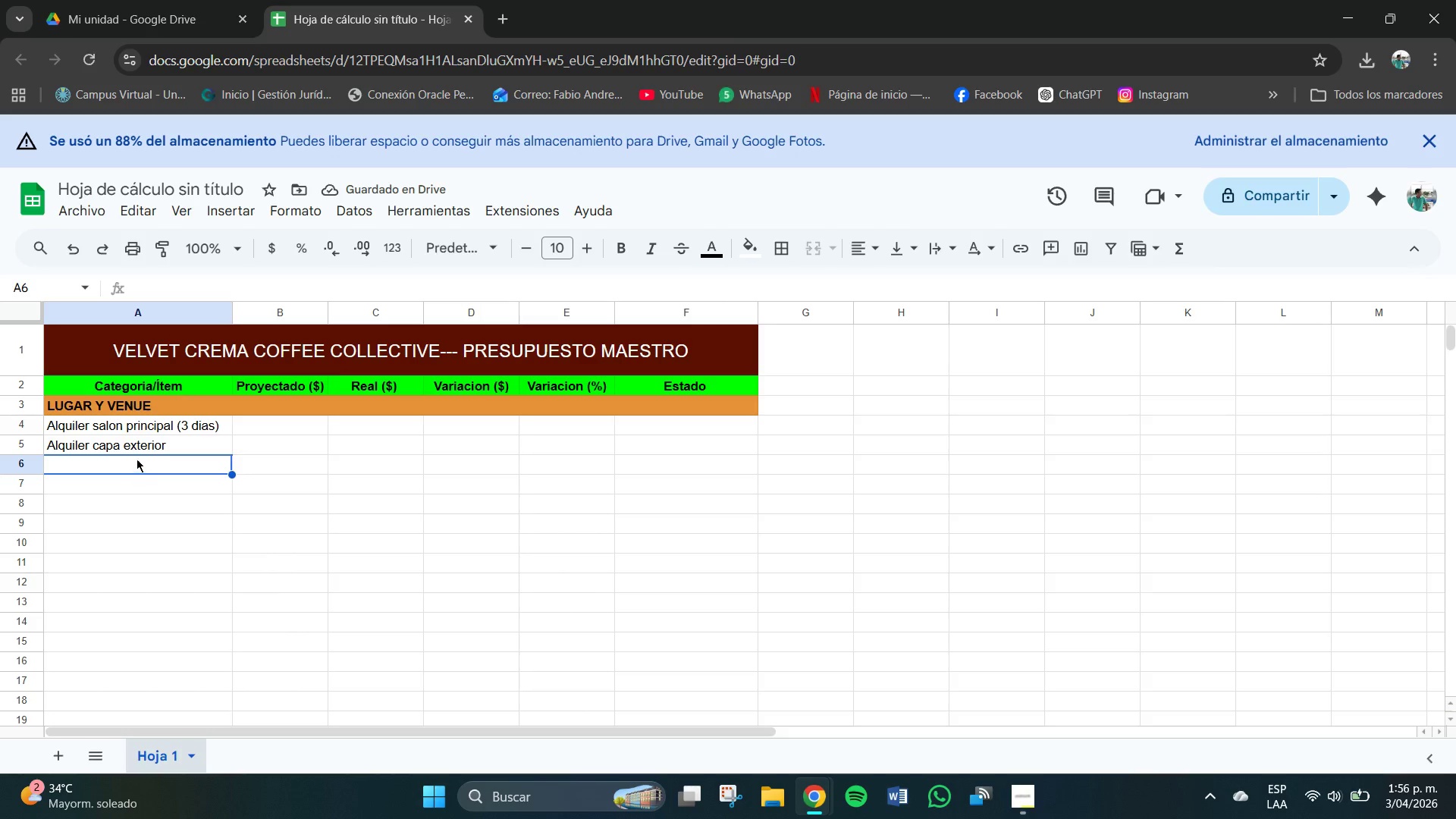 
double_click([109, 444])
 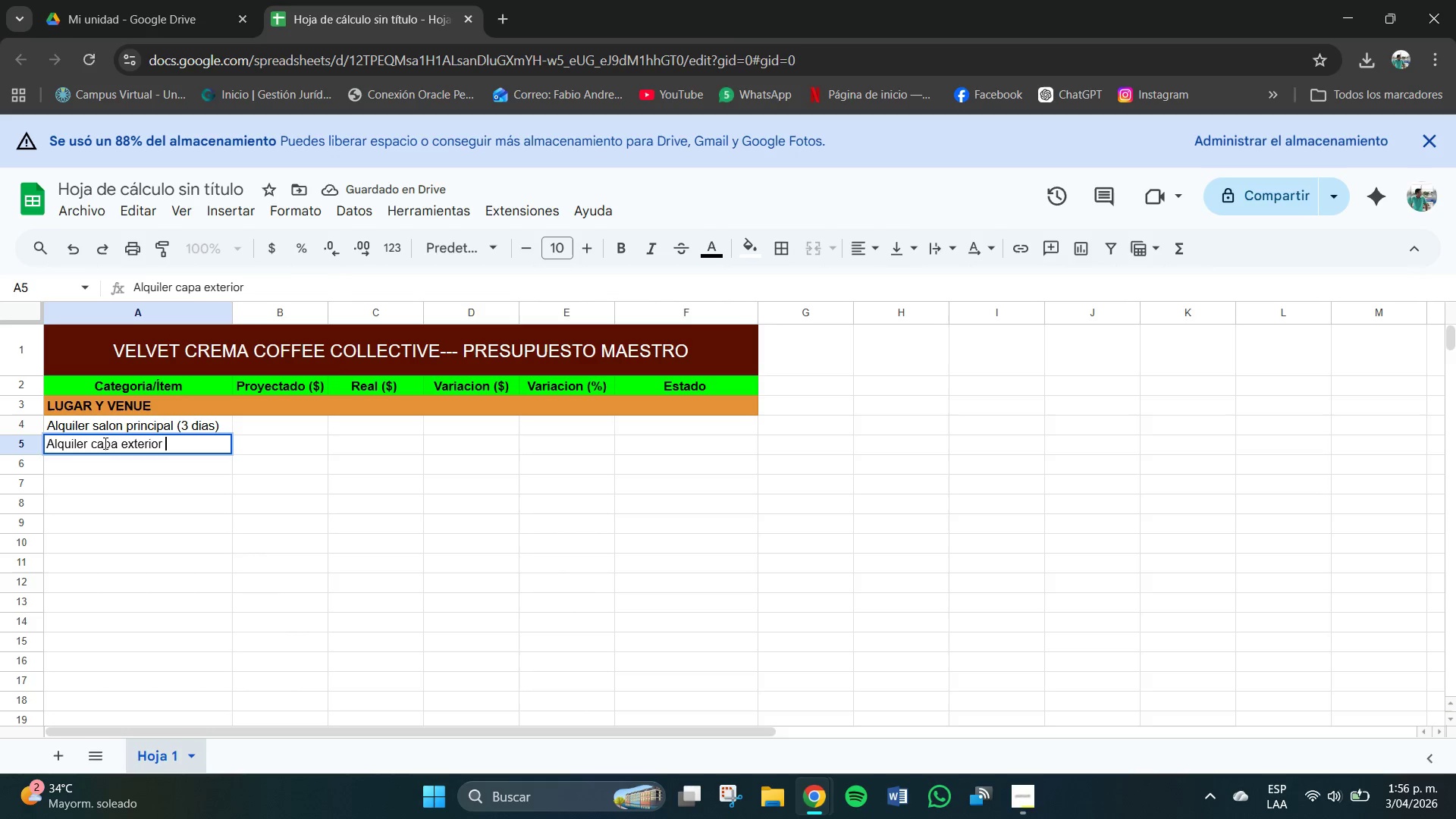 
triple_click([109, 444])
 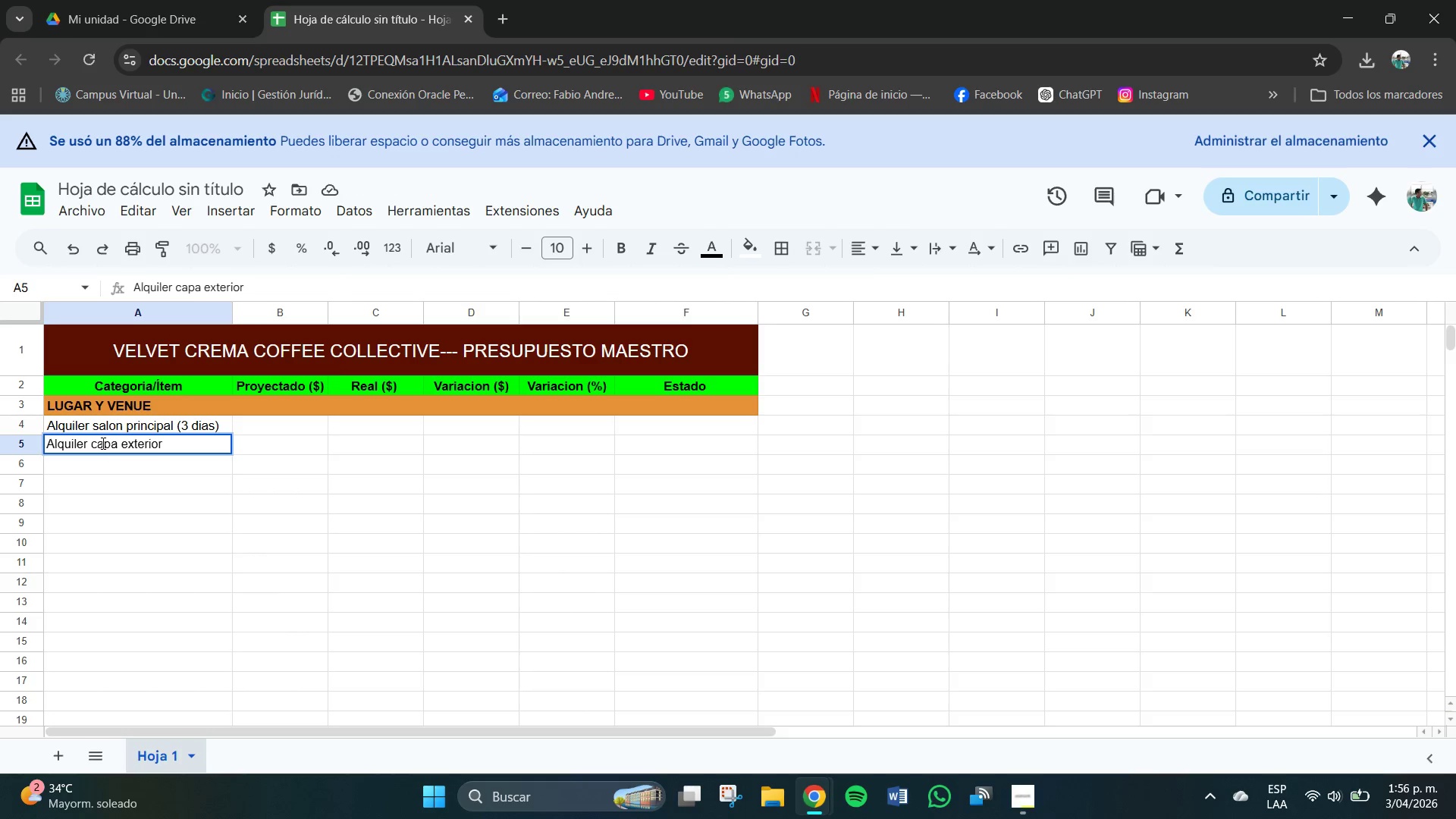 
key(R)
 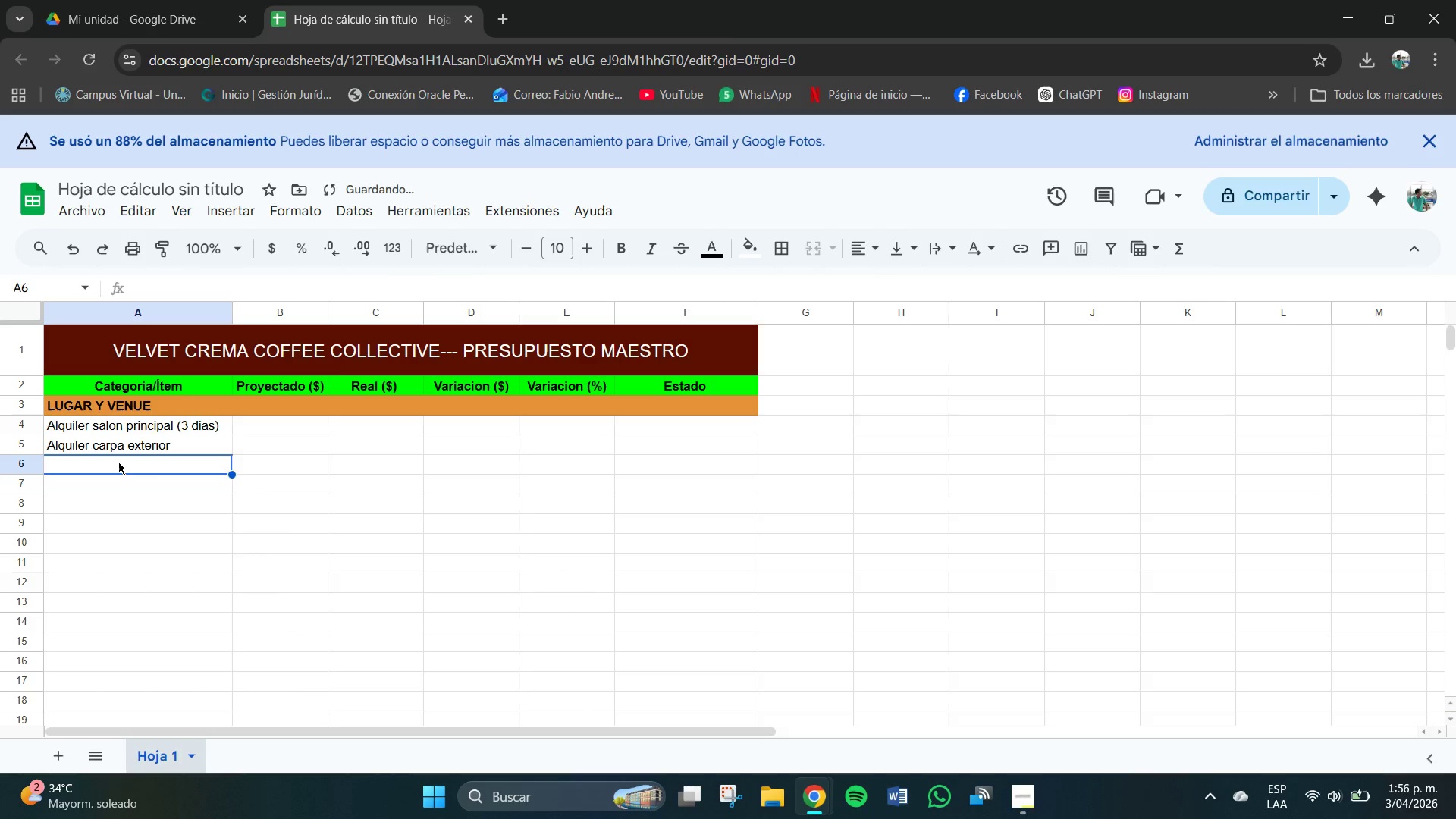 
left_click([118, 462])
 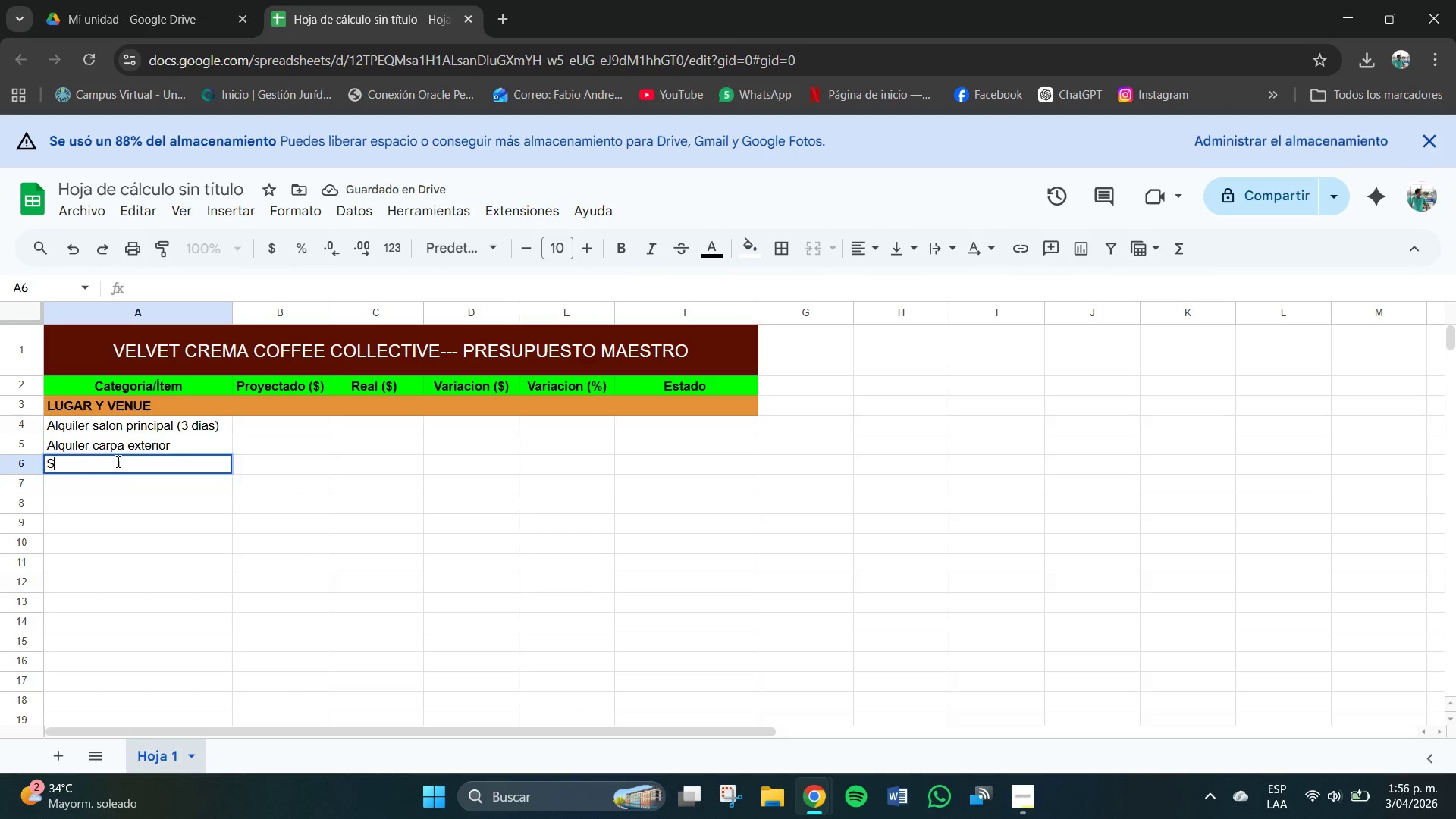 
type(Servi)
key(Backspace)
type(icios de limpienxa )
key(Backspace)
key(Backspace)
key(Backspace)
type(za)
 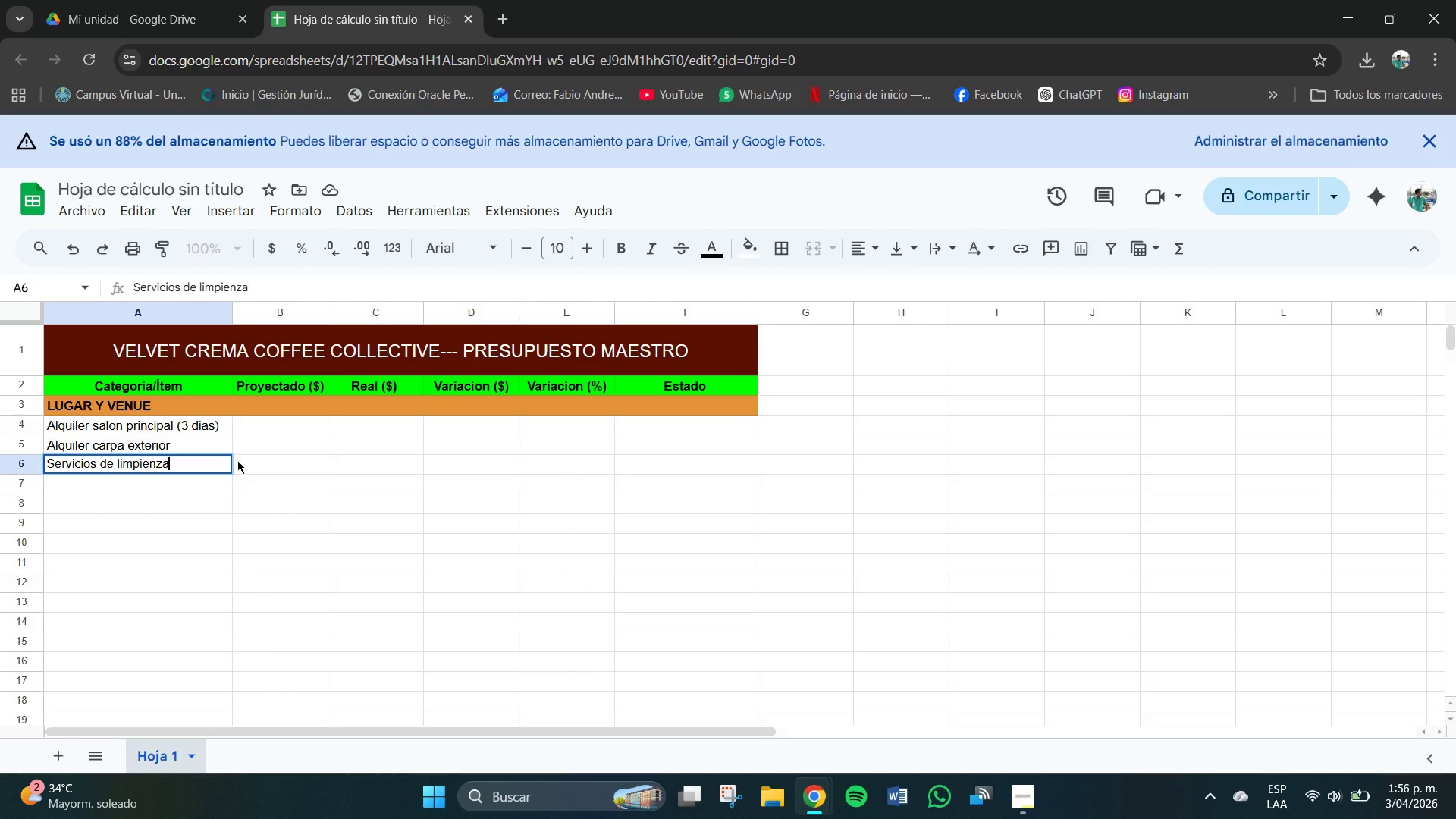 
key(Backspace)
key(Backspace)
key(Backspace)
type(za)
 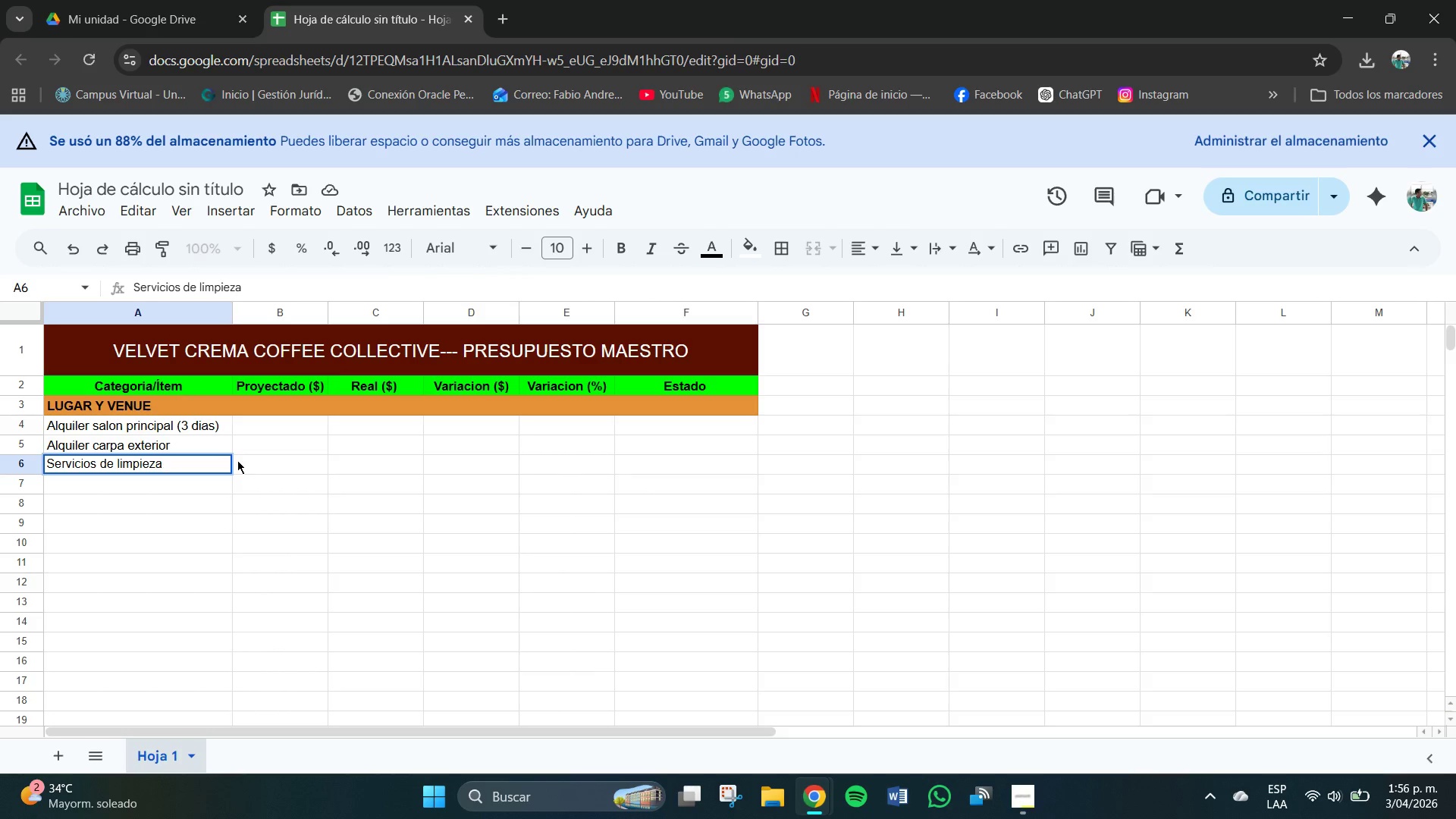 
key(Tab)
 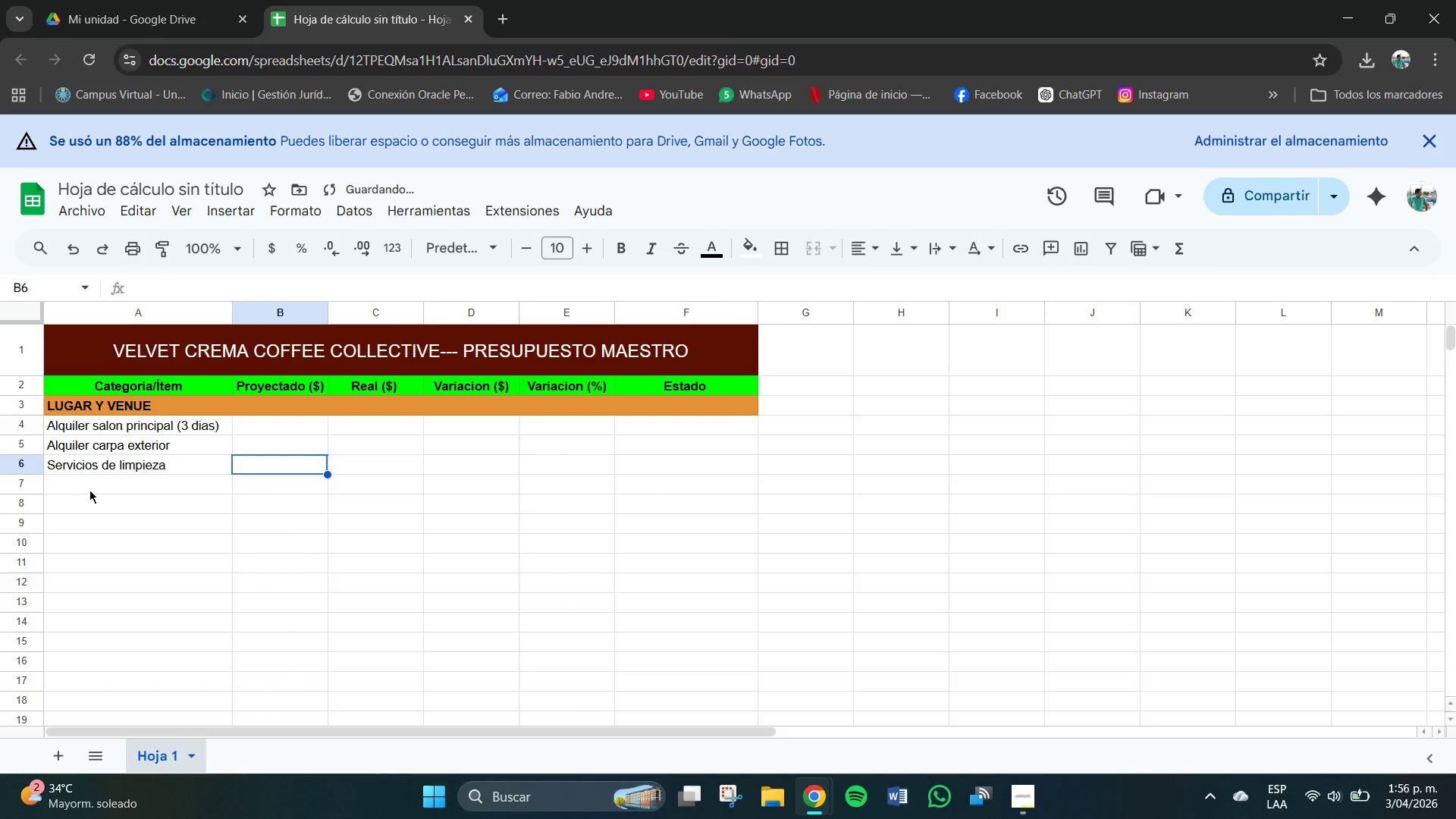 
left_click([102, 481])
 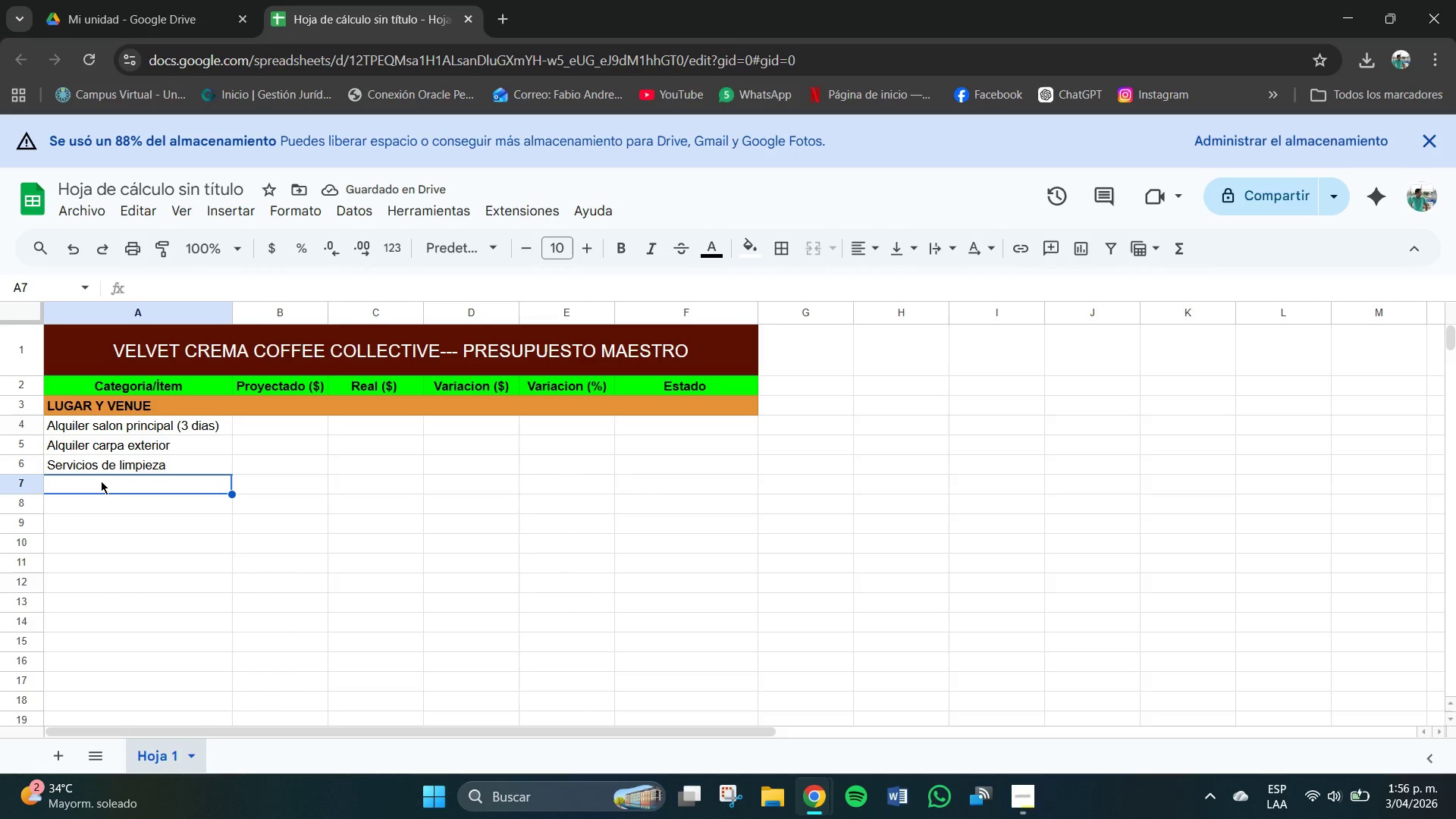 
type(Seguridad privada *3 dias()
 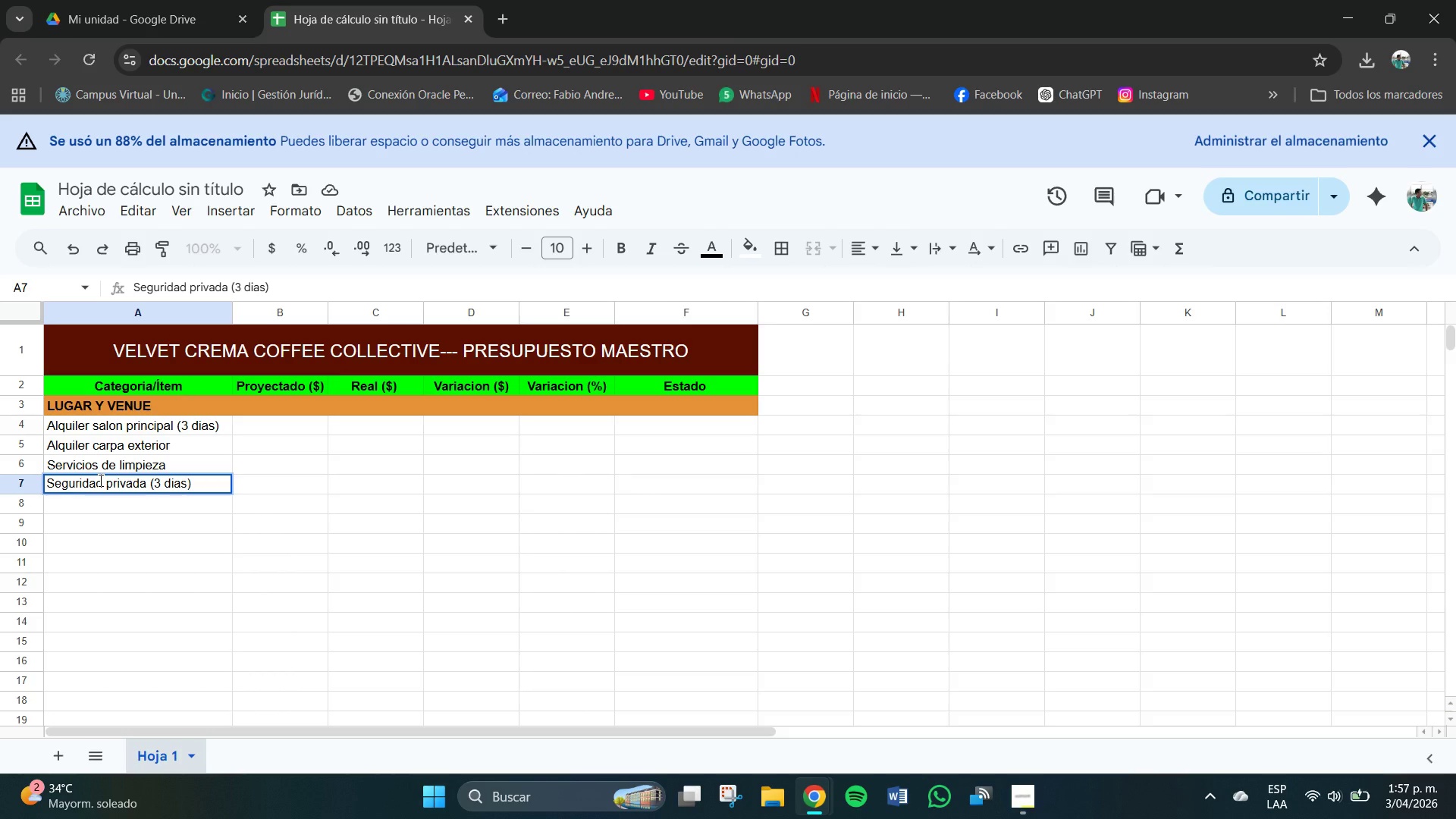 
left_click([125, 514])
 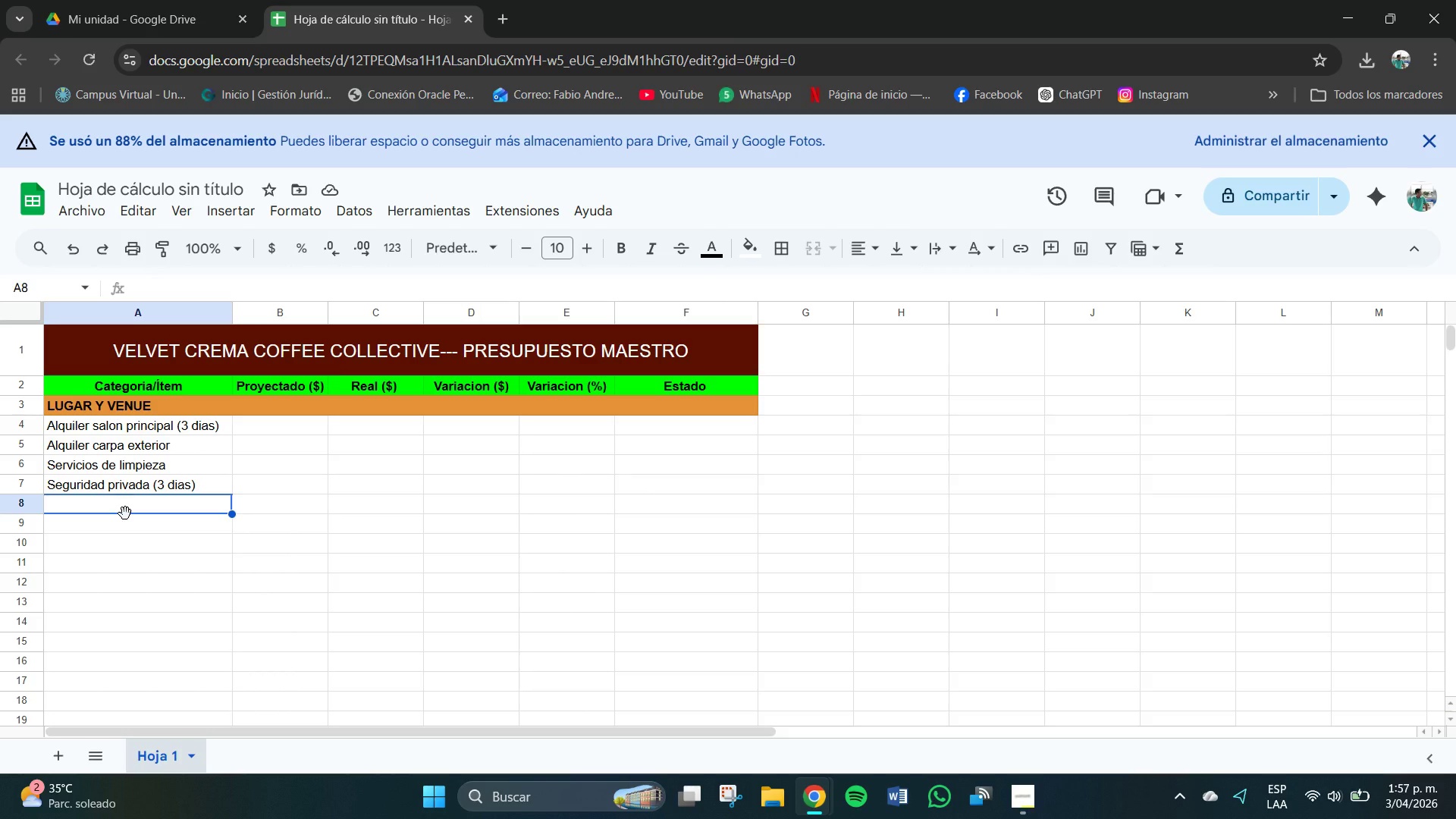 
wait(10.77)
 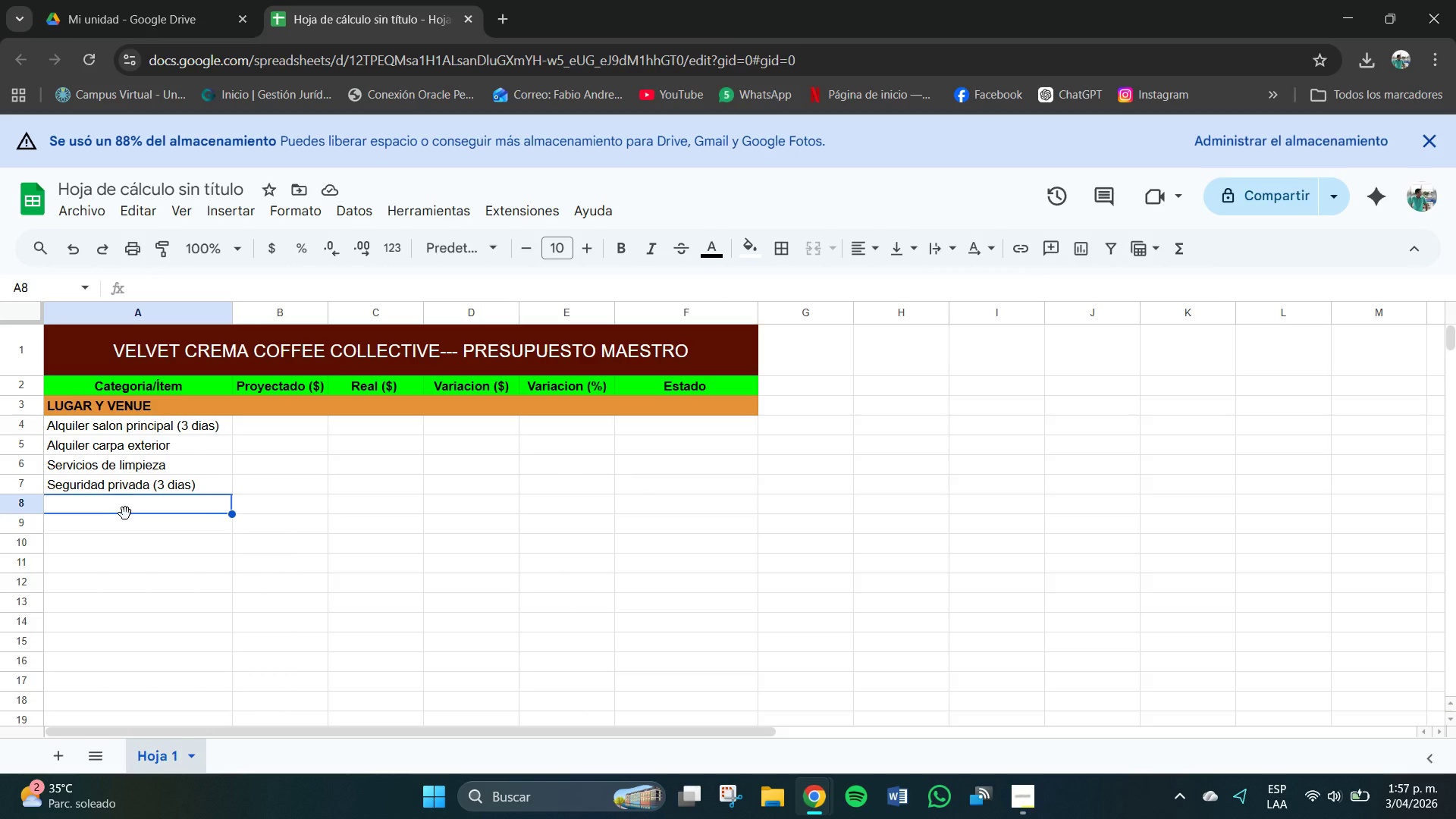 
left_click([96, 508])
 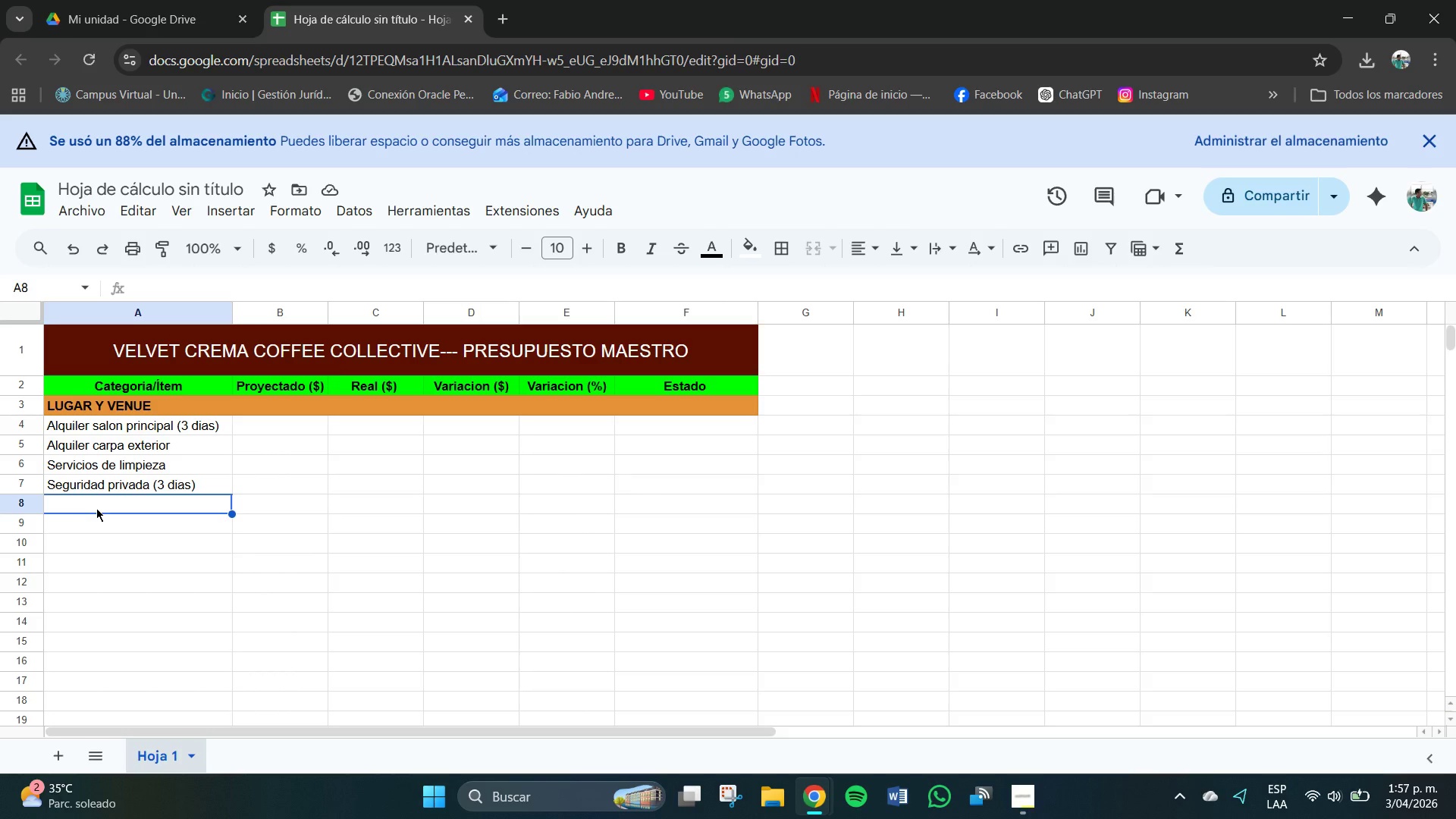 
type(Decoracion y ambientacion )
 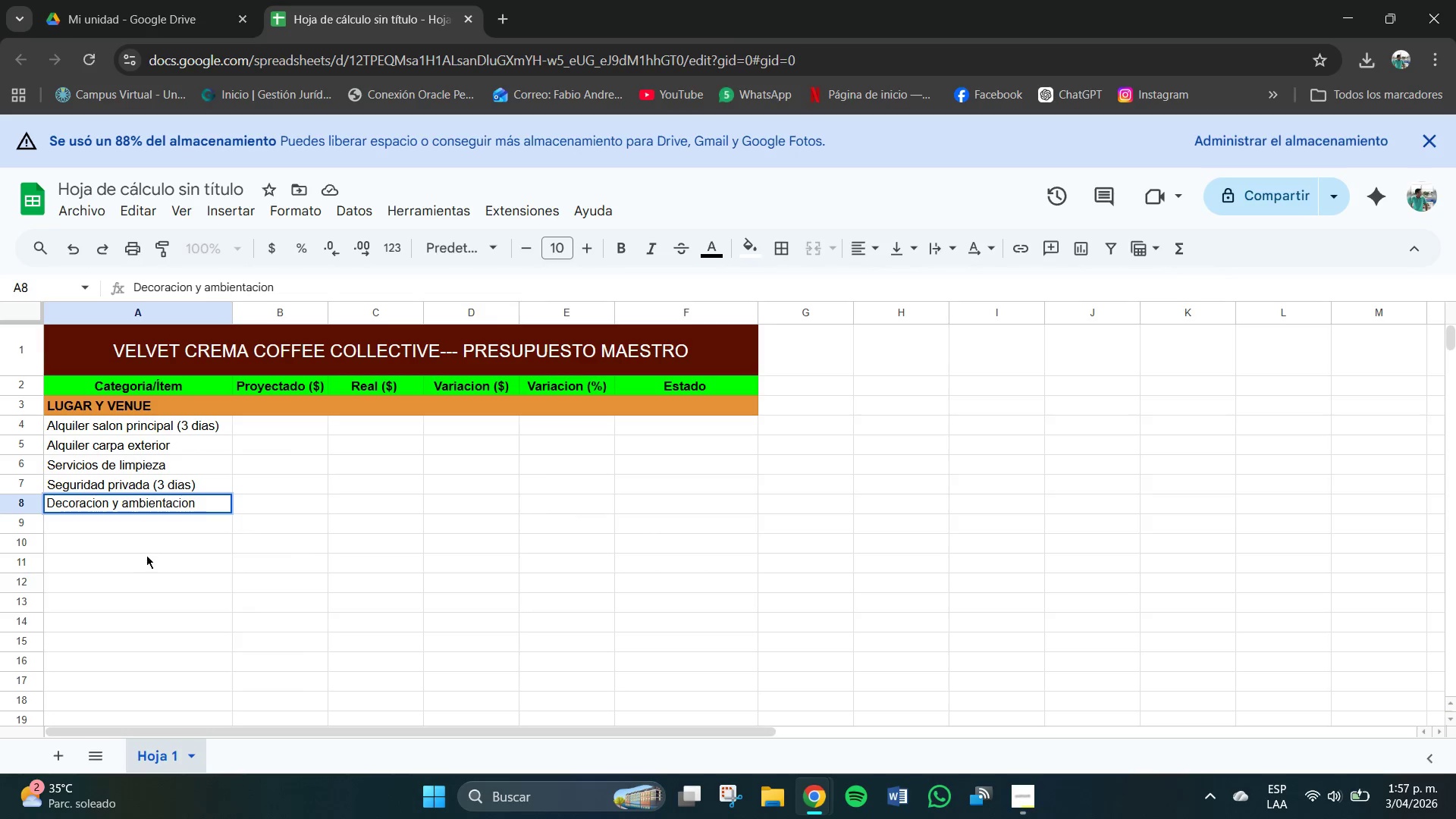 
left_click([121, 536])
 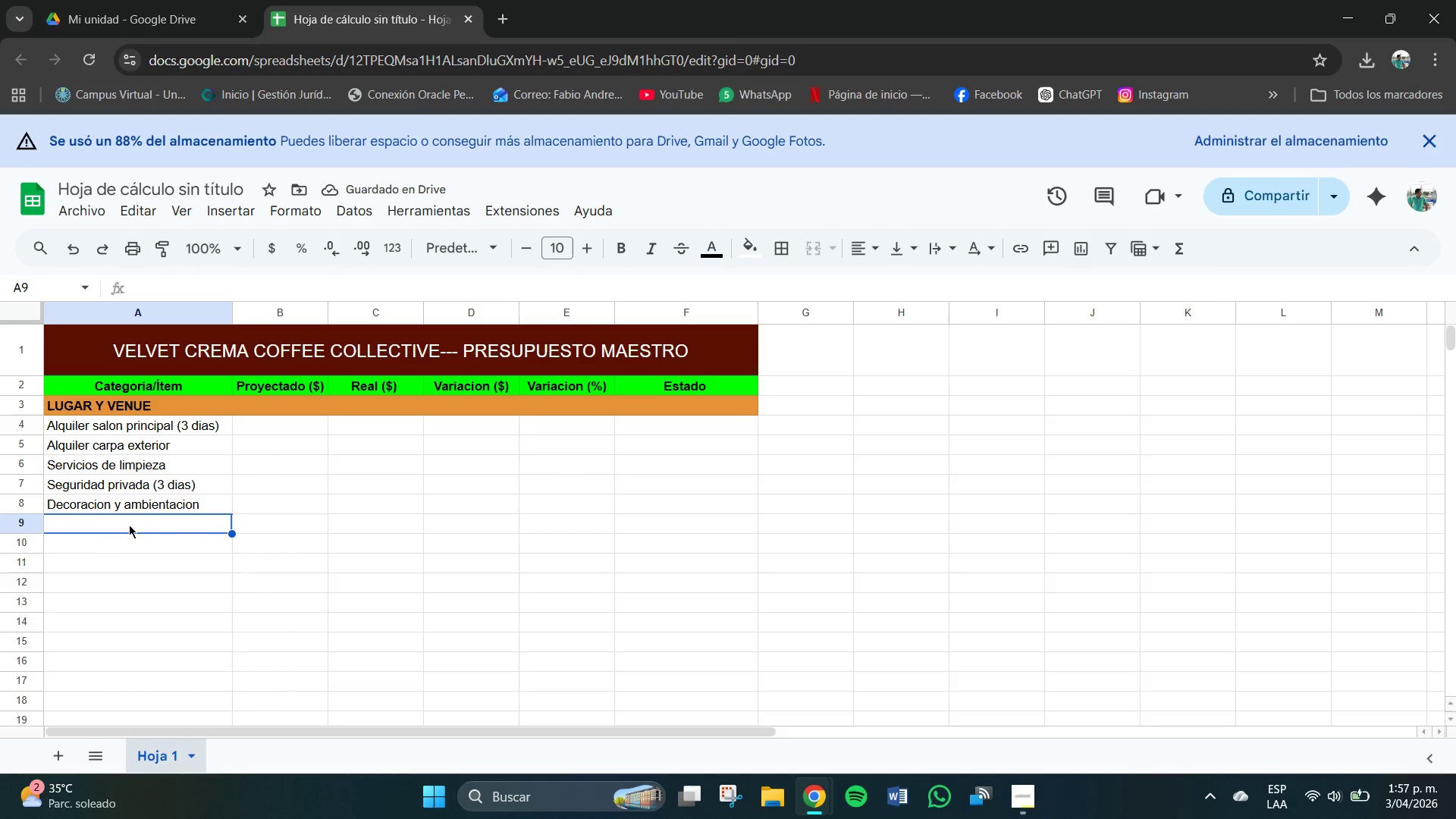 
double_click([121, 518])
 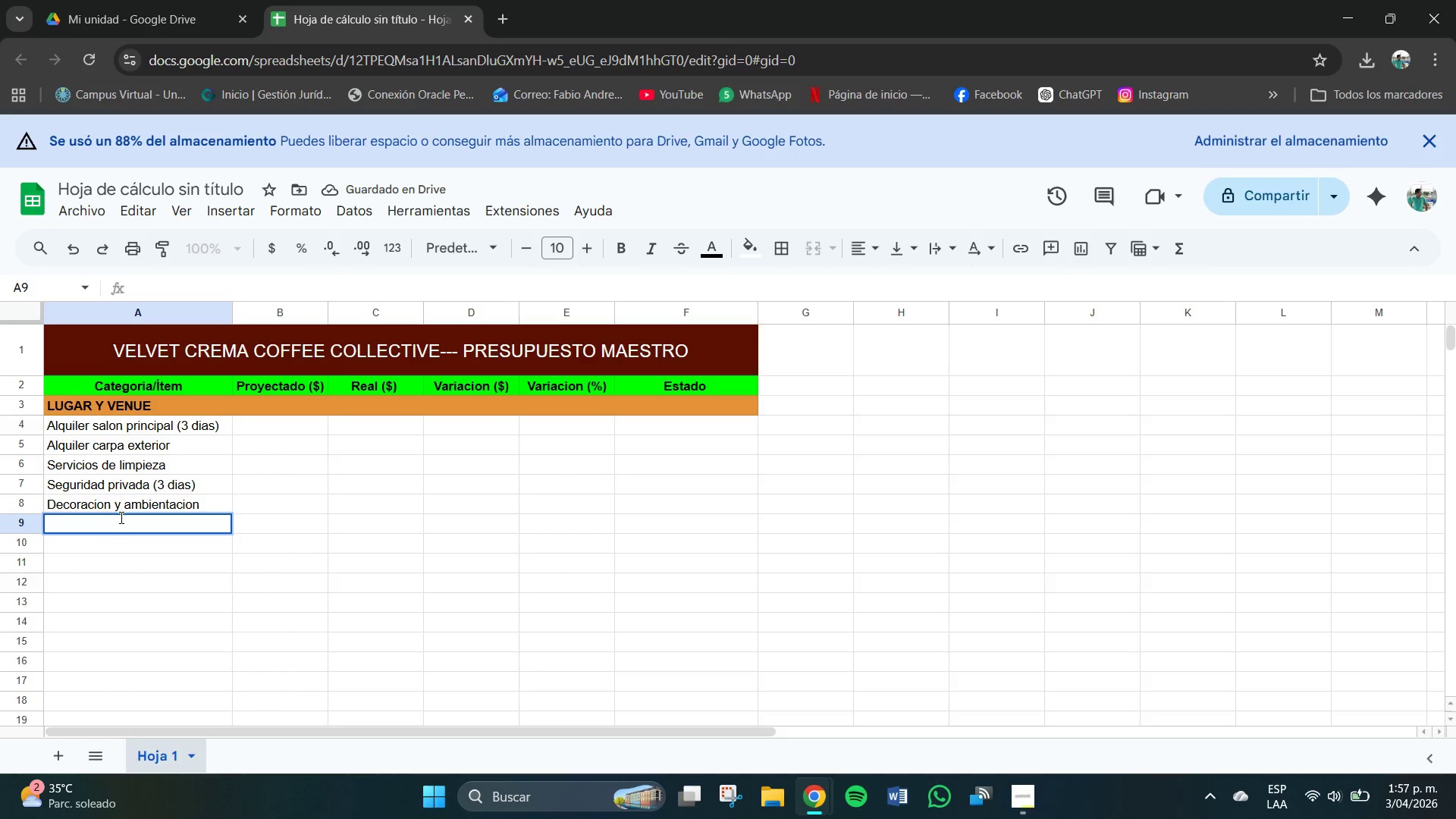 
key(CapsLock)
 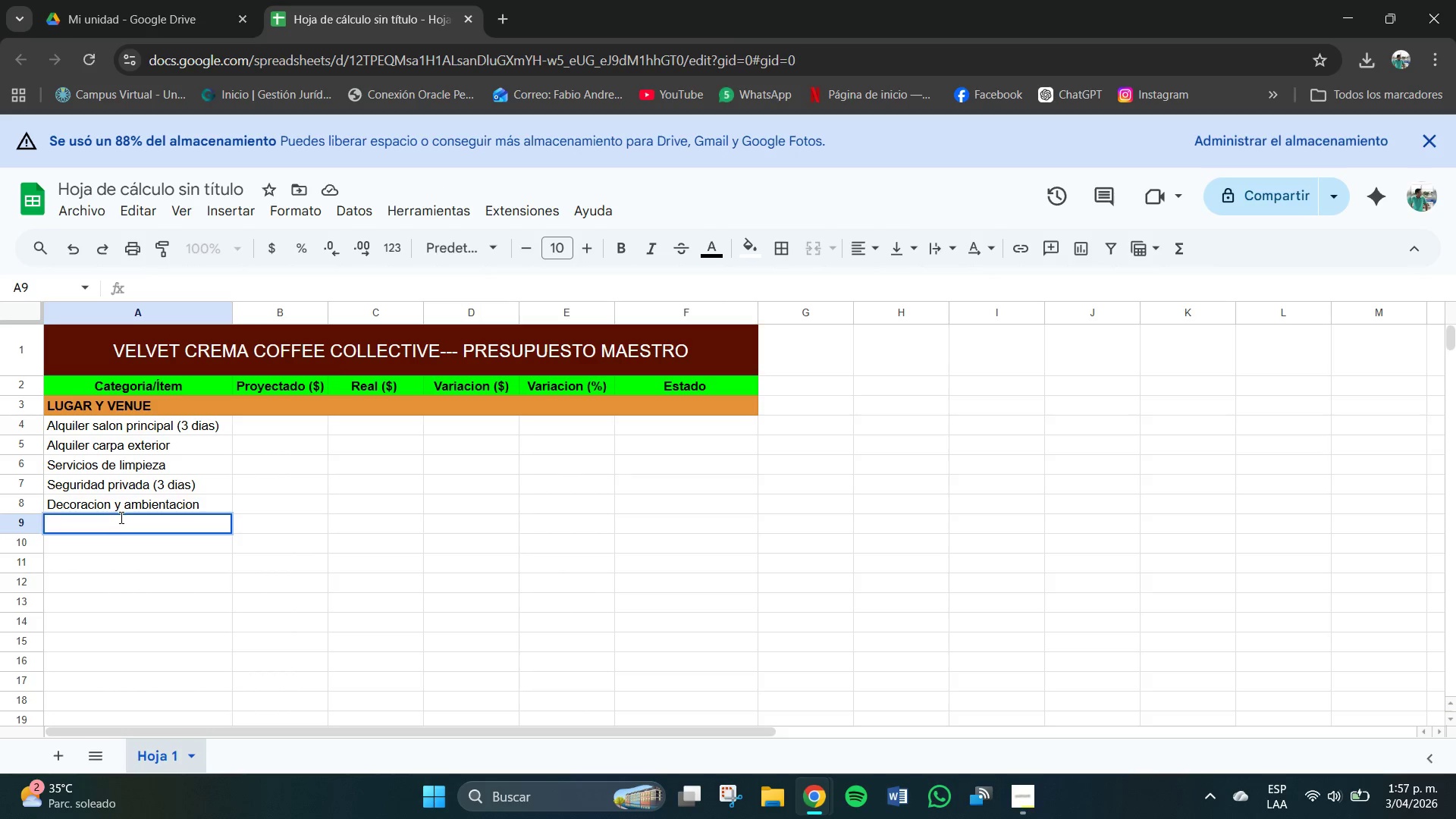 
key(CapsLock)
 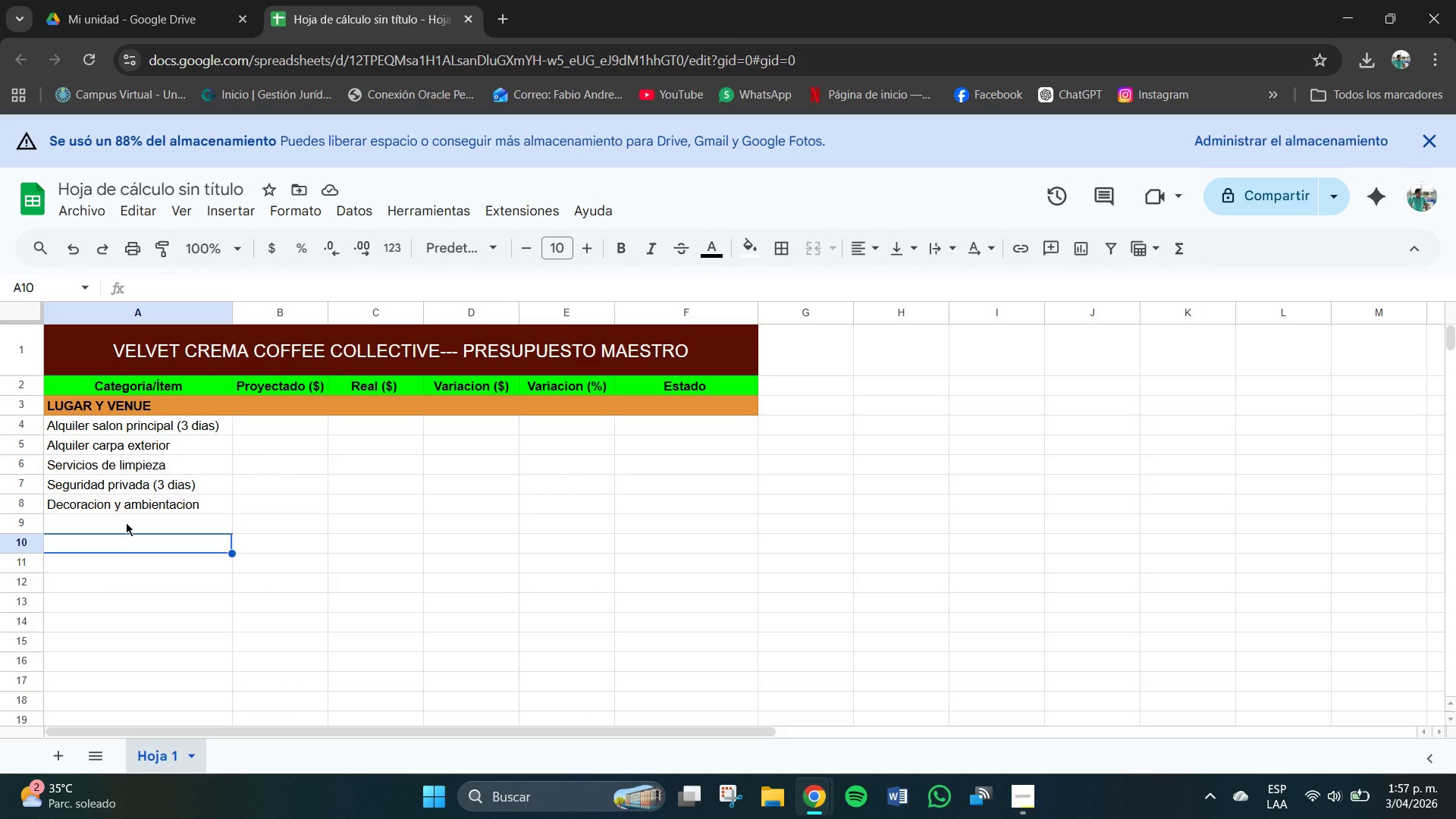 
left_click([129, 519])
 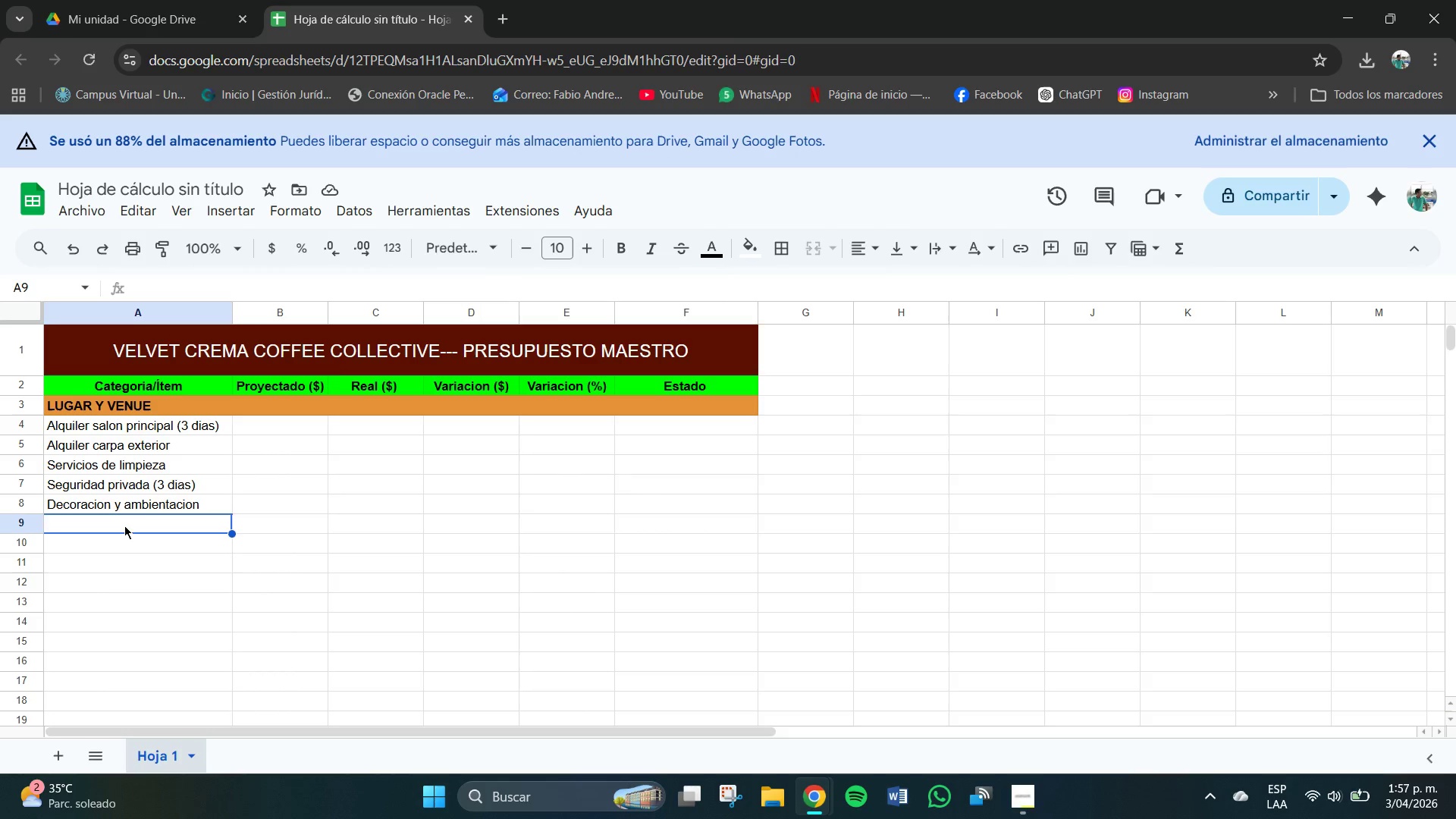 
double_click([124, 526])
 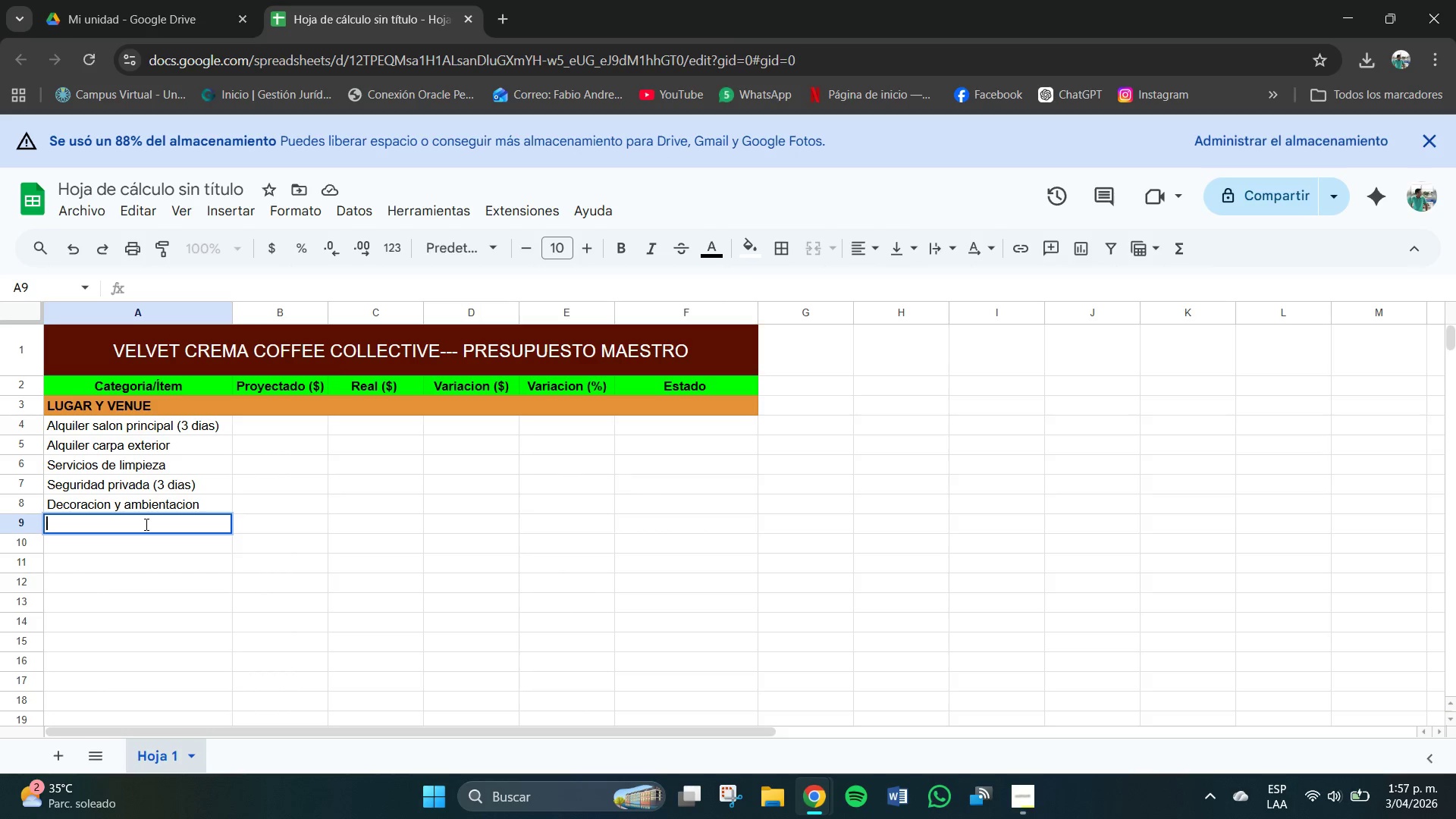 
left_click([146, 525])
 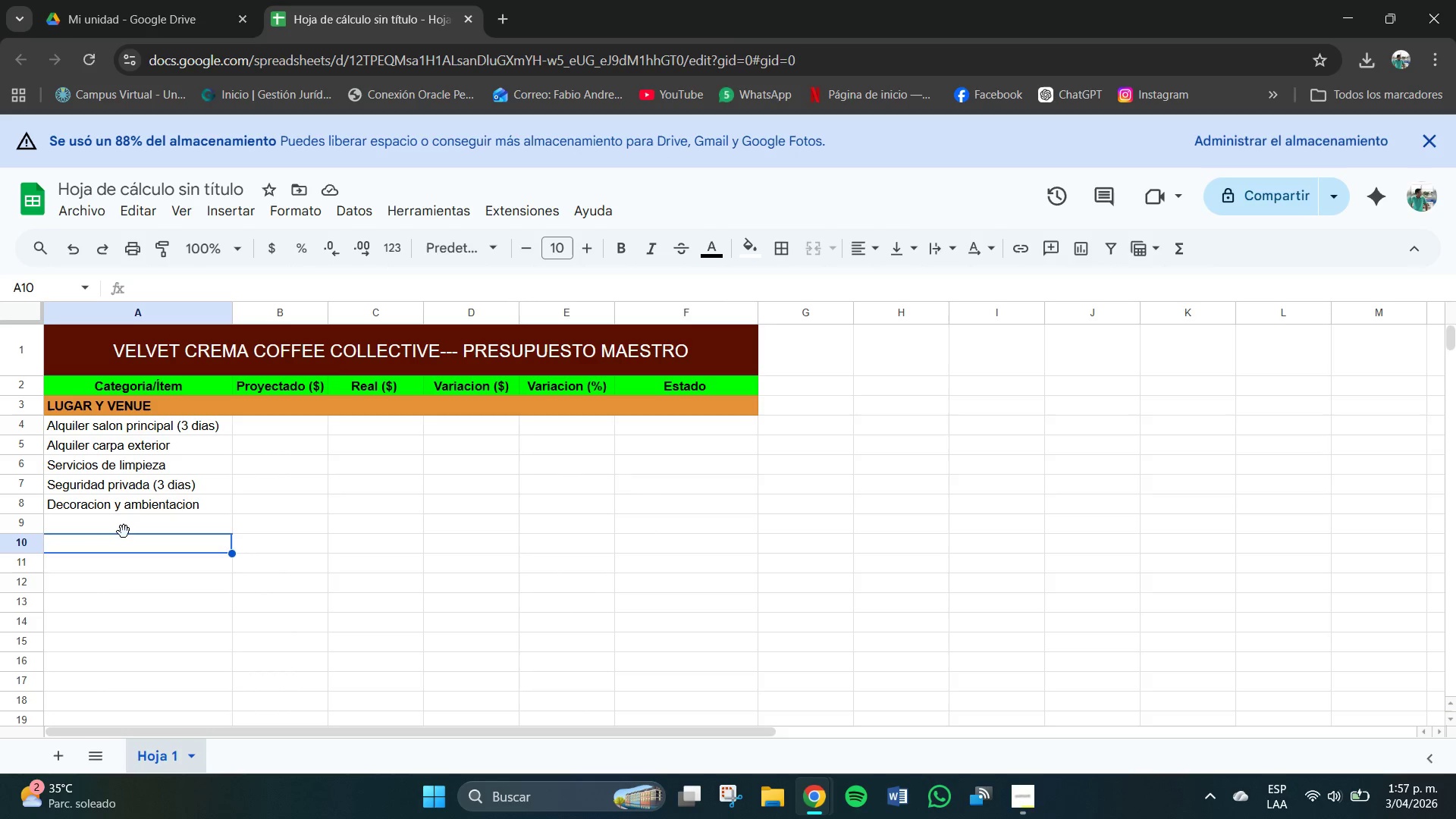 
left_click_drag(start_coordinate=[120, 527], to_coordinate=[713, 526])
 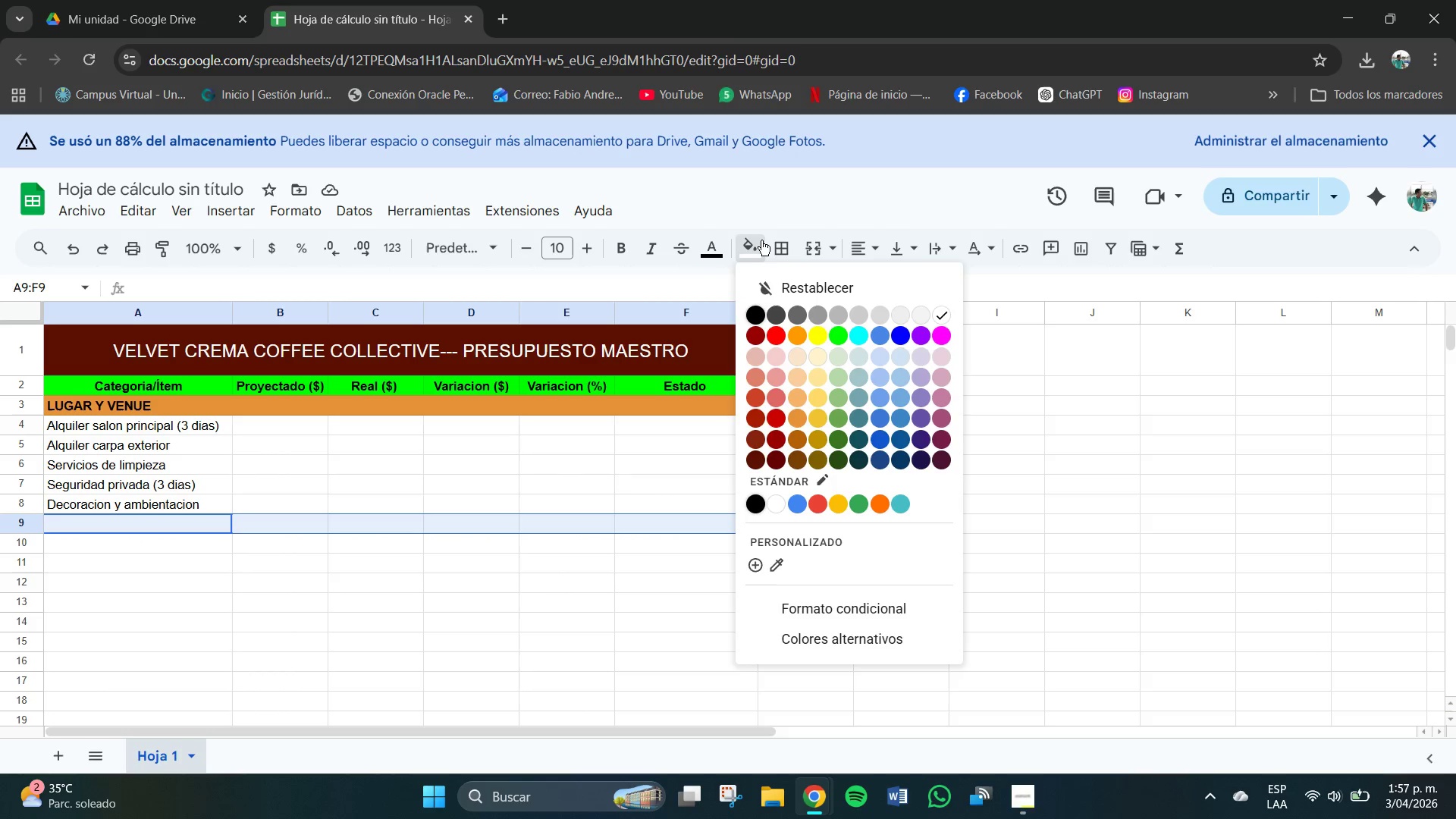 
left_click([761, 240])
 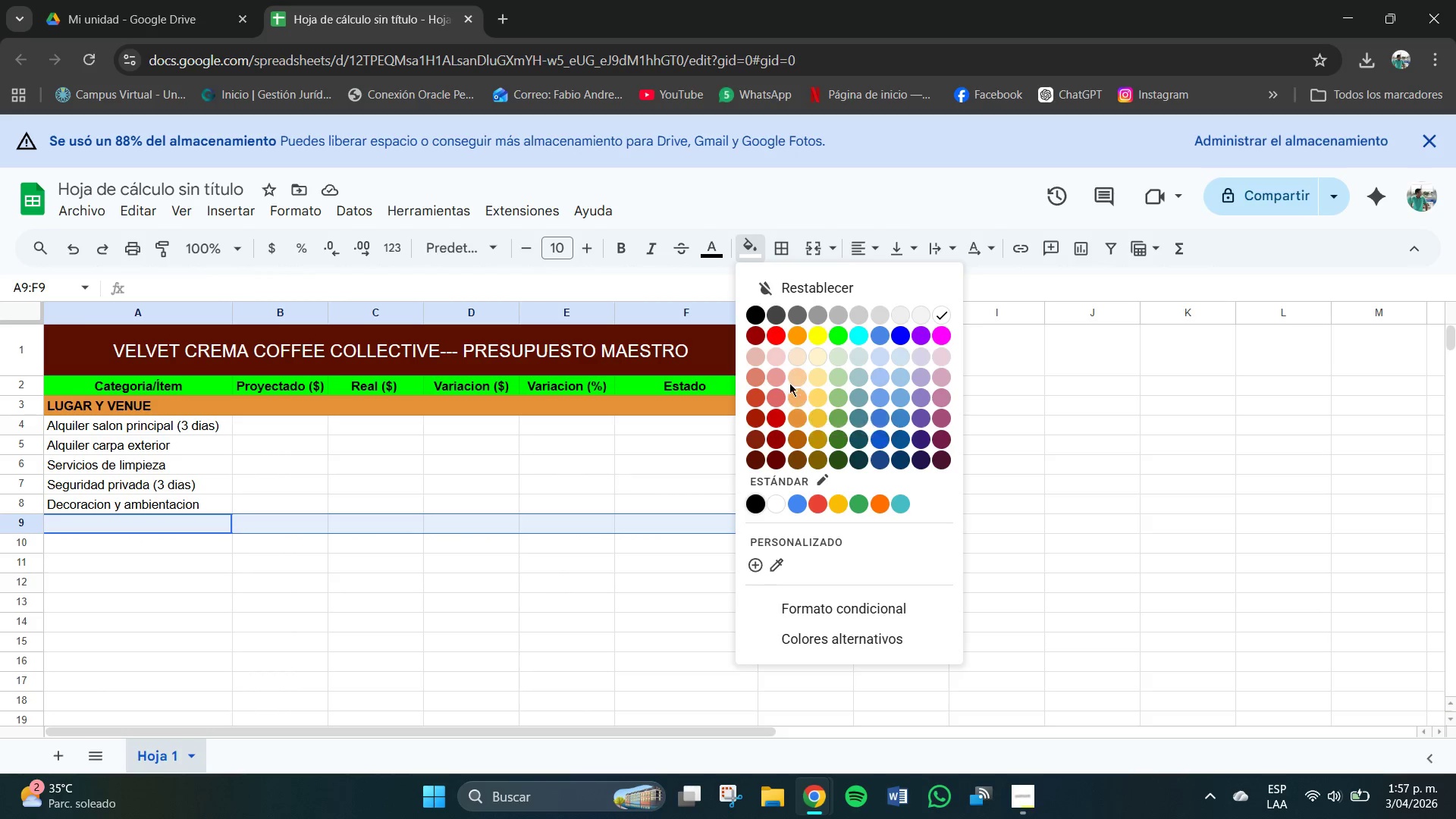 
wait(5.98)
 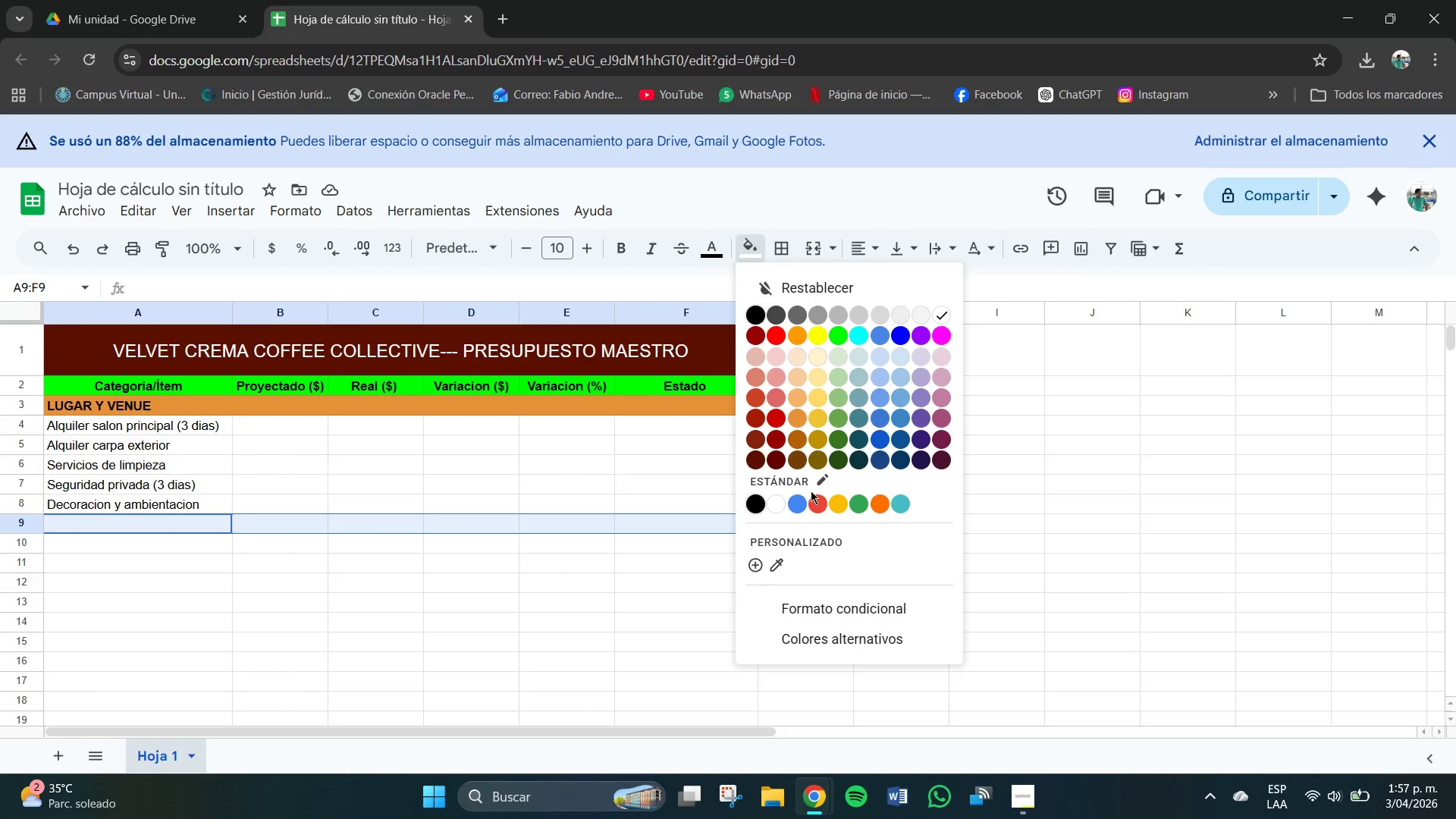 
left_click([798, 410])
 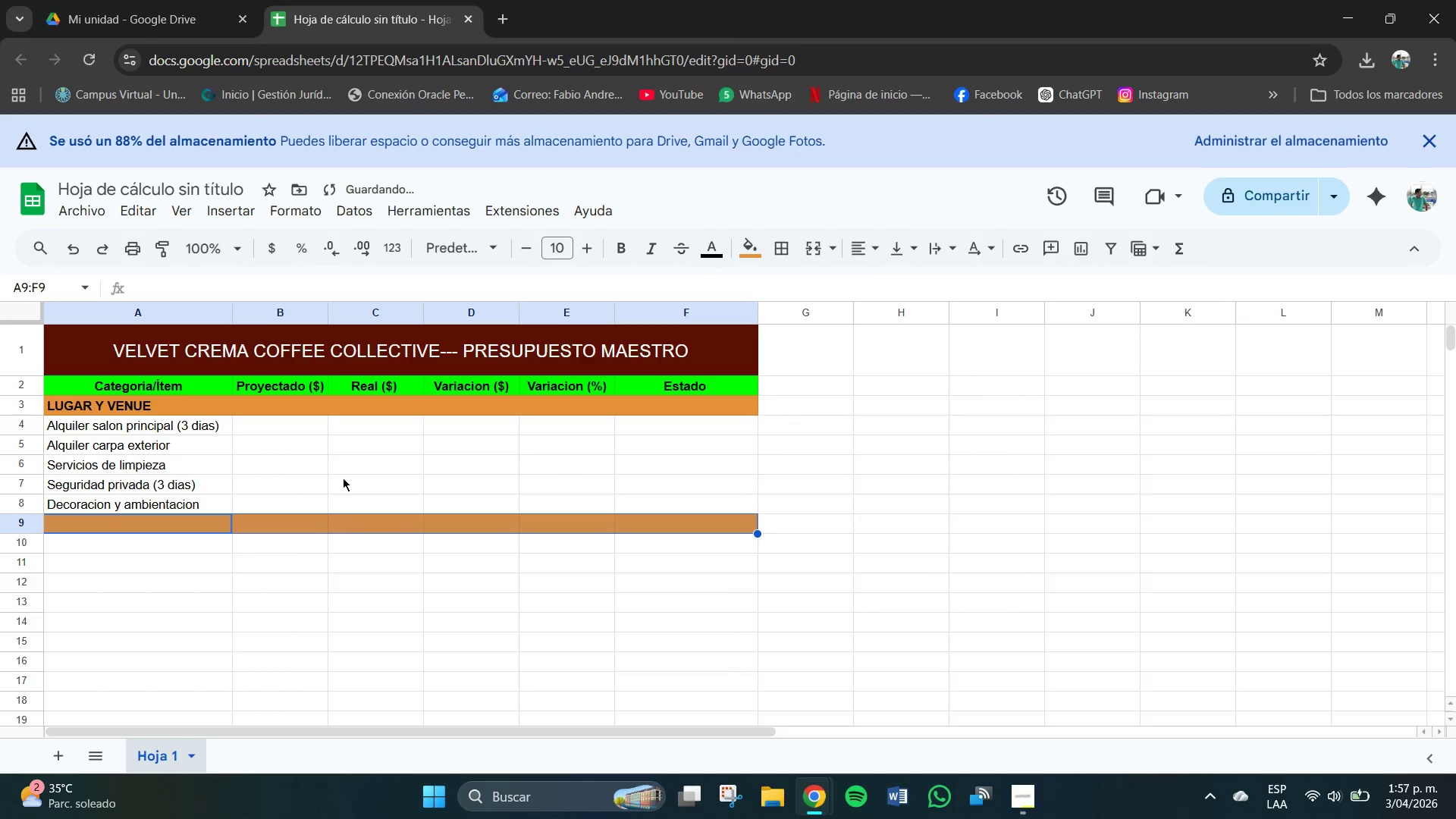 
left_click([376, 403])
 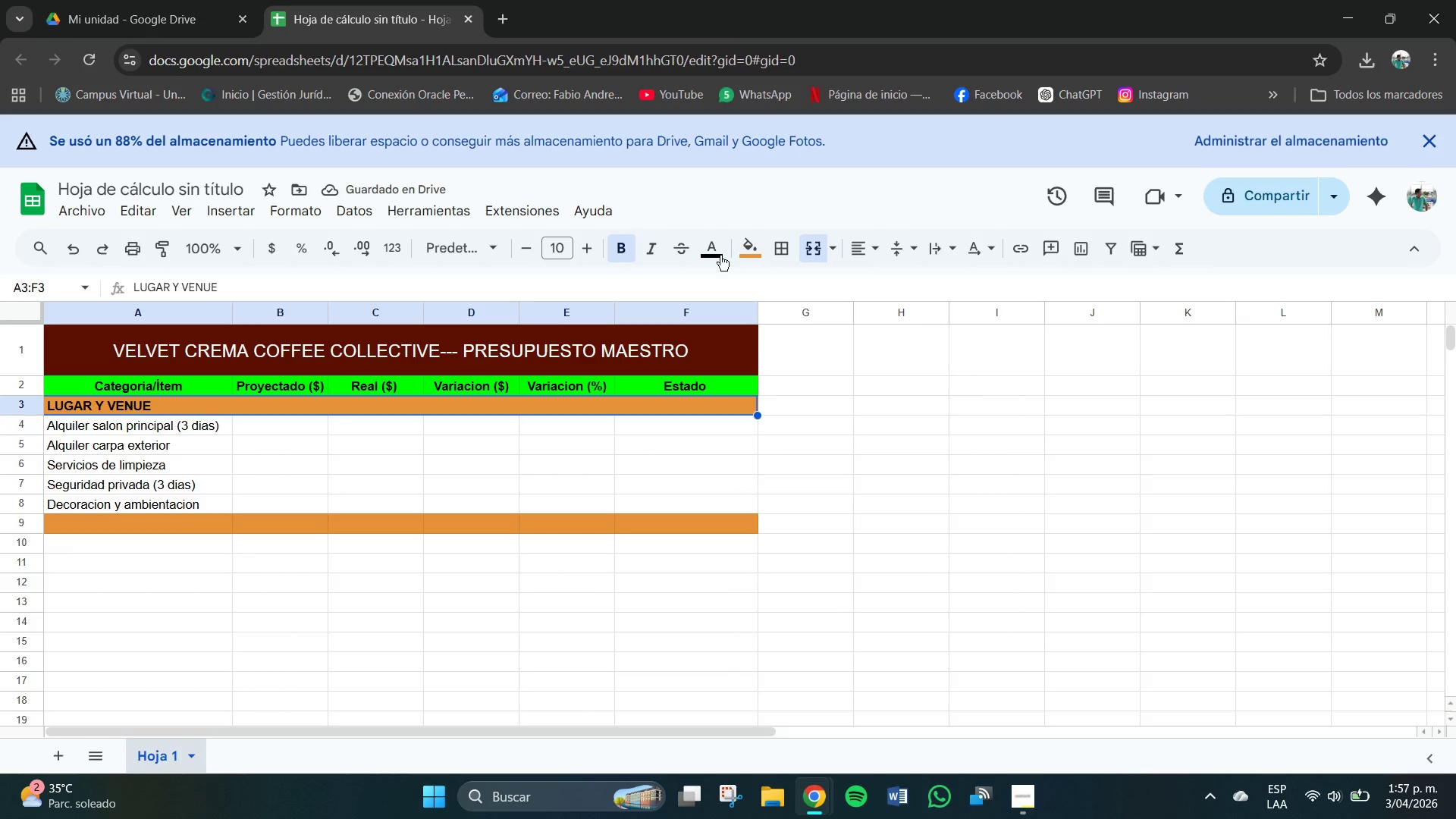 
mouse_move([744, 271])
 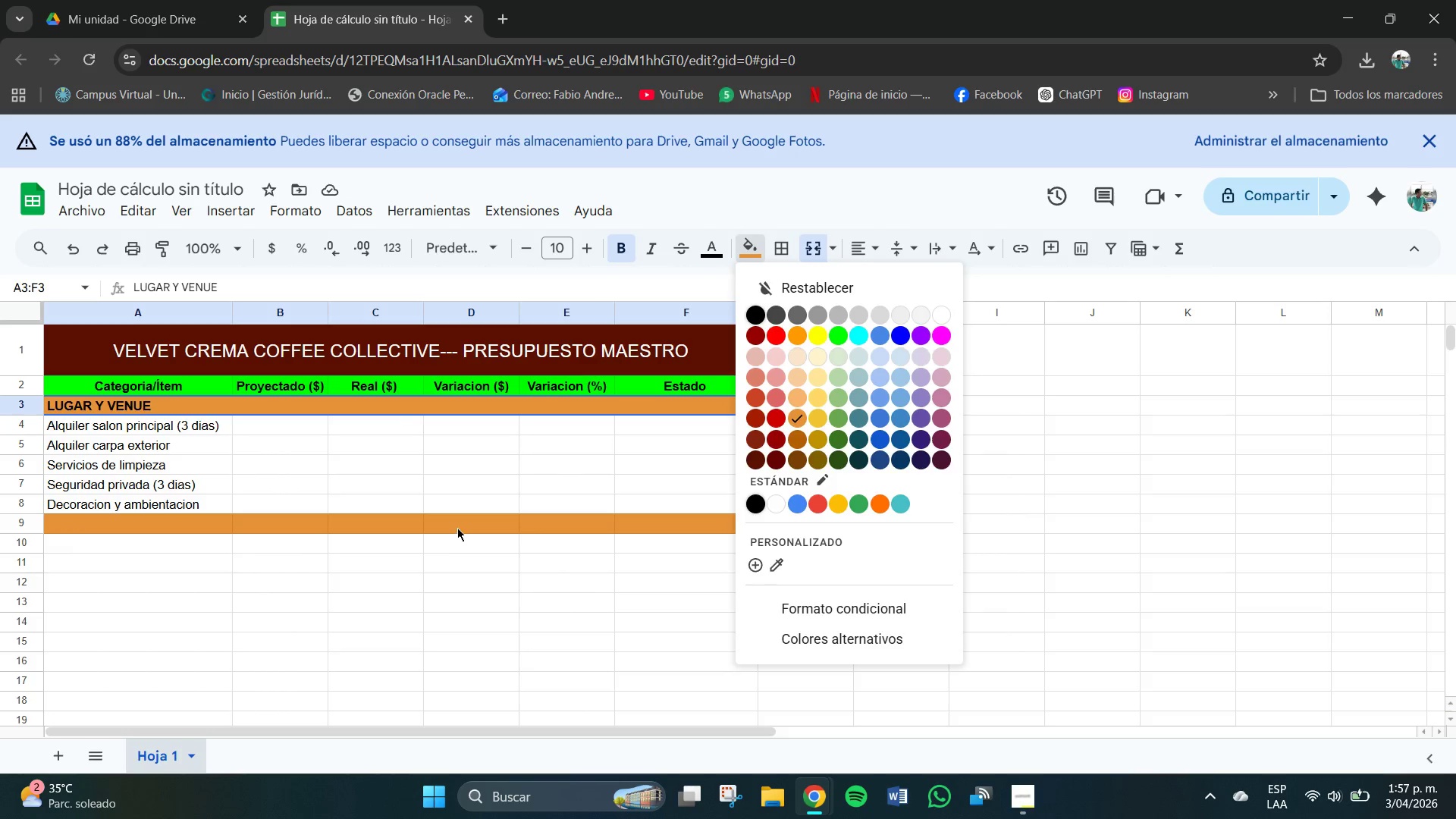 
left_click([457, 528])
 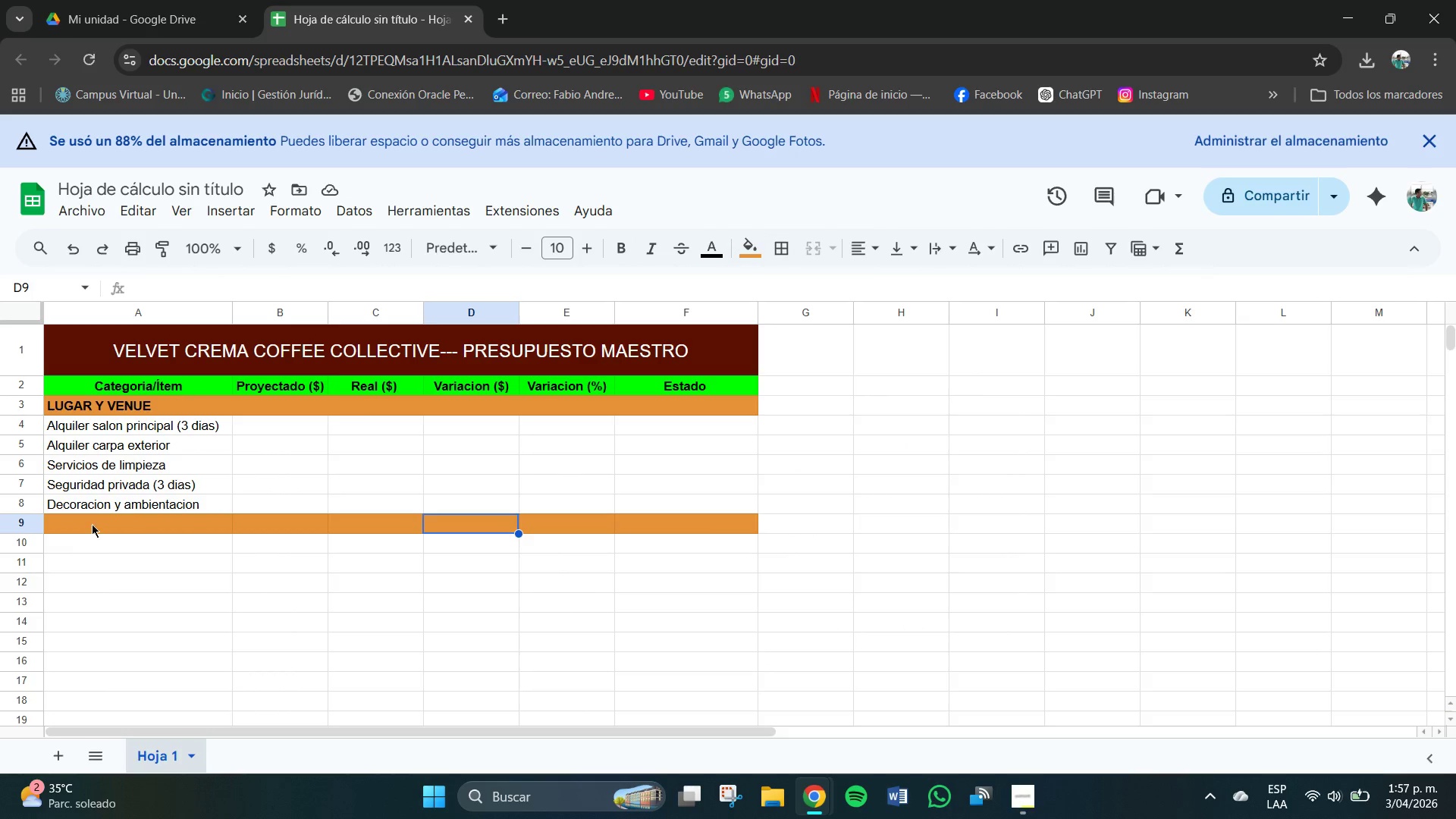 
left_click_drag(start_coordinate=[89, 524], to_coordinate=[712, 532])
 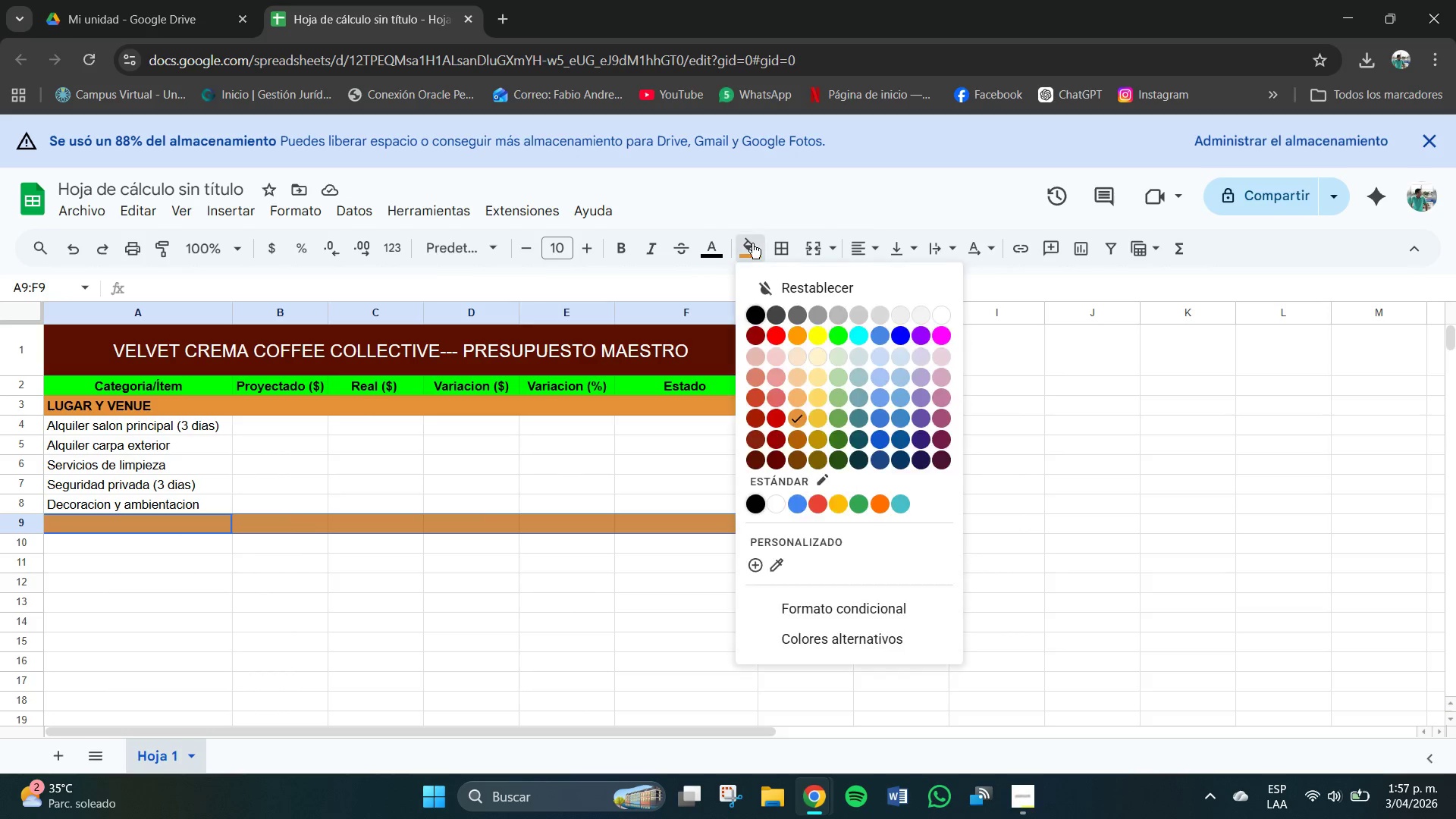 
left_click([752, 243])
 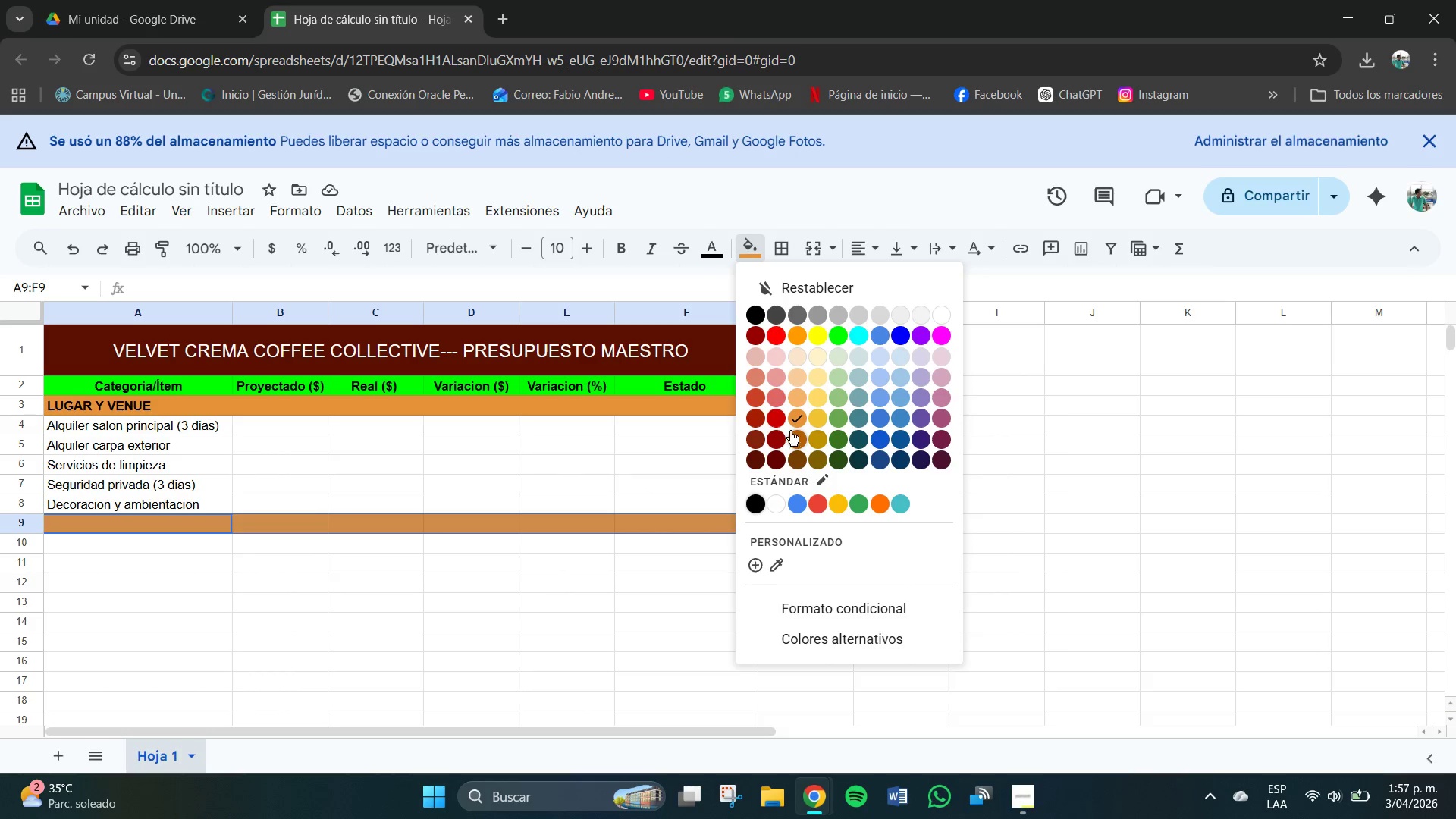 
left_click([797, 439])
 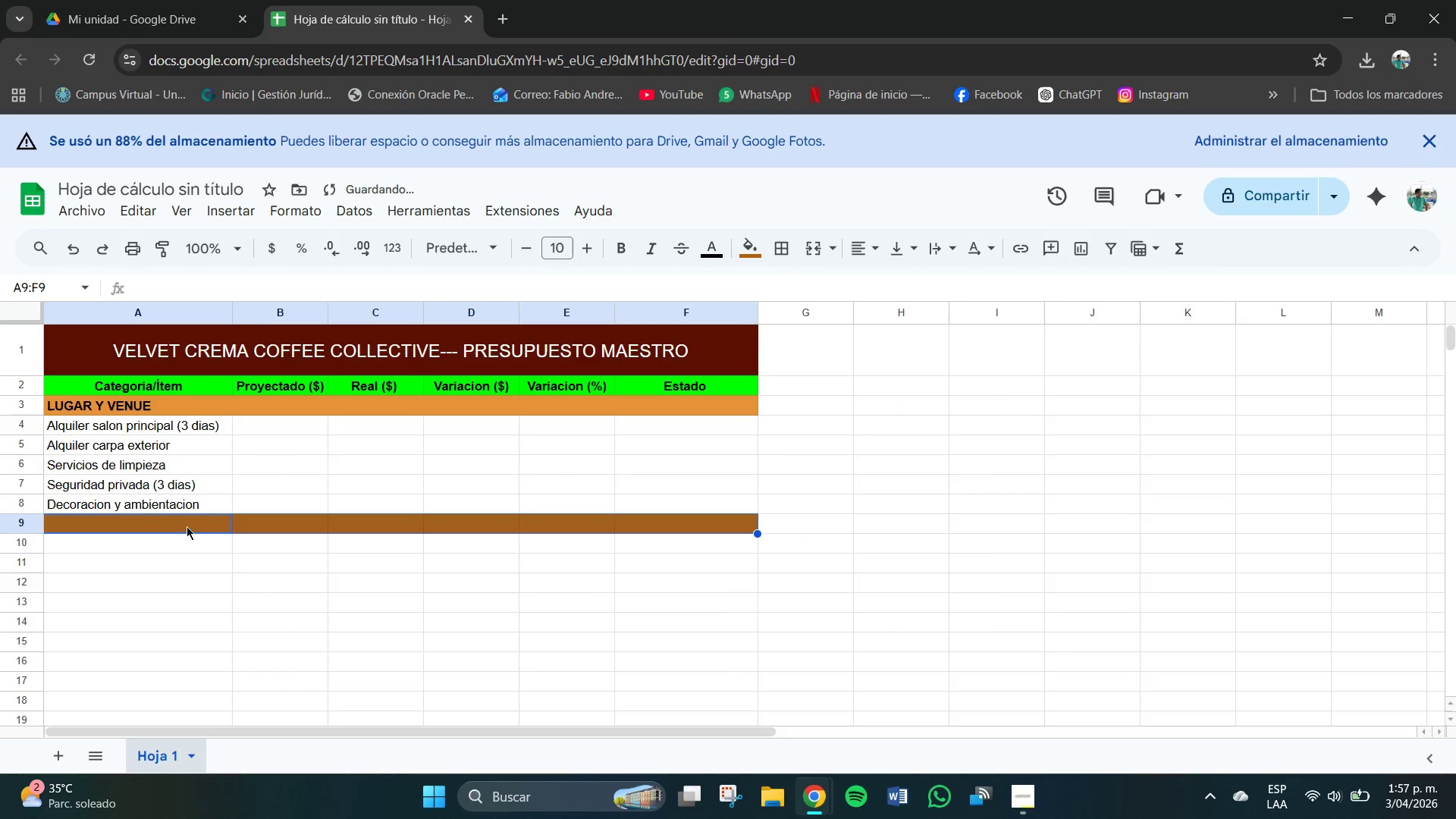 
left_click_drag(start_coordinate=[164, 528], to_coordinate=[752, 532])
 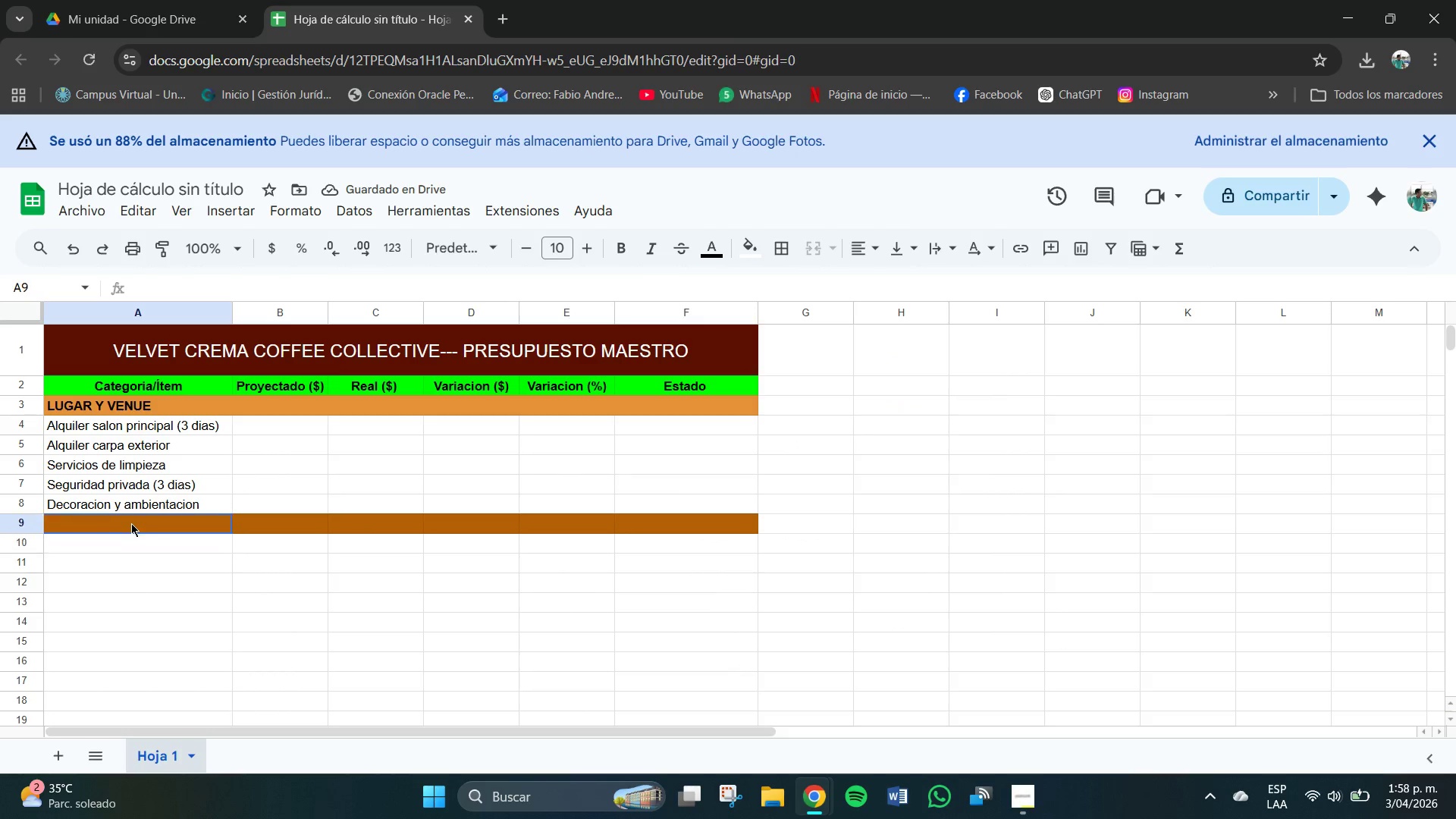 
left_click_drag(start_coordinate=[131, 523], to_coordinate=[760, 531])
 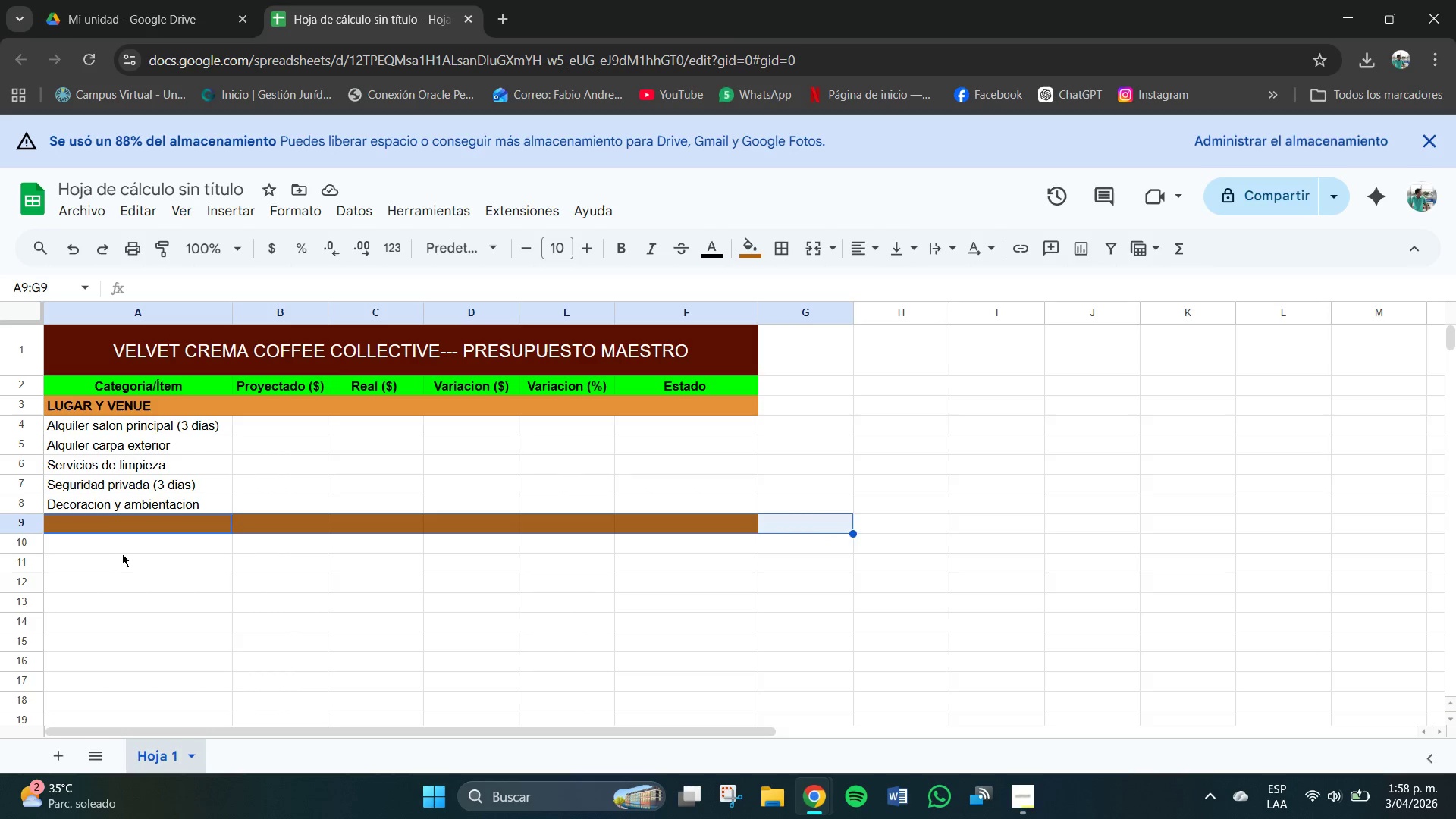 
left_click([128, 551])
 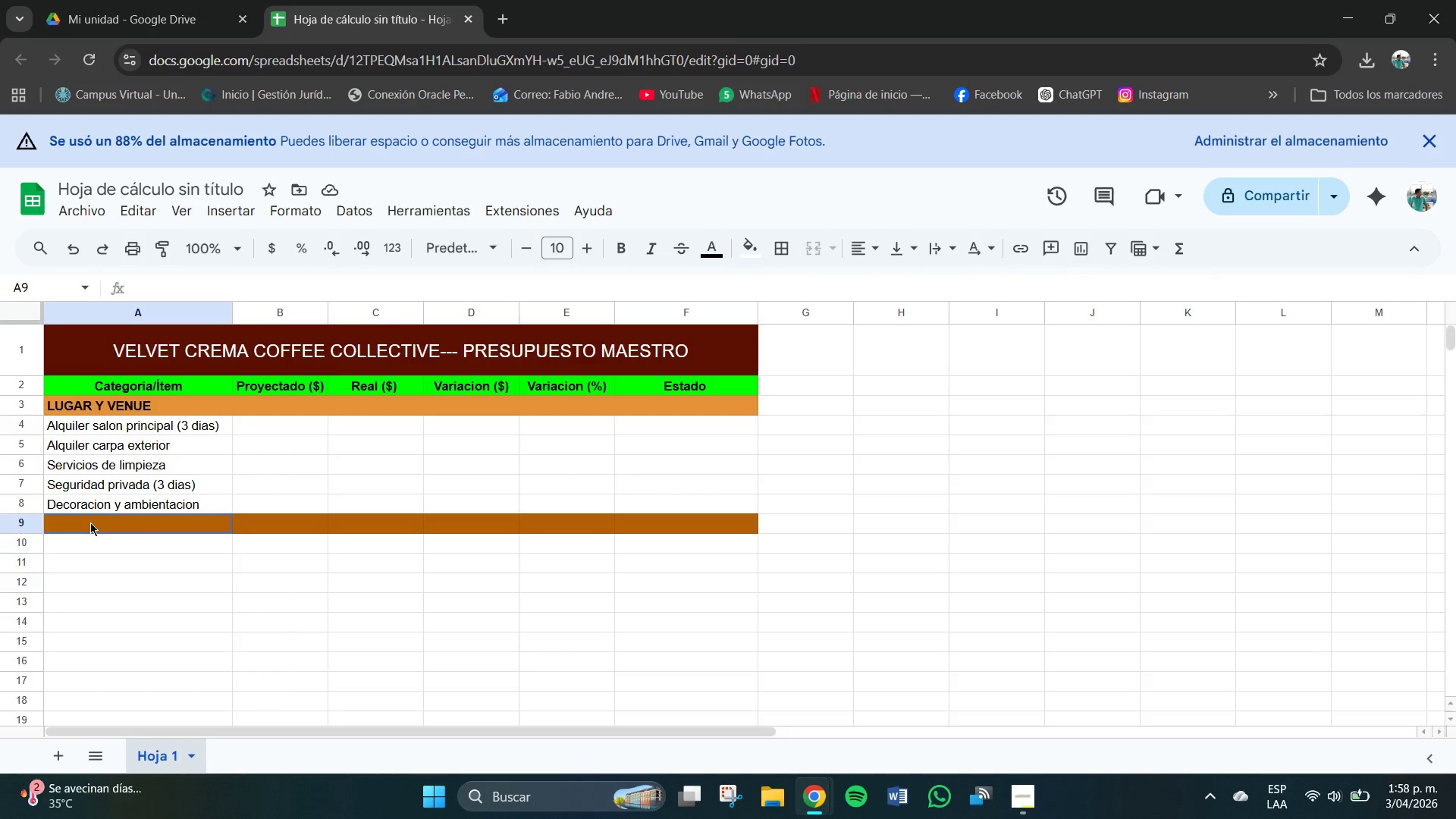 
left_click_drag(start_coordinate=[90, 522], to_coordinate=[736, 528])
 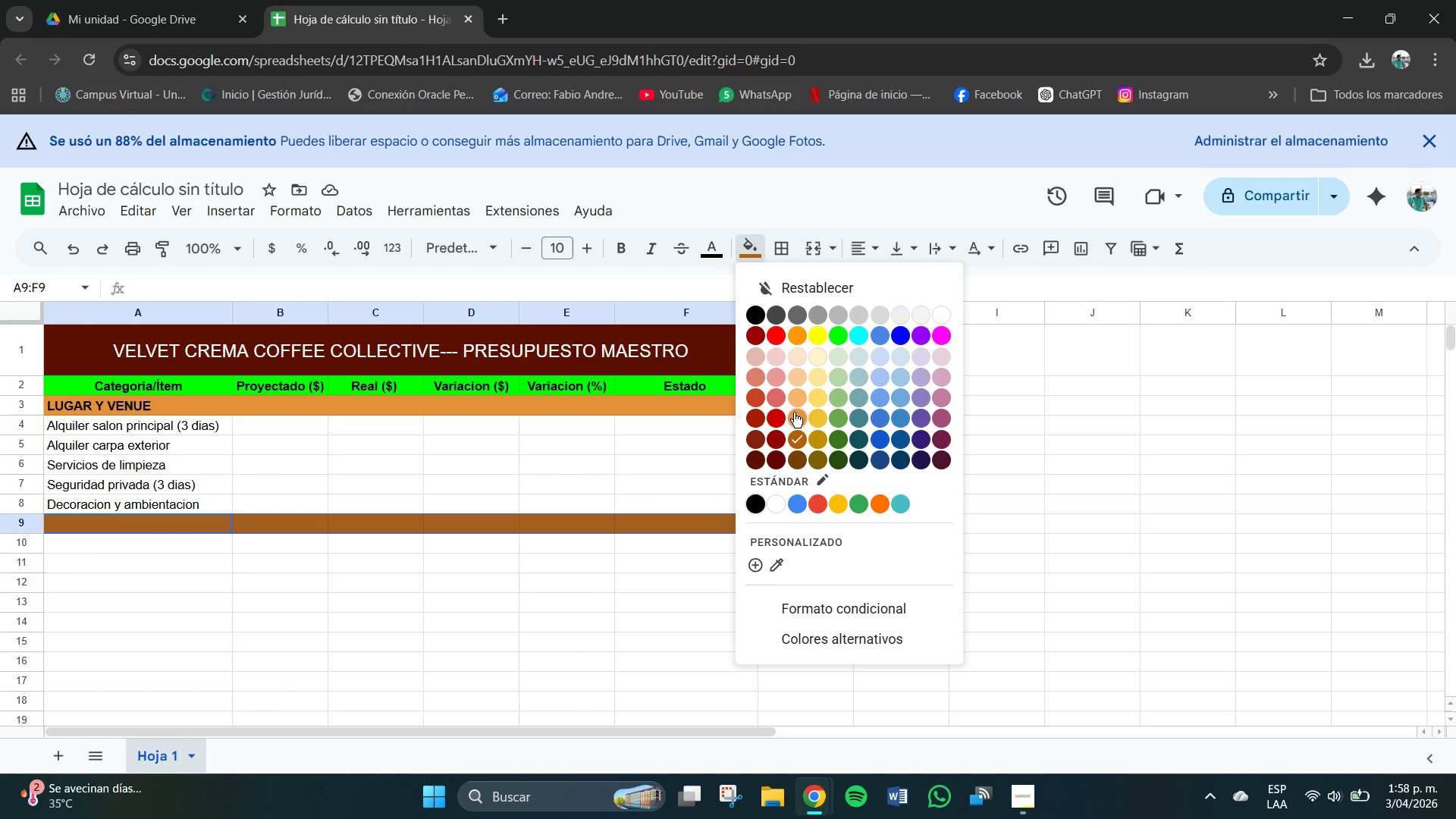 
left_click([799, 413])
 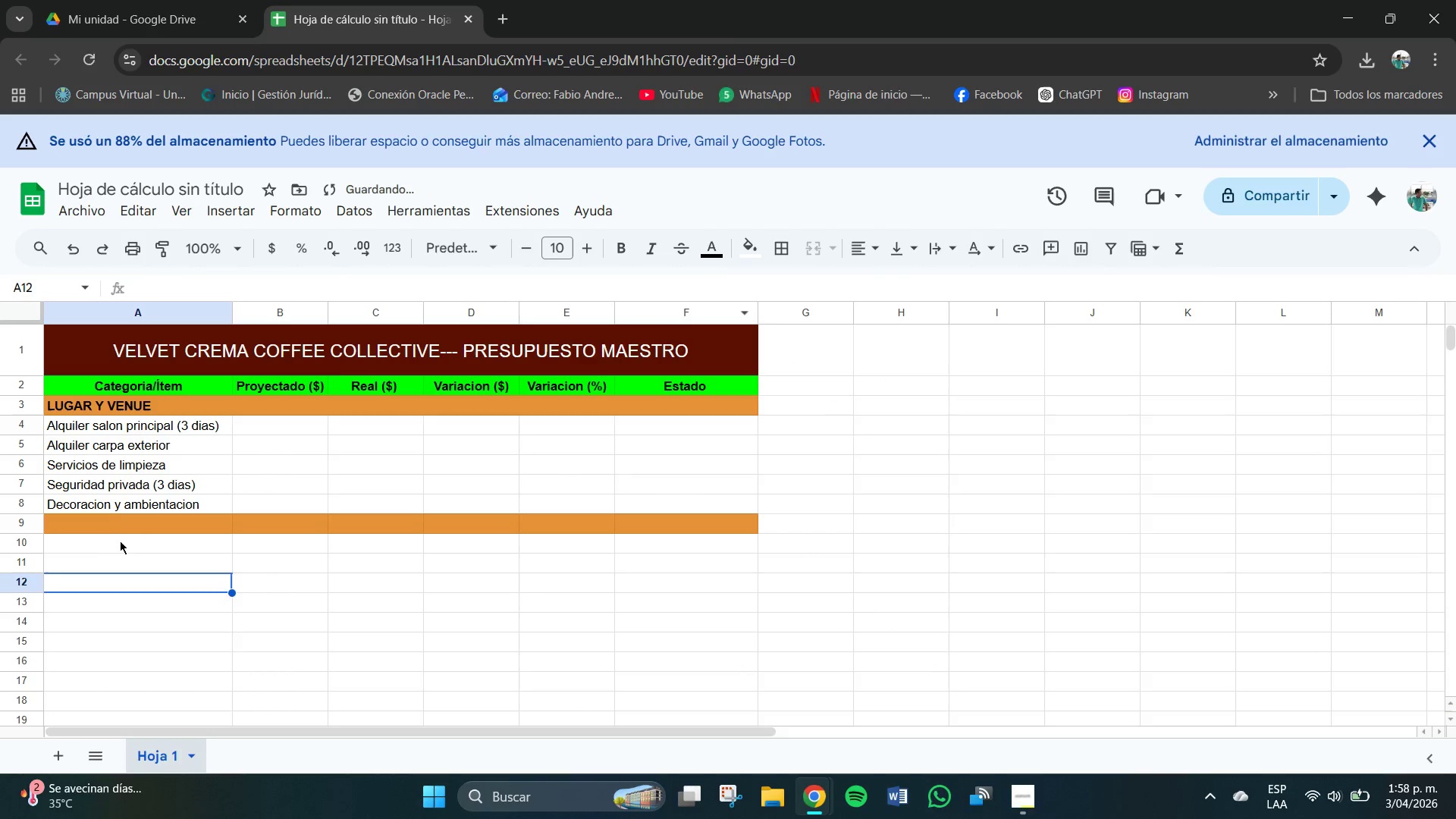 
double_click([115, 526])
 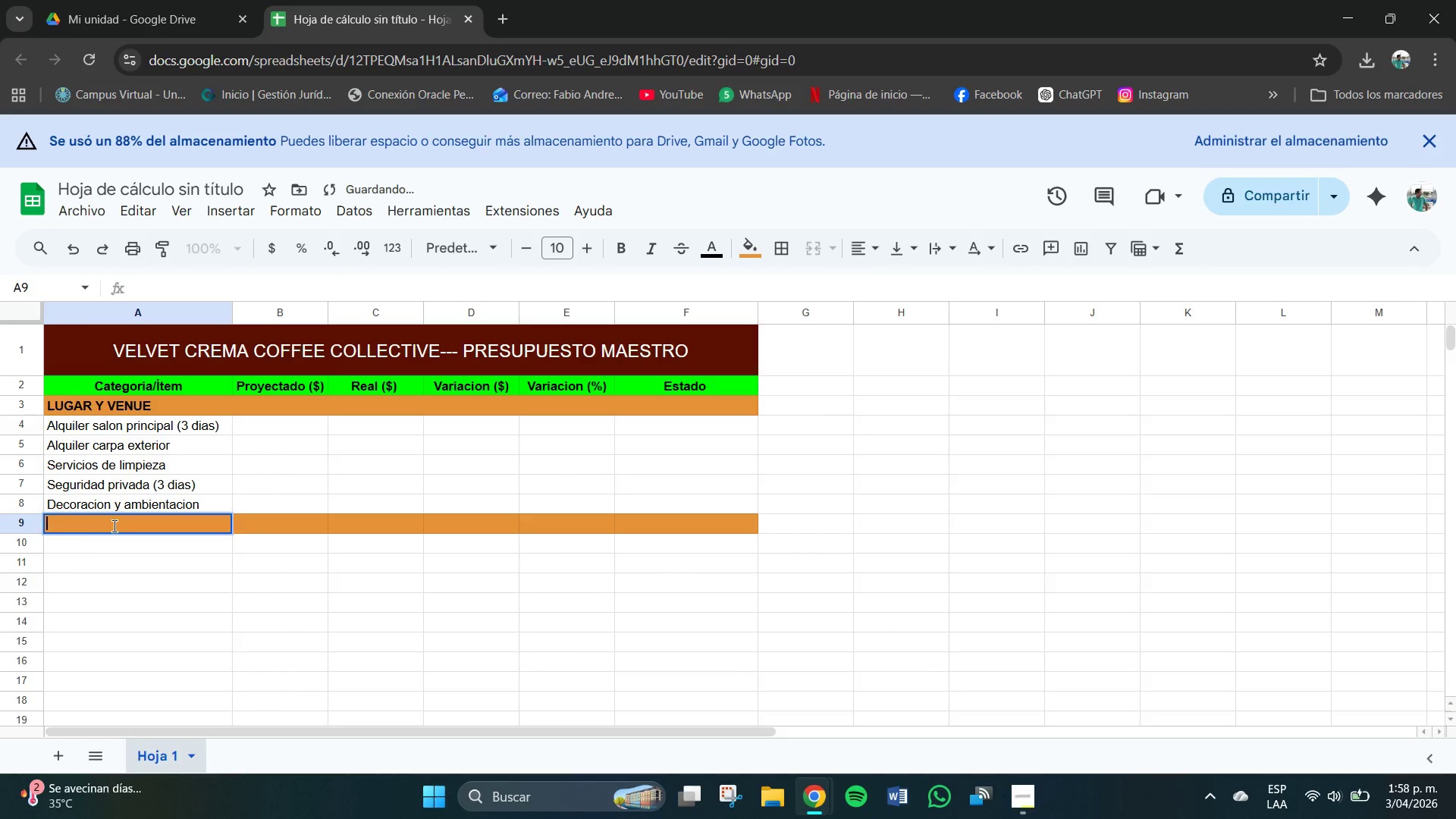 
triple_click([115, 526])
 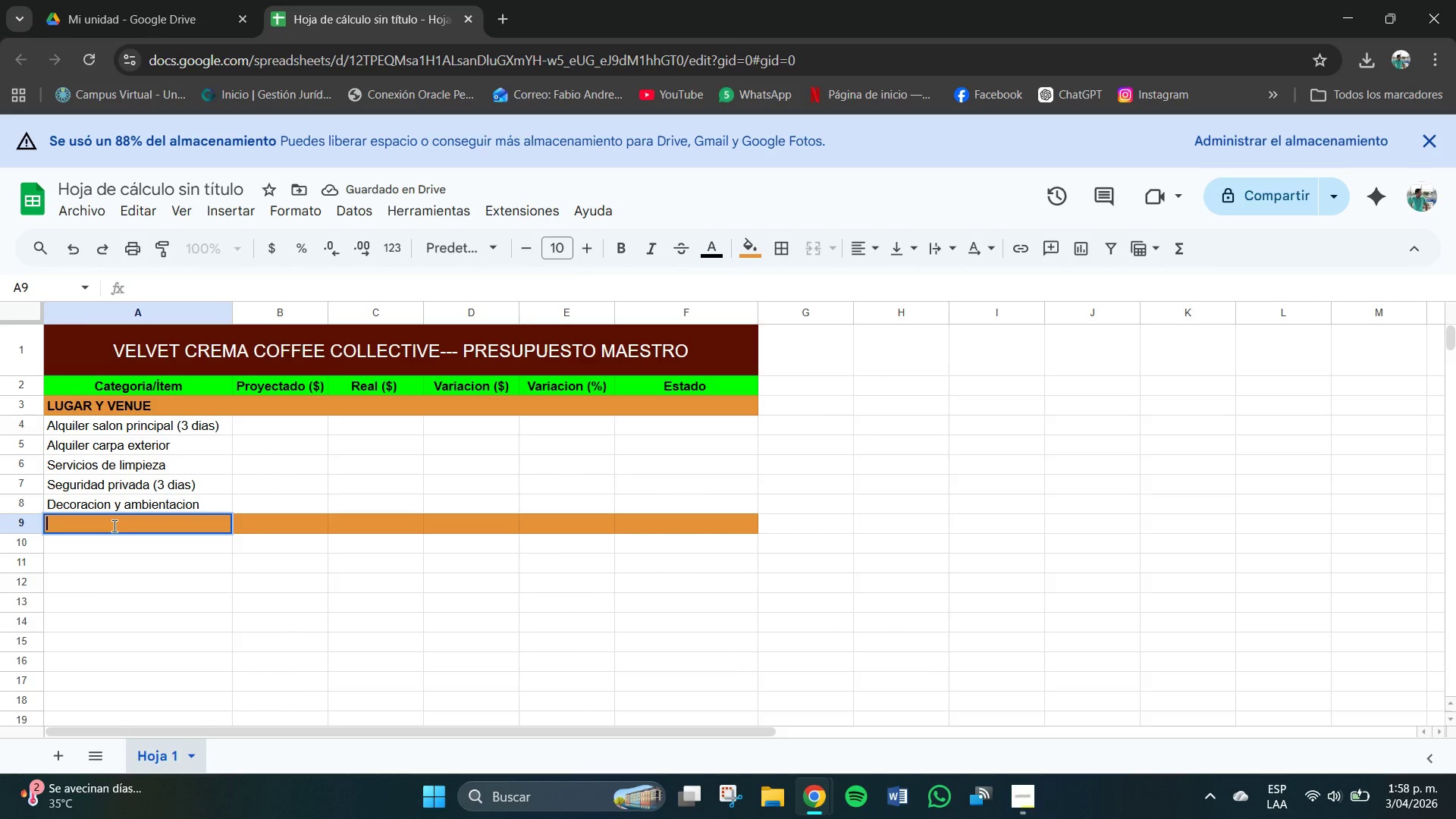 
key(Control+B)
 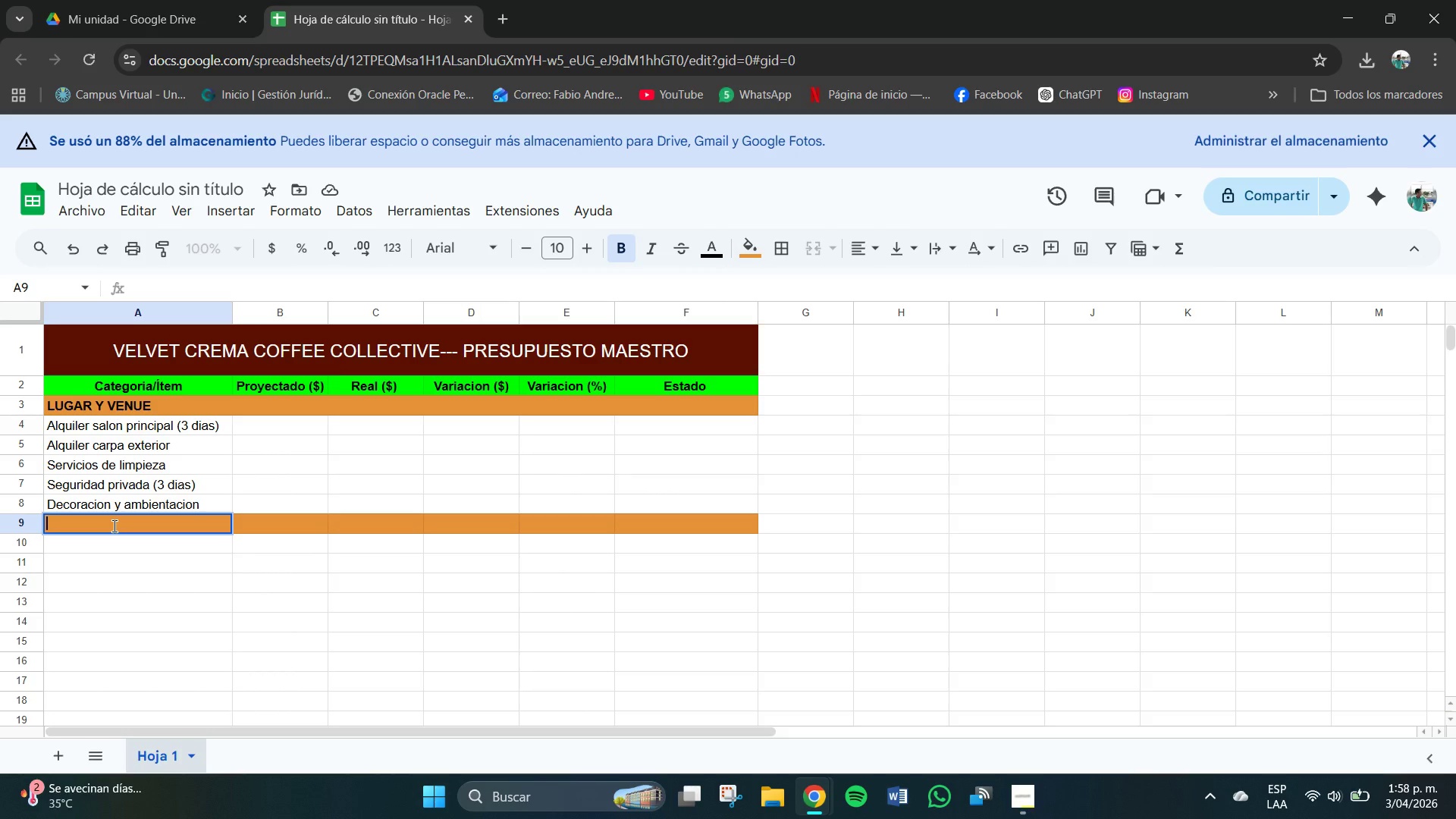 
type(SUBTOTAL)
 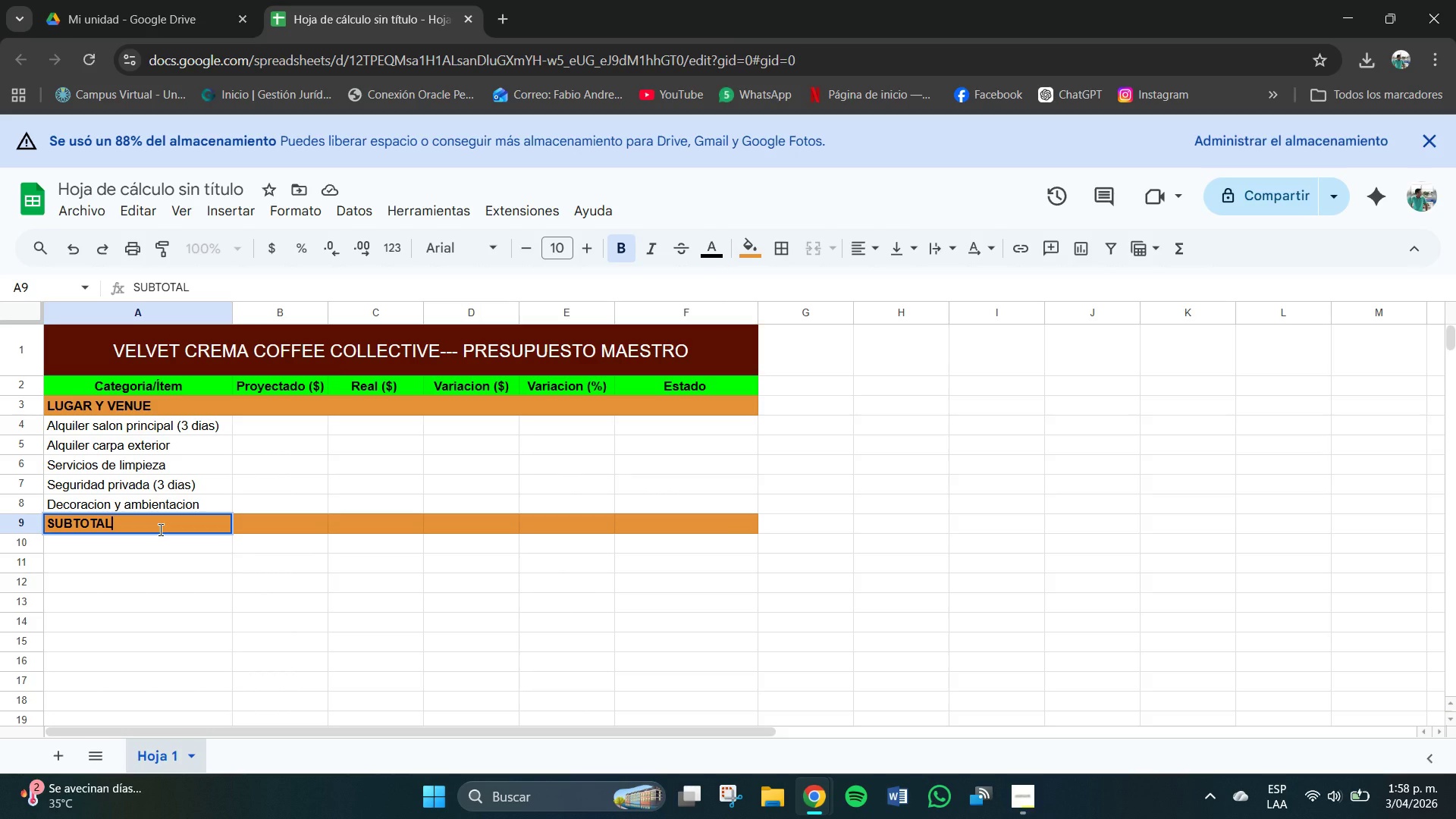 
type( LUGAR Y VENUE)
key(Backspace)
type(E)
 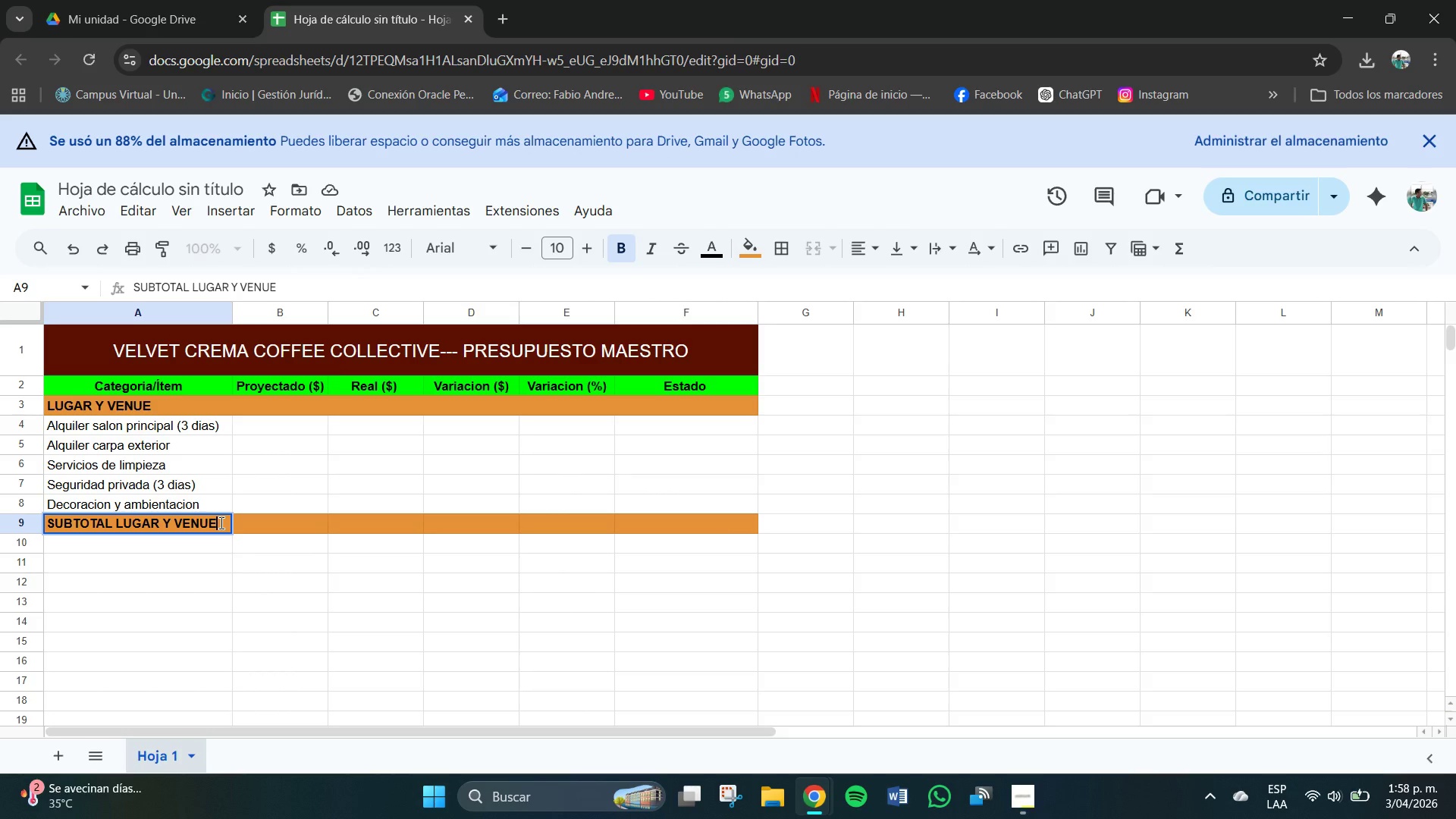 
wait(13.45)
 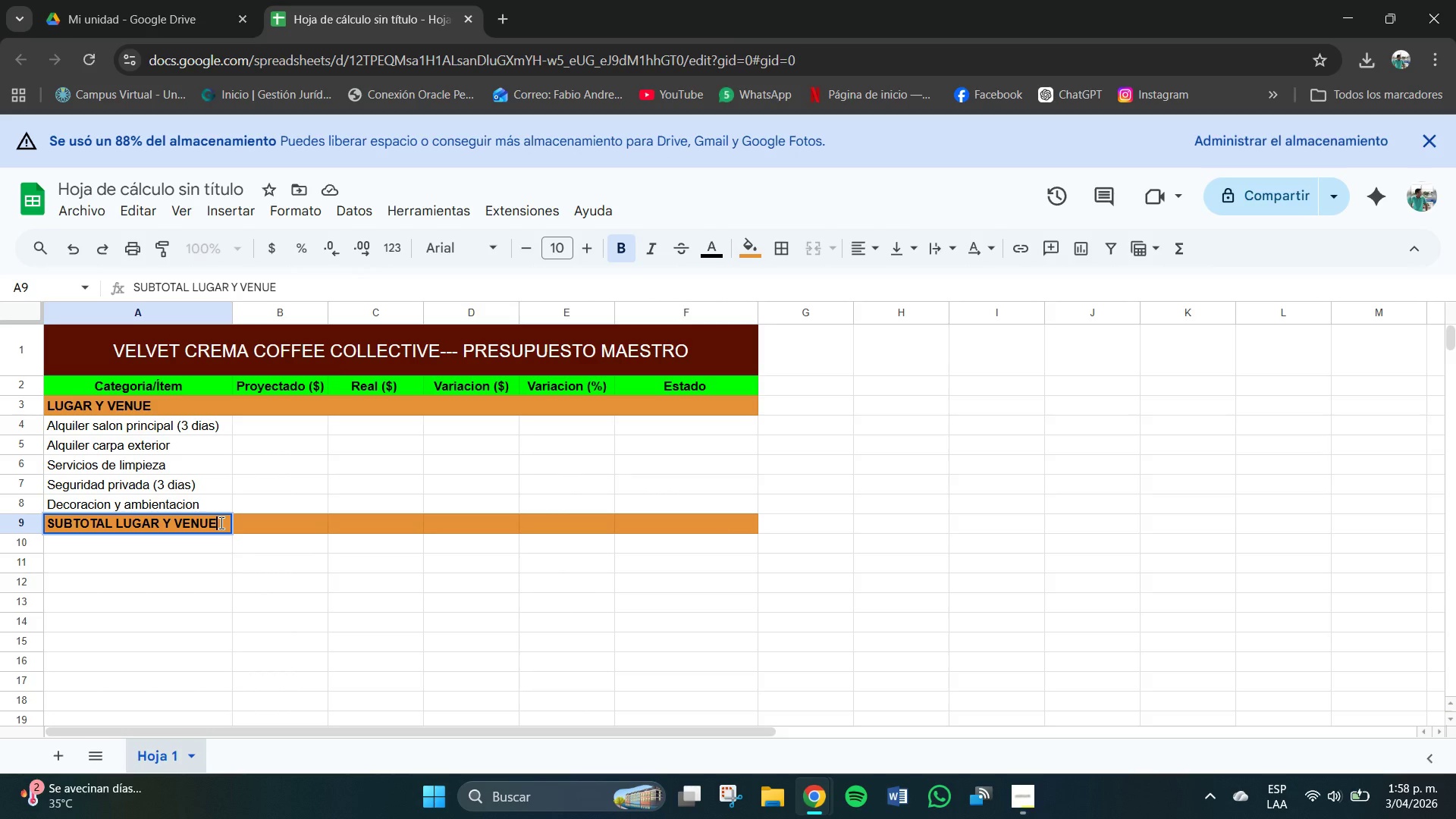 
left_click_drag(start_coordinate=[224, 524], to_coordinate=[45, 523])
 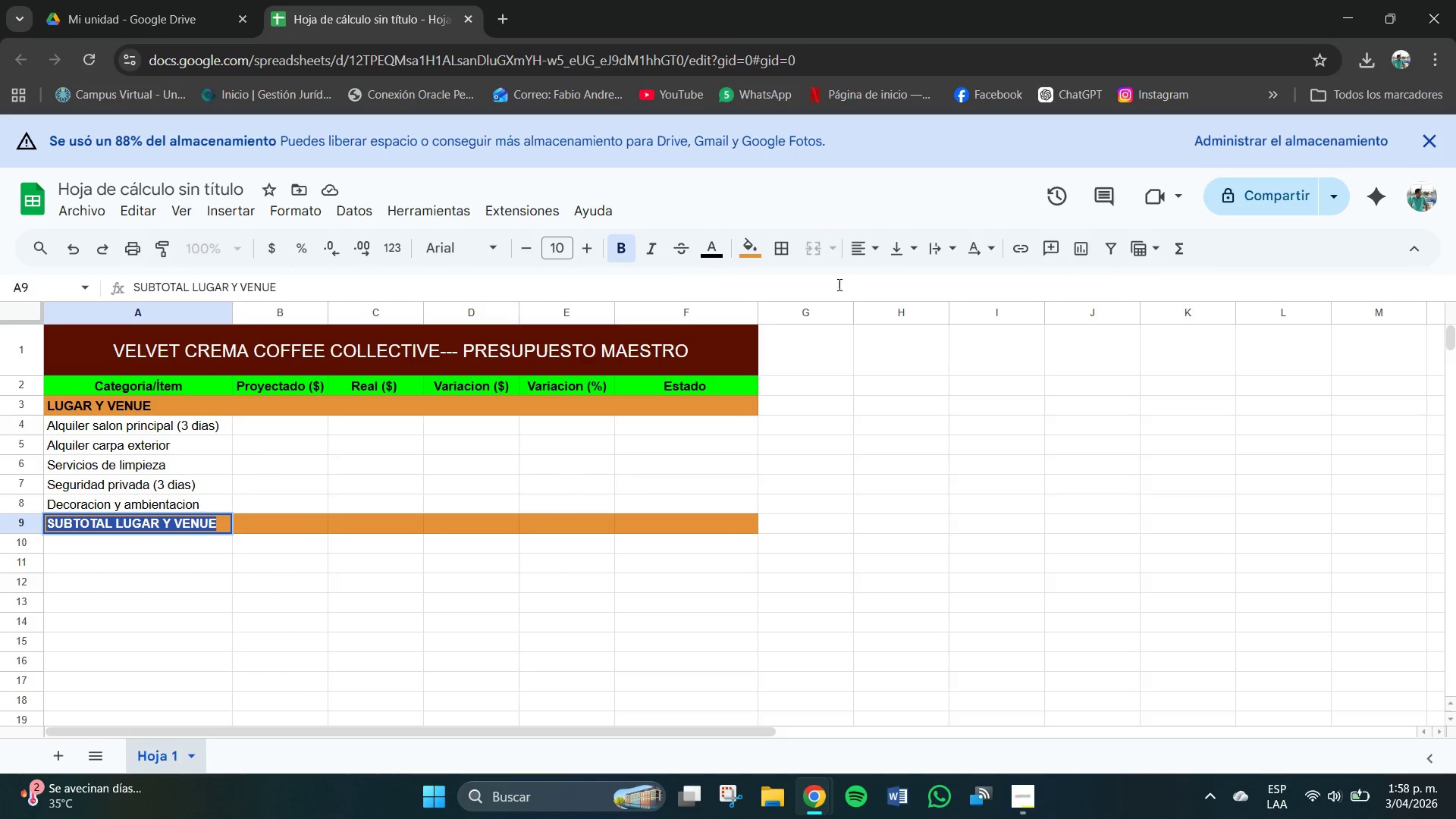 
mouse_move([891, 270])
 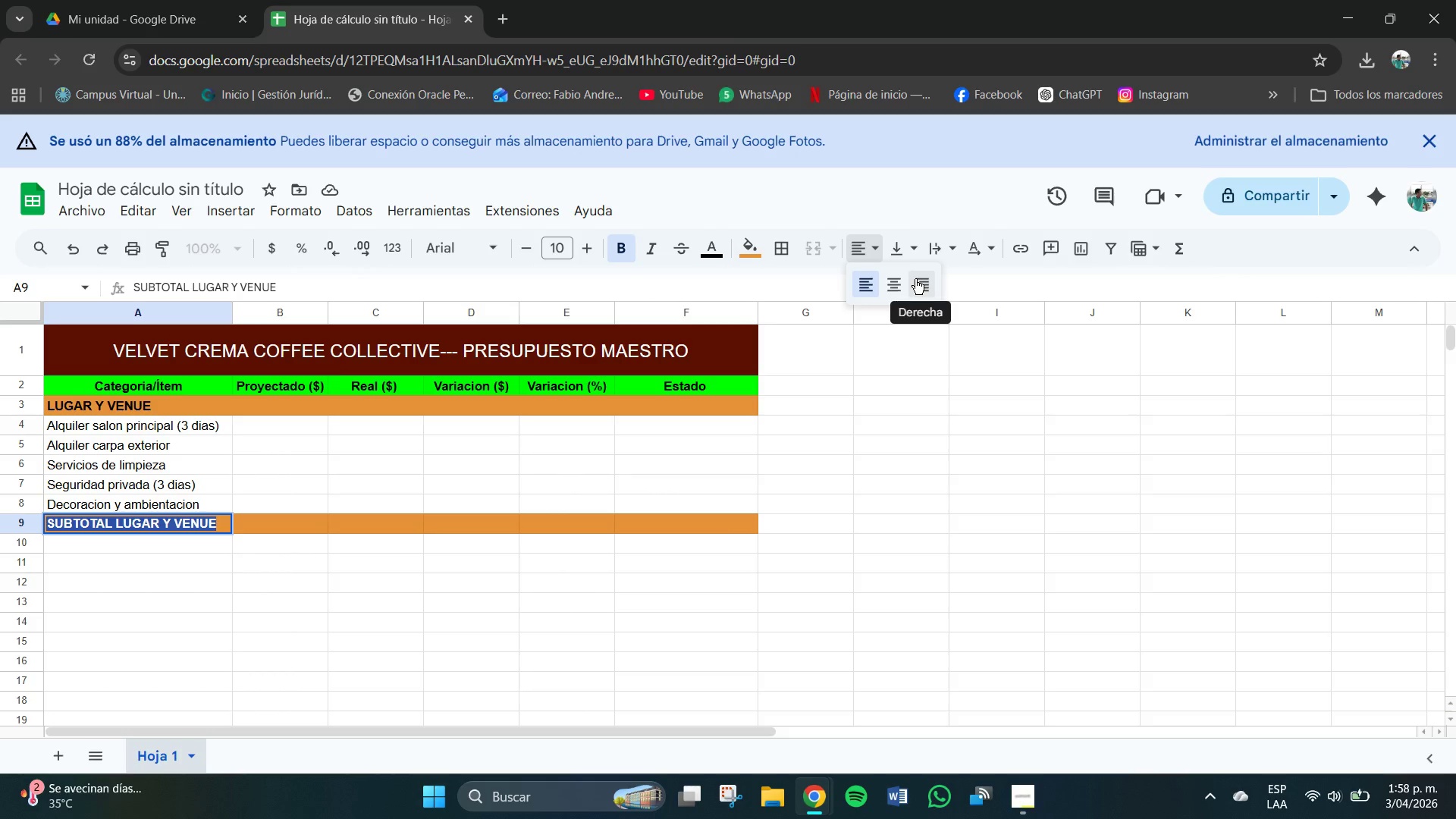 
left_click([915, 279])
 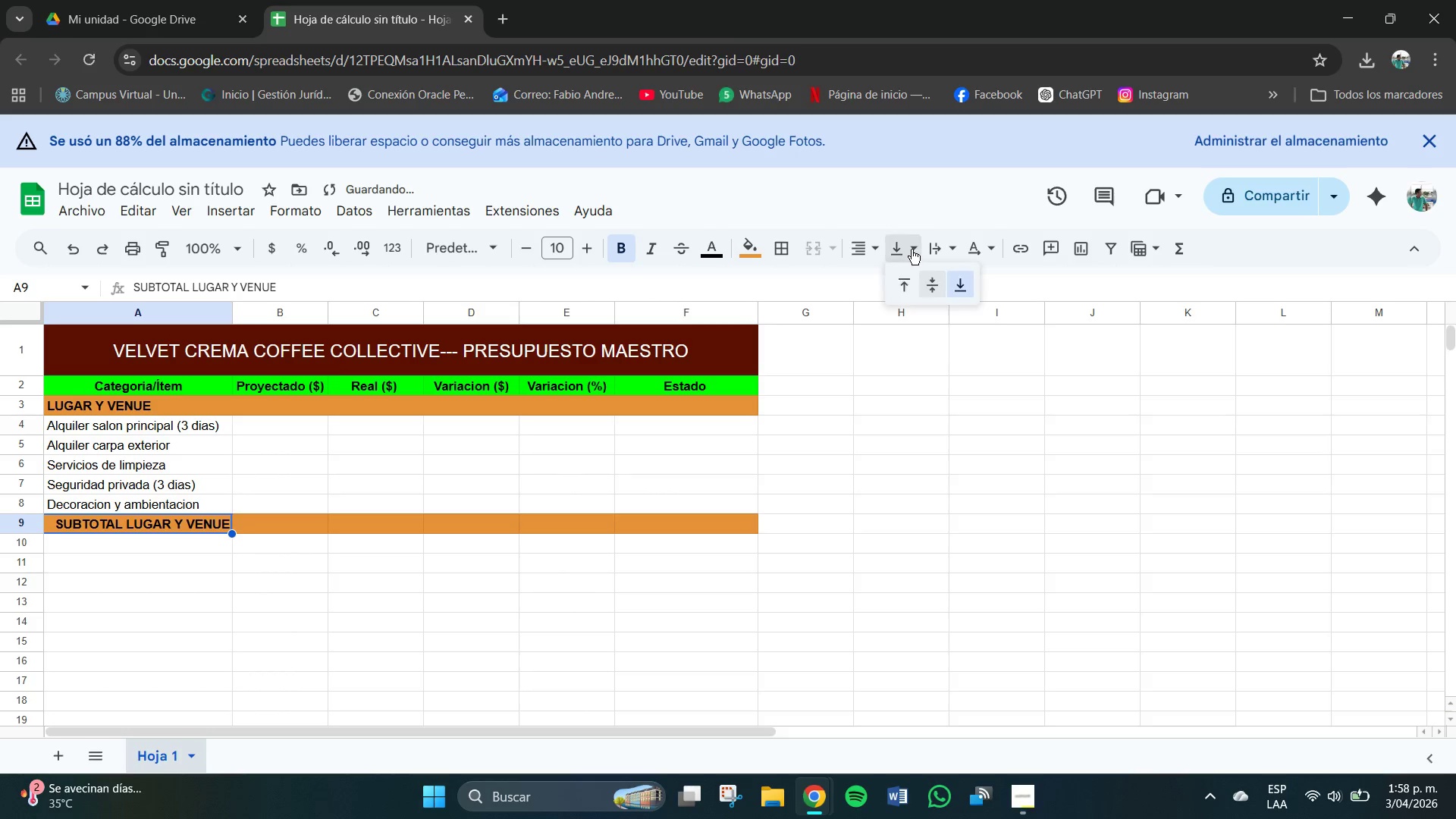 
left_click([912, 249])
 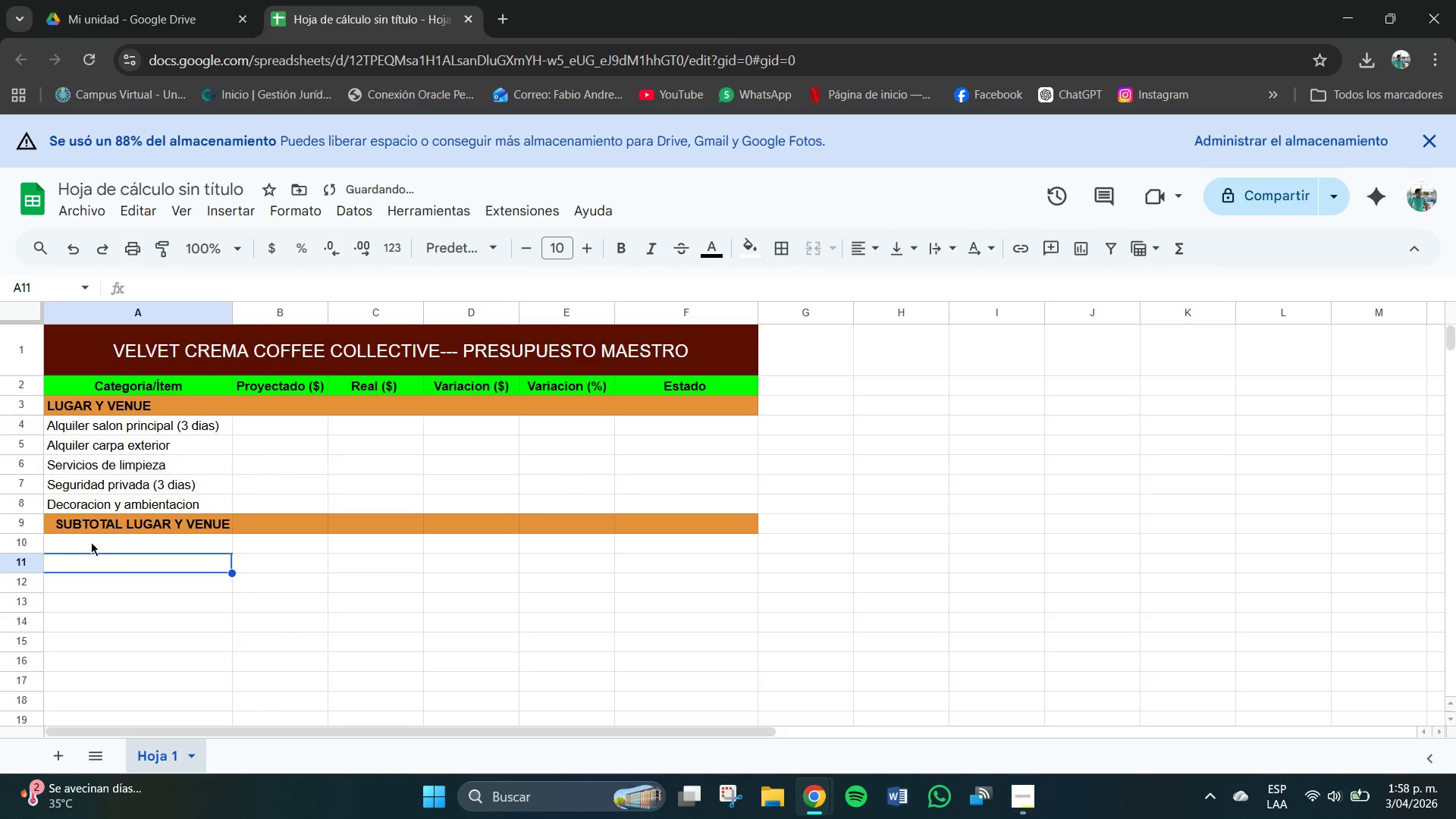 
left_click([108, 400])
 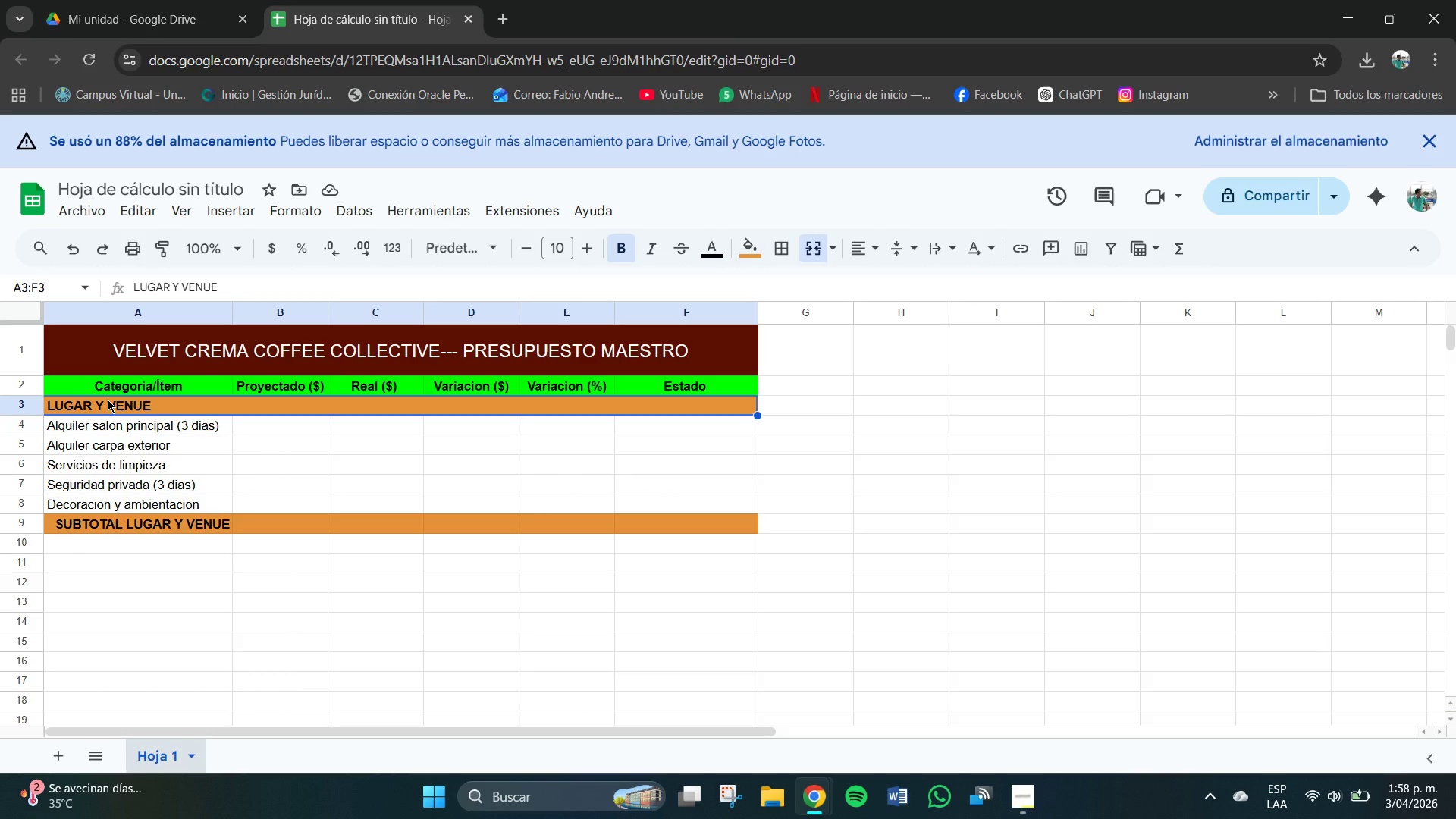 
wait(11.62)
 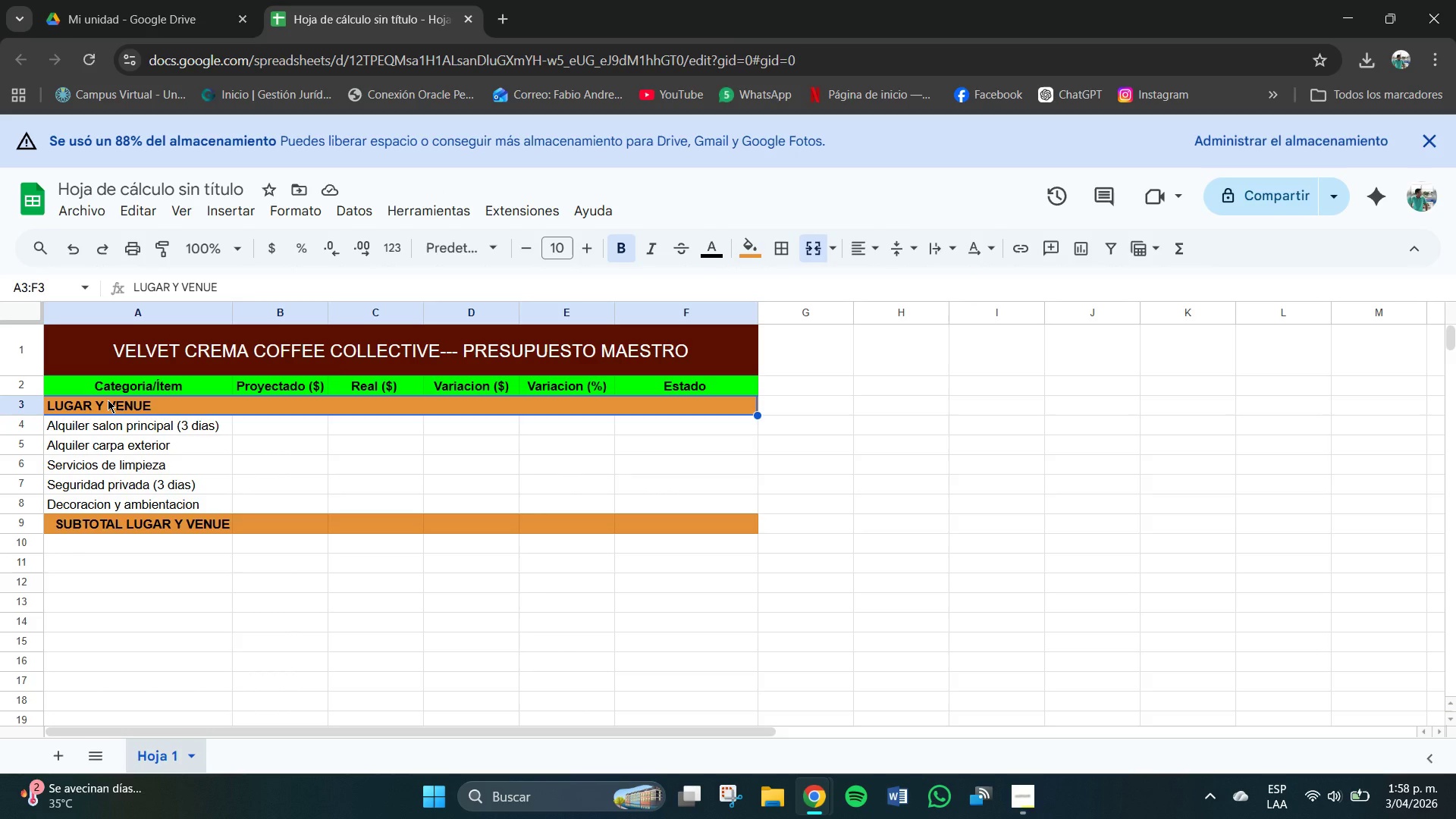 
left_click_drag(start_coordinate=[232, 315], to_coordinate=[239, 316])
 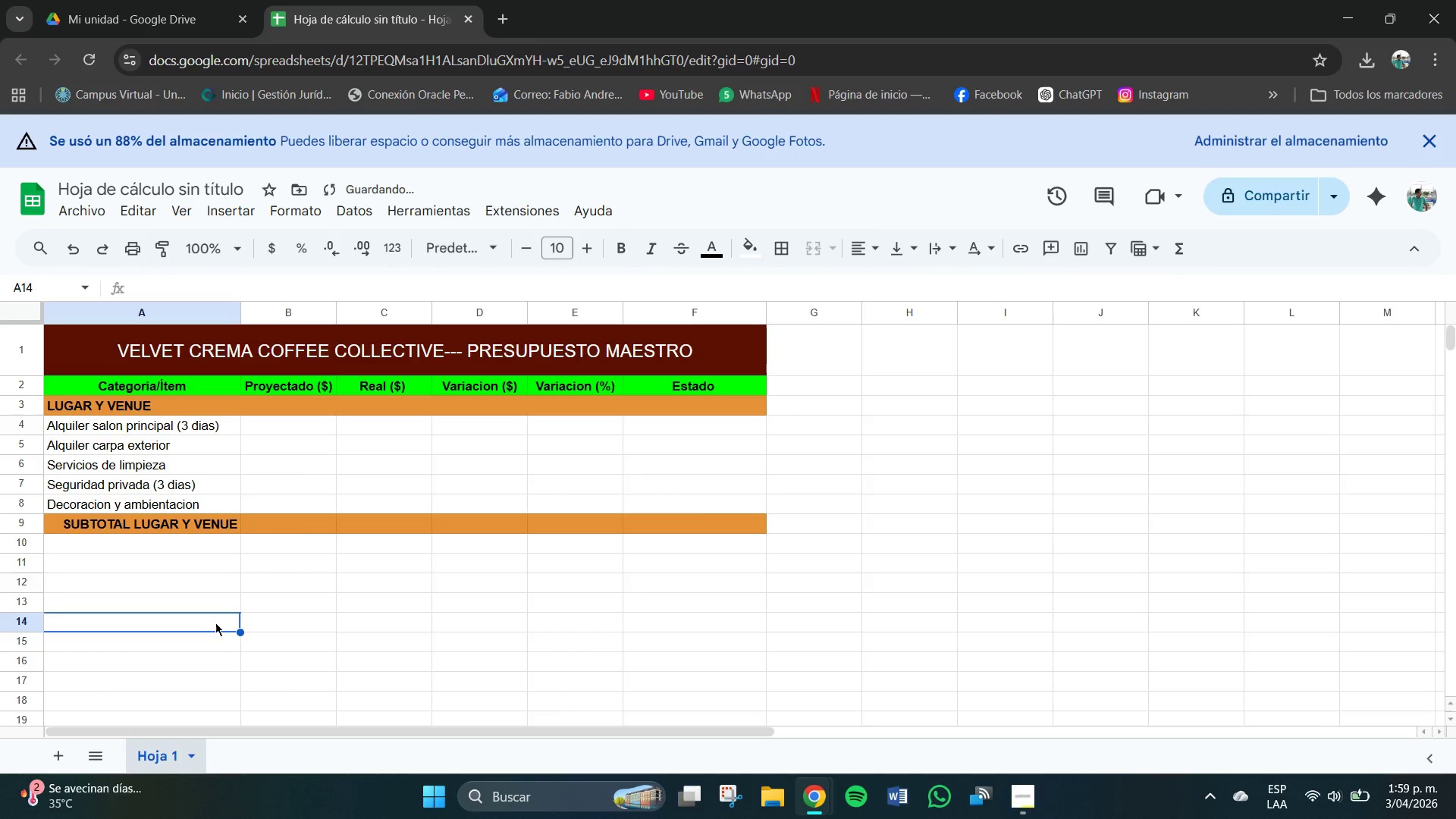 
left_click([215, 623])
 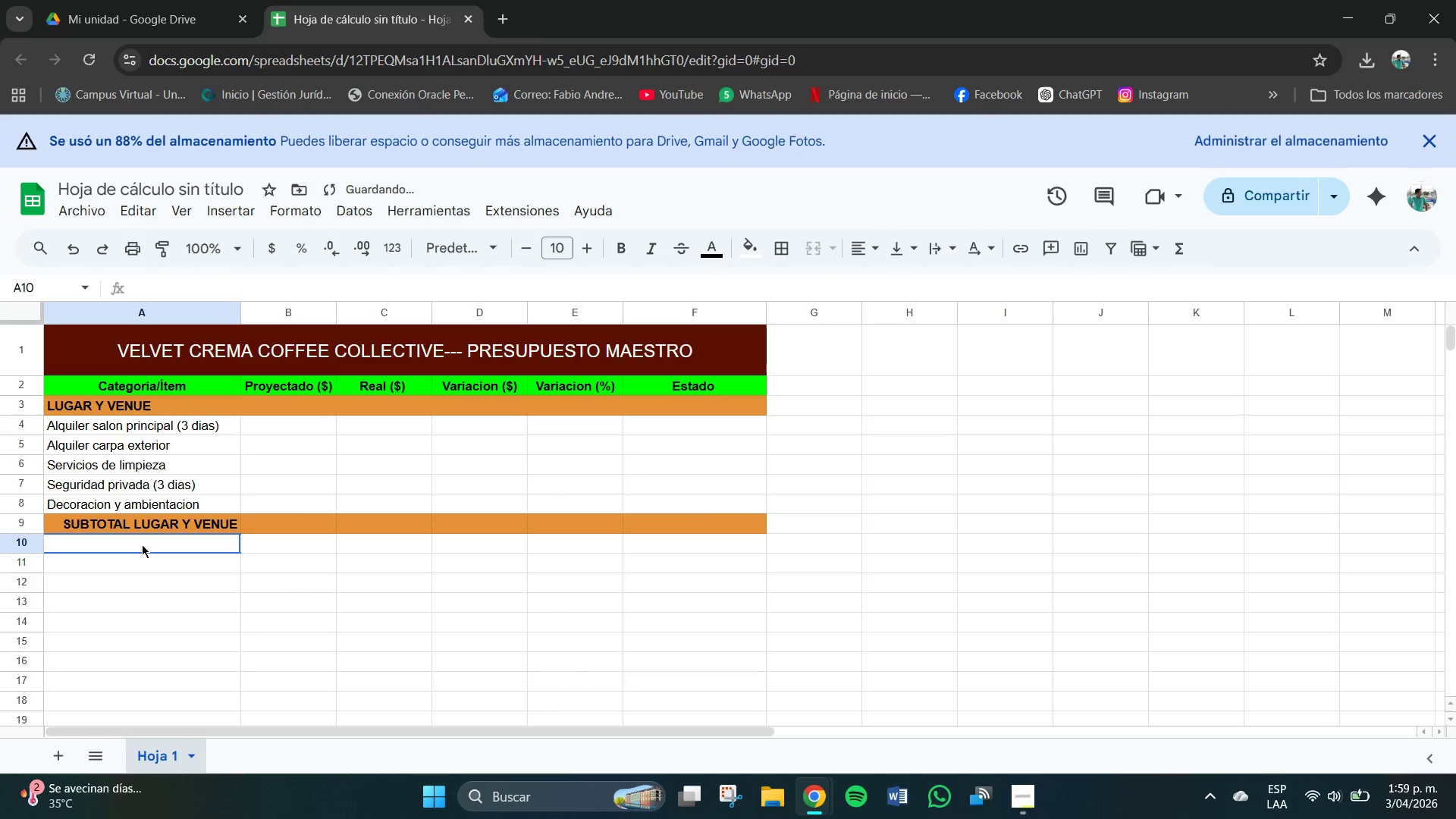 
left_click([142, 544])
 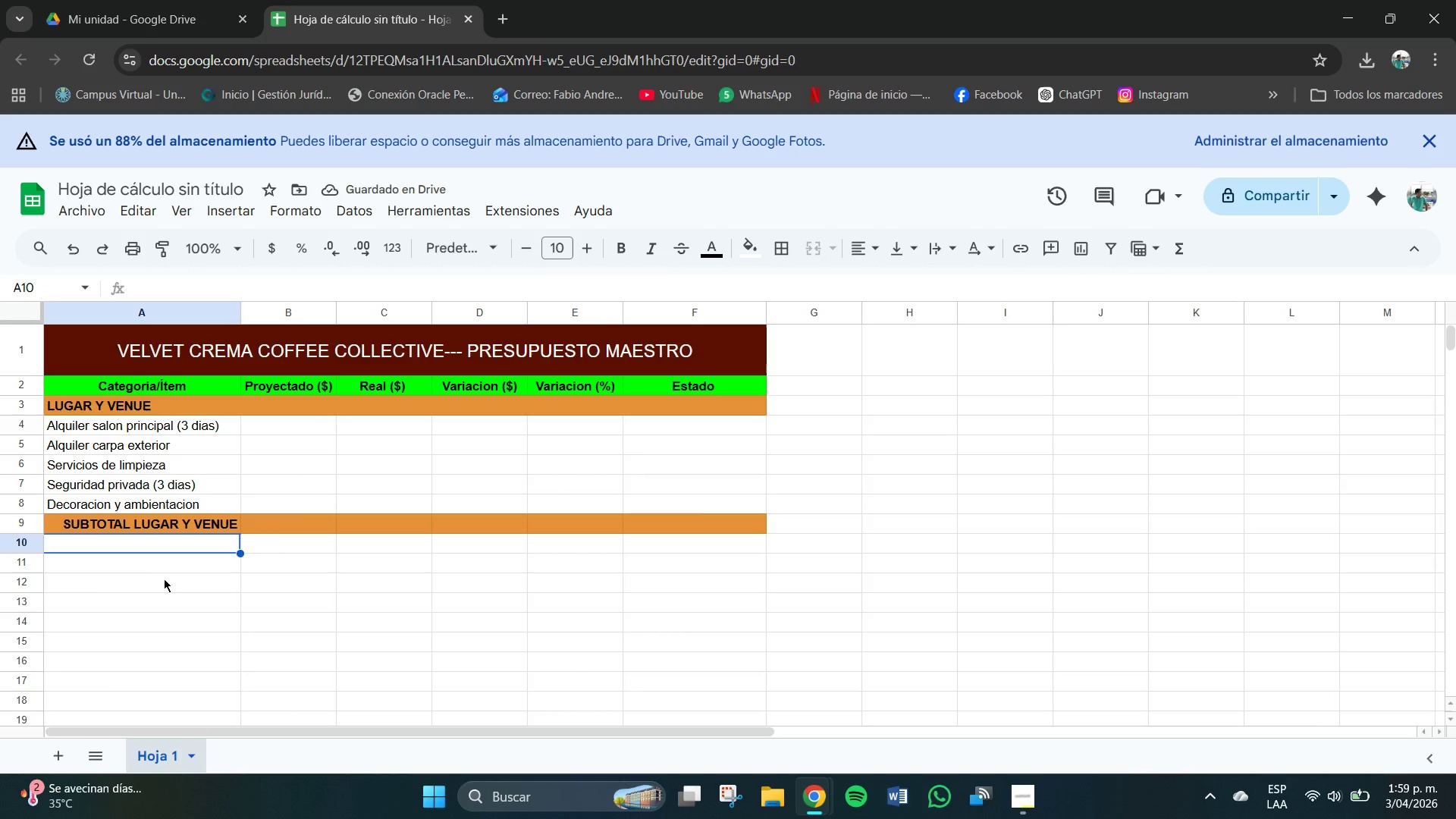 
double_click([154, 545])
 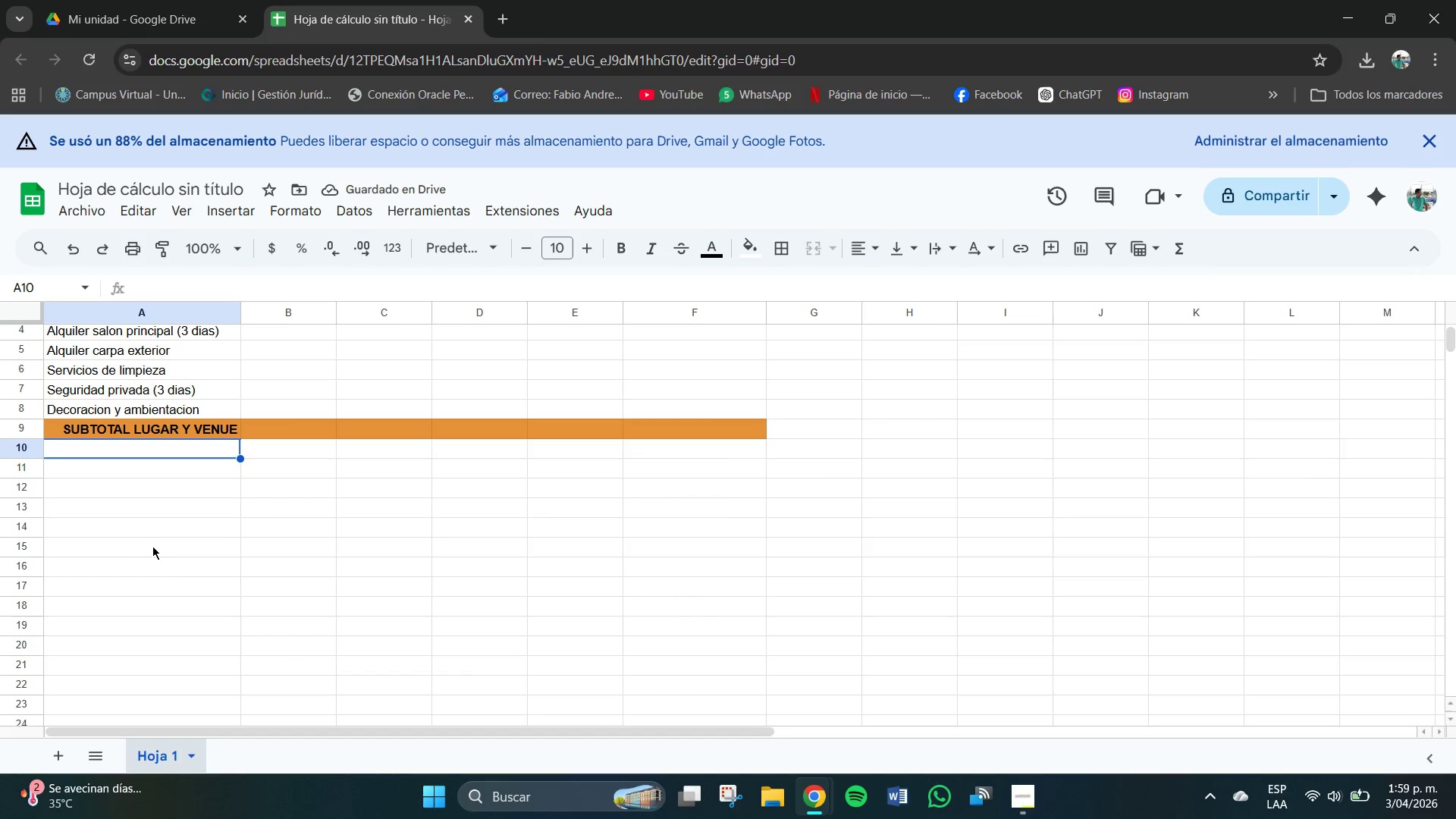 
scroll: coordinate [166, 469], scroll_direction: none, amount: 0.0
 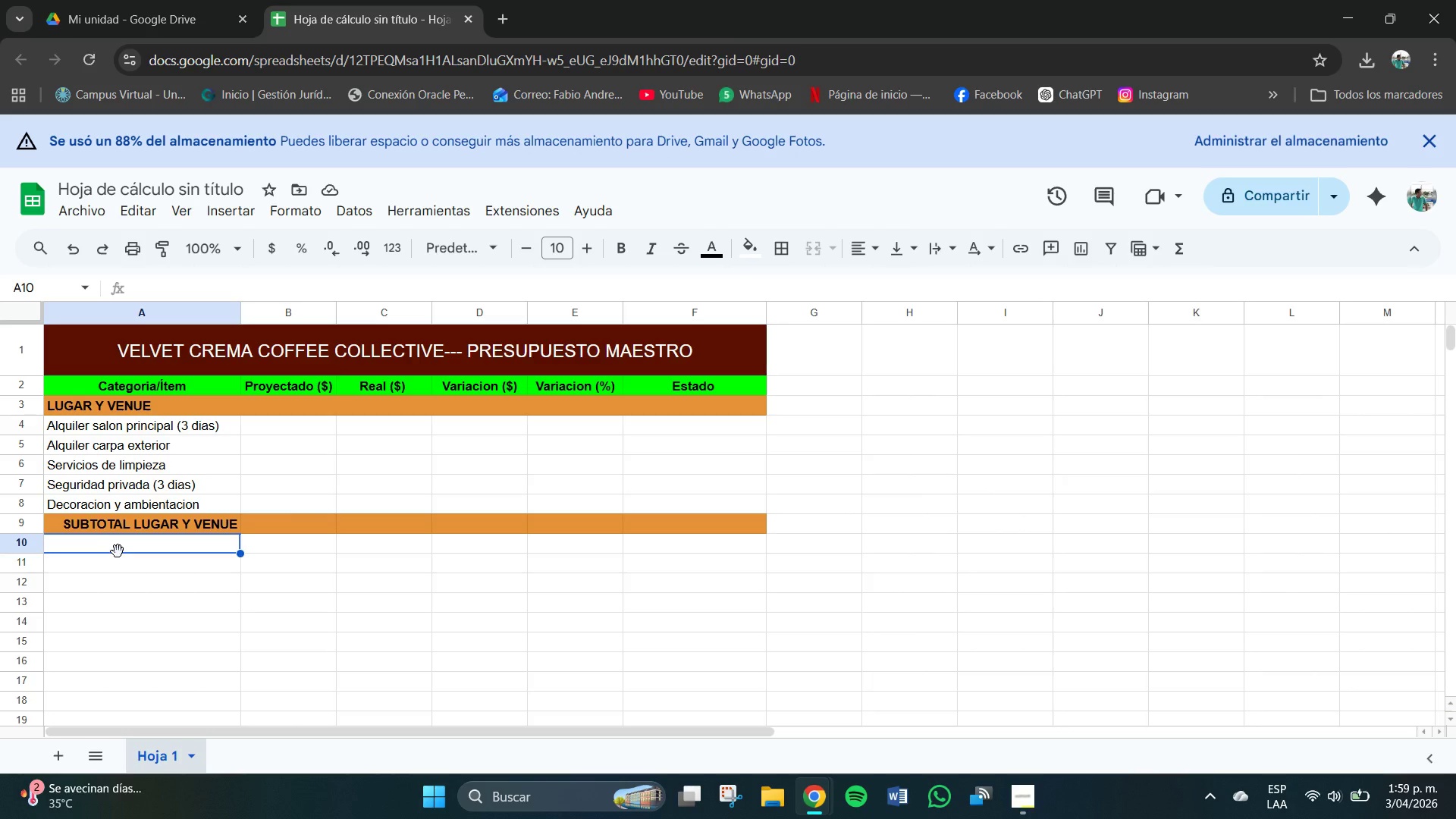 
wait(8.48)
 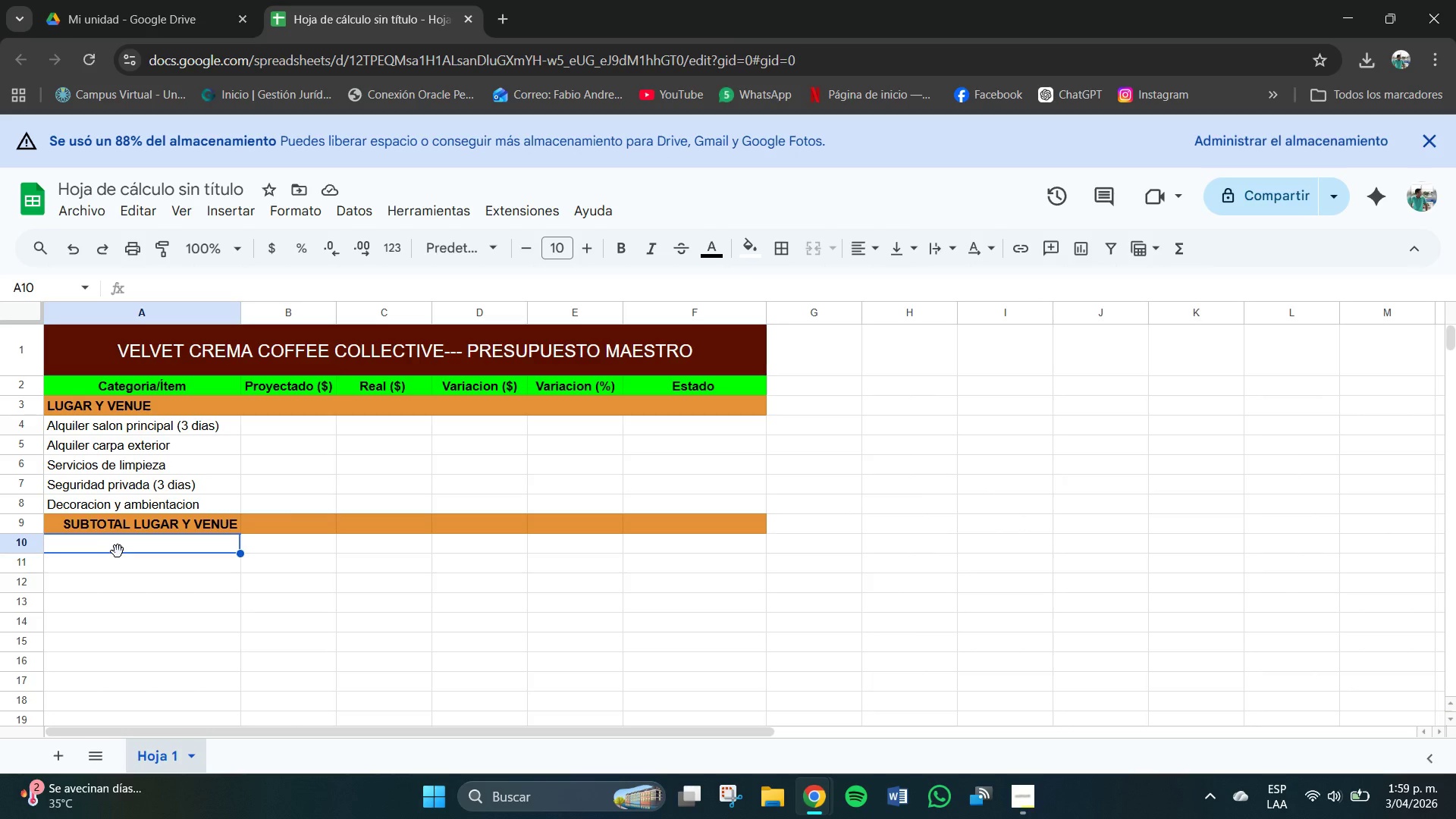 
left_click_drag(start_coordinate=[162, 546], to_coordinate=[730, 542])
 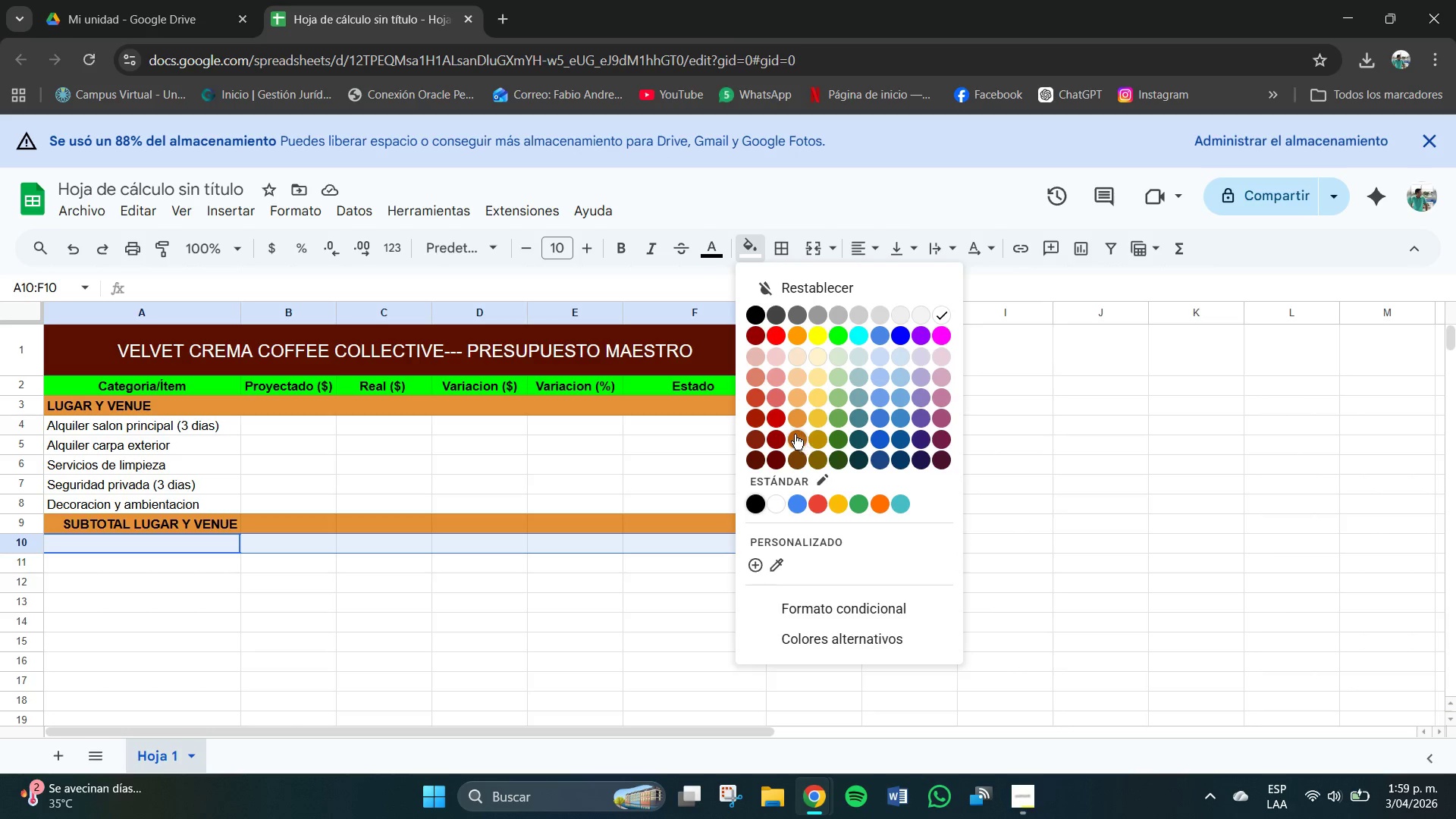 
left_click([774, 414])
 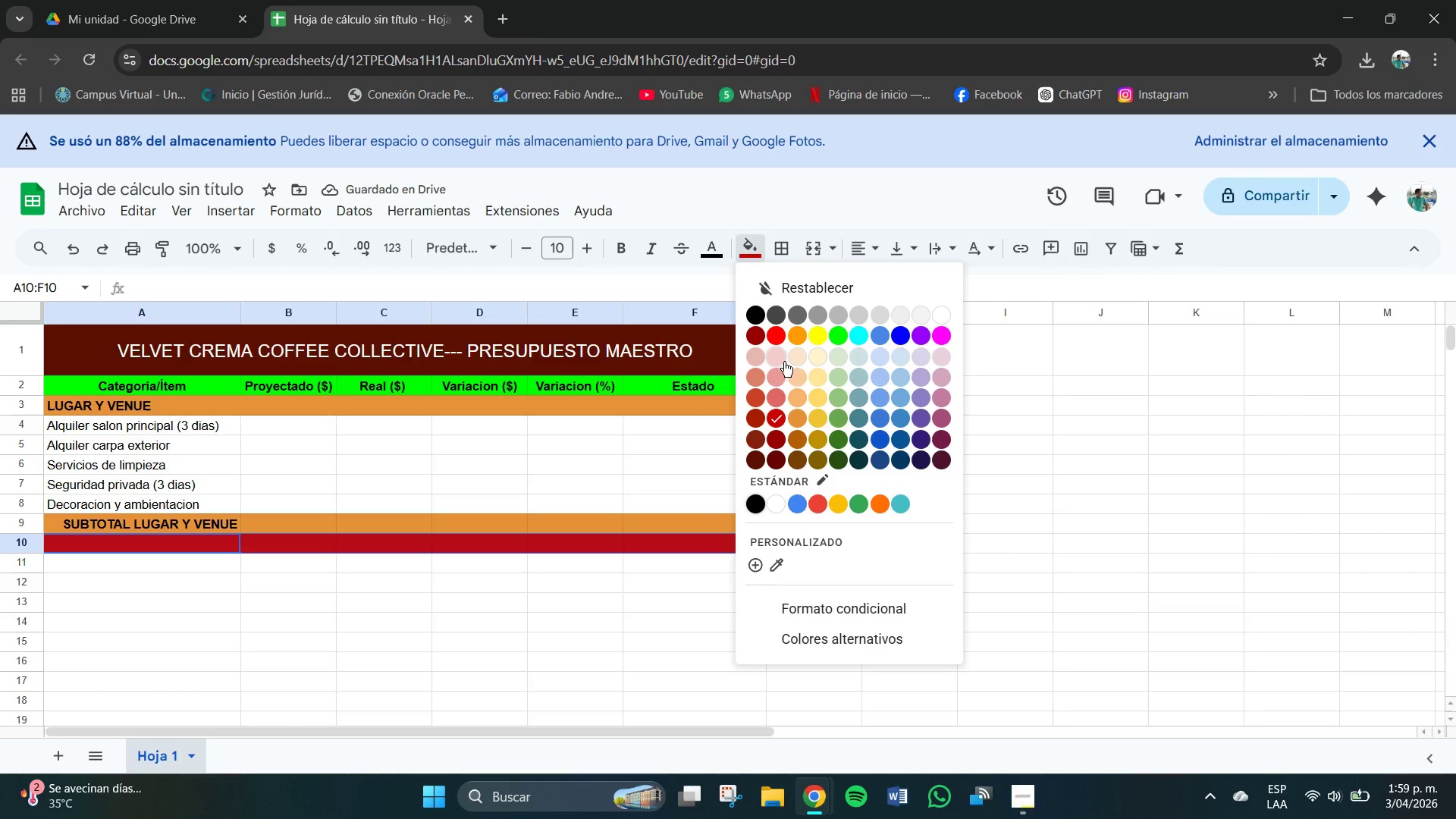 
wait(5.2)
 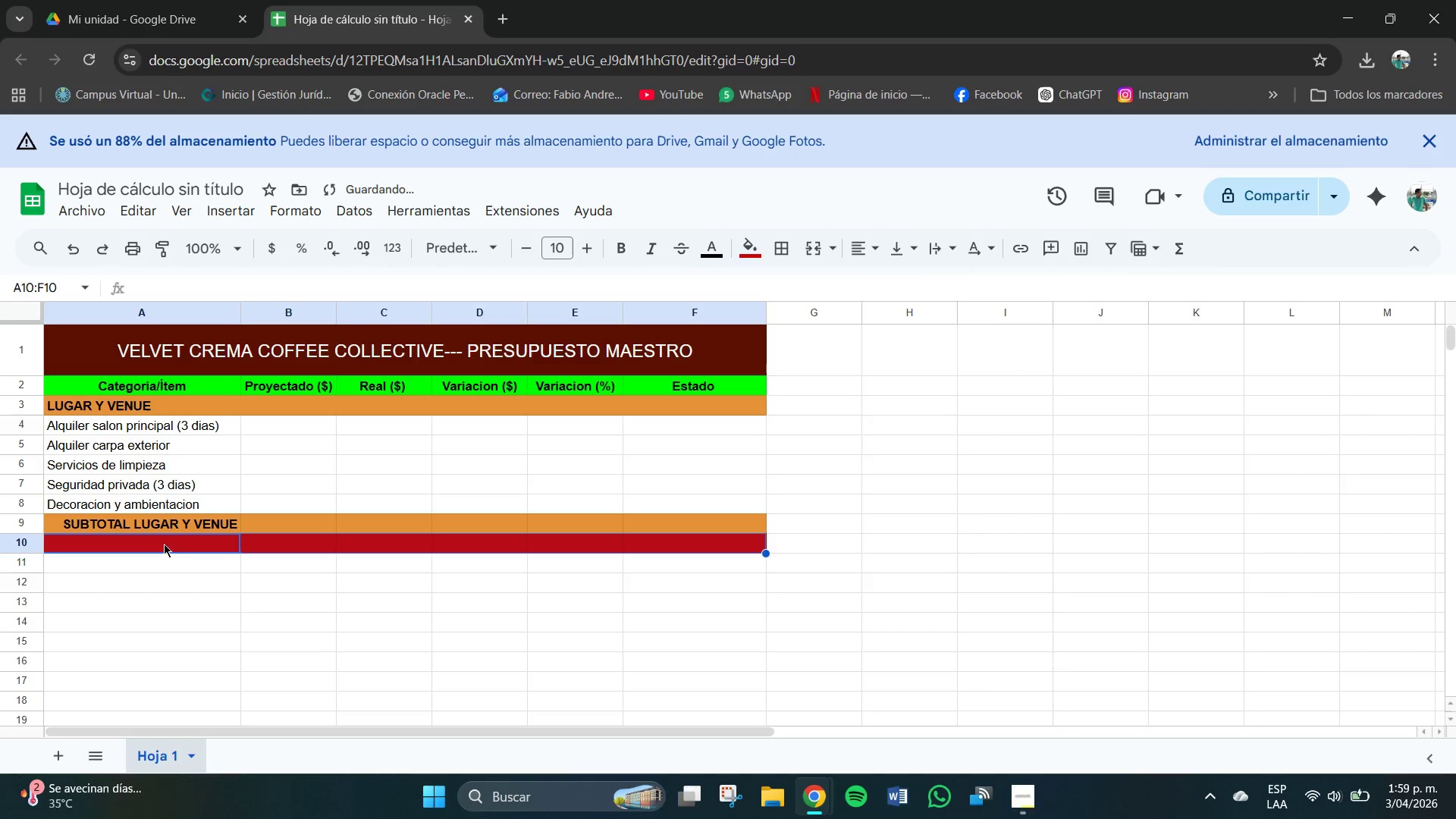 
left_click([776, 400])
 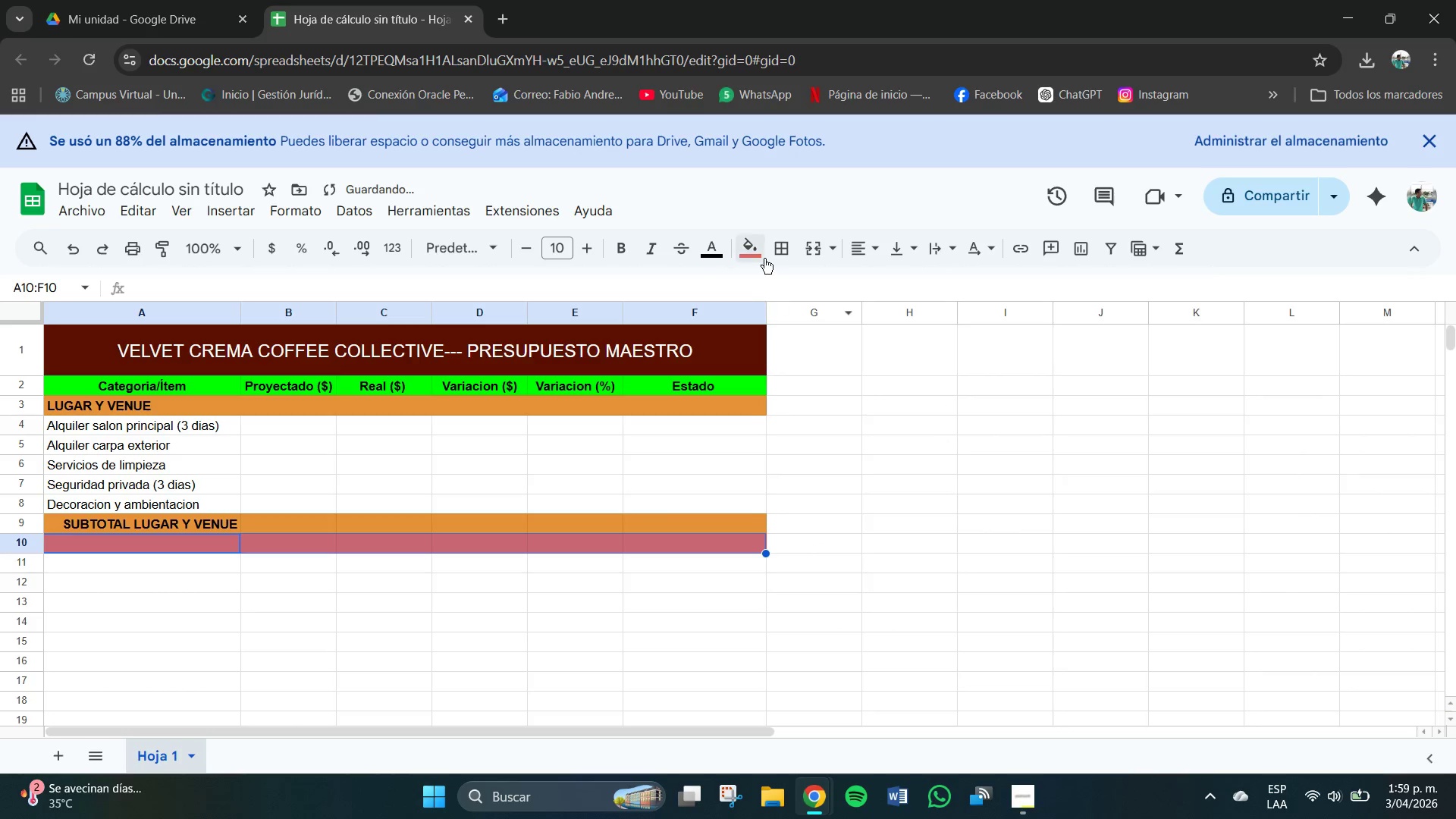 
left_click([764, 259])
 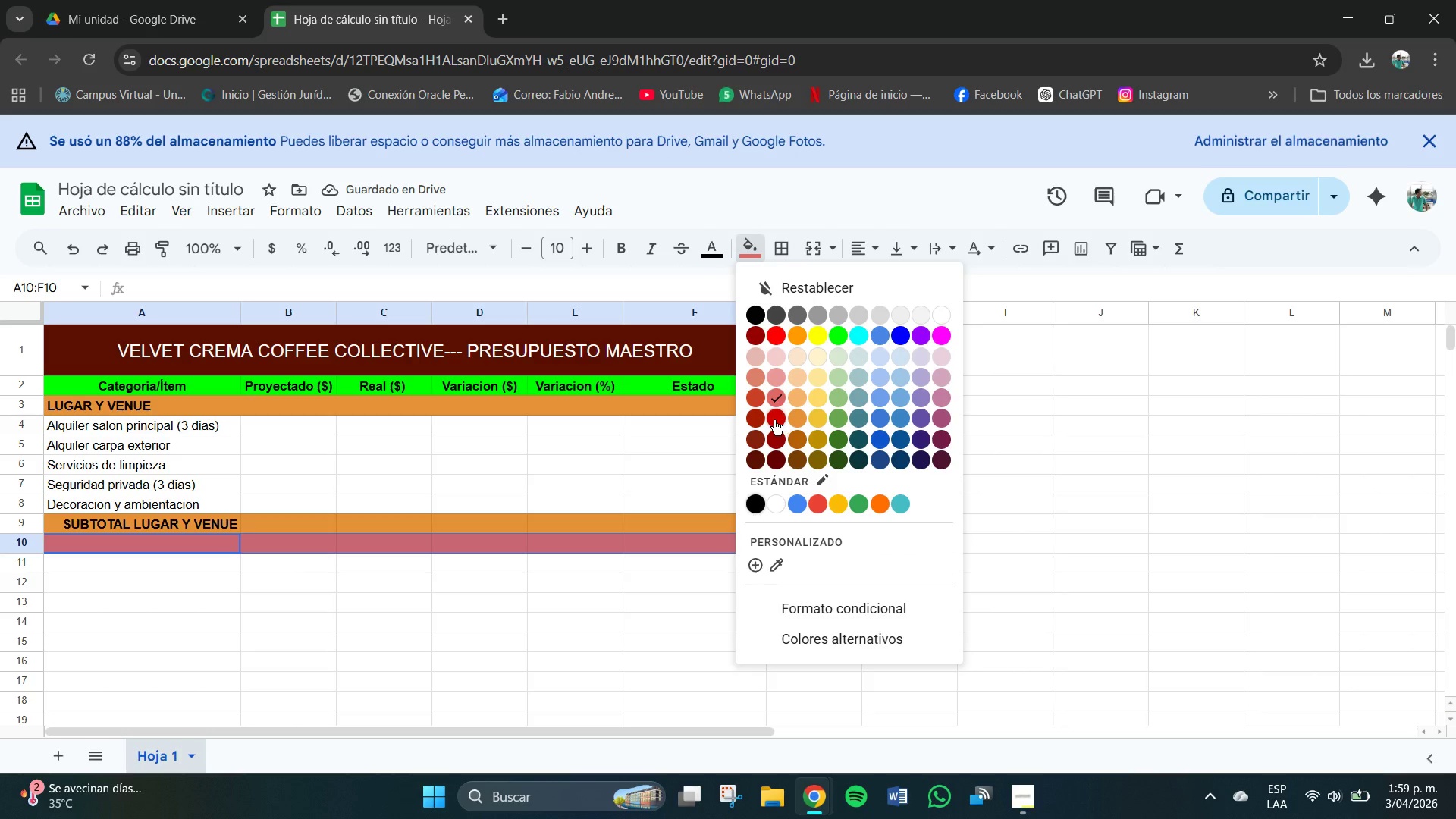 
left_click([757, 413])
 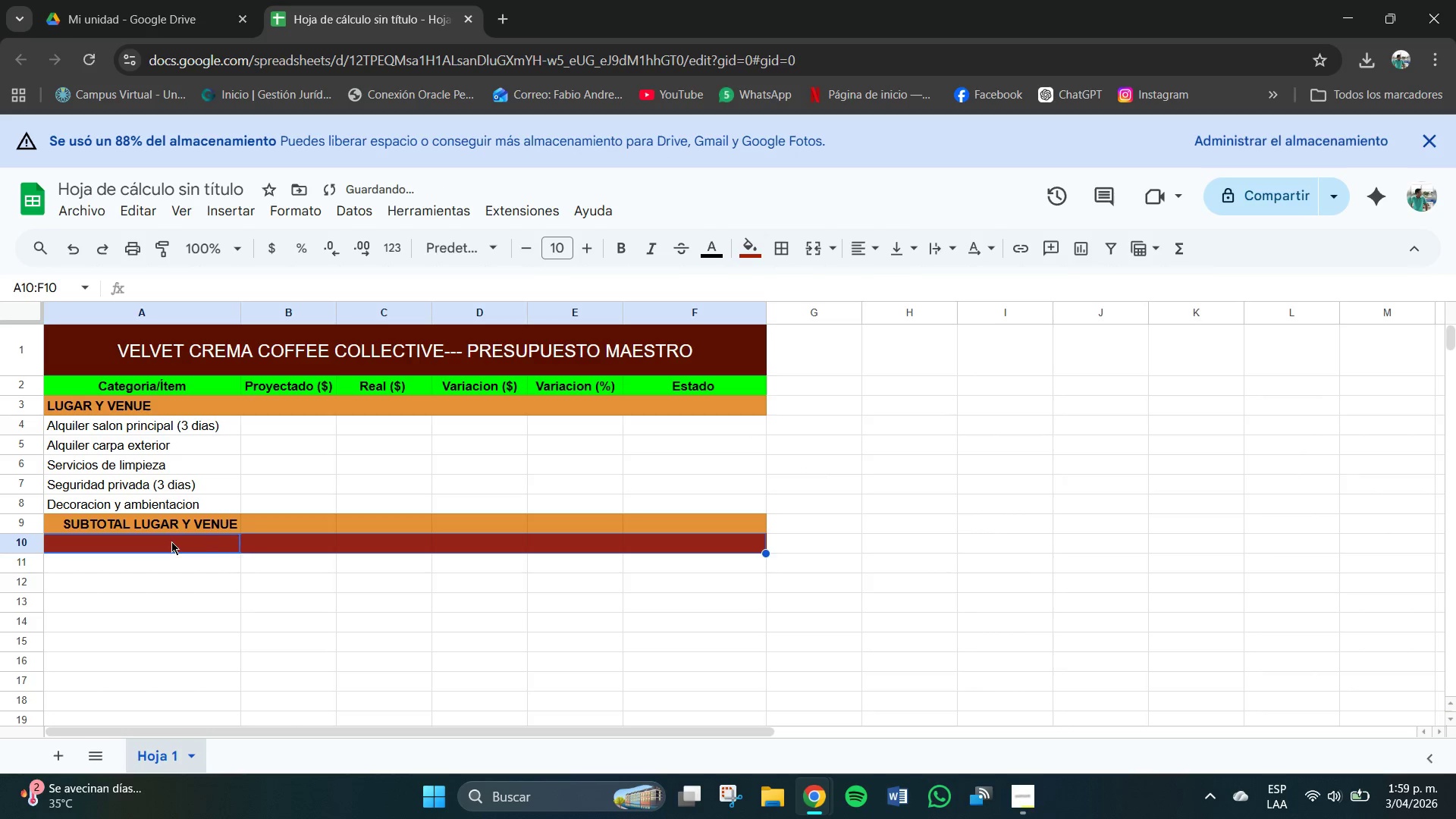 
left_click([170, 541])
 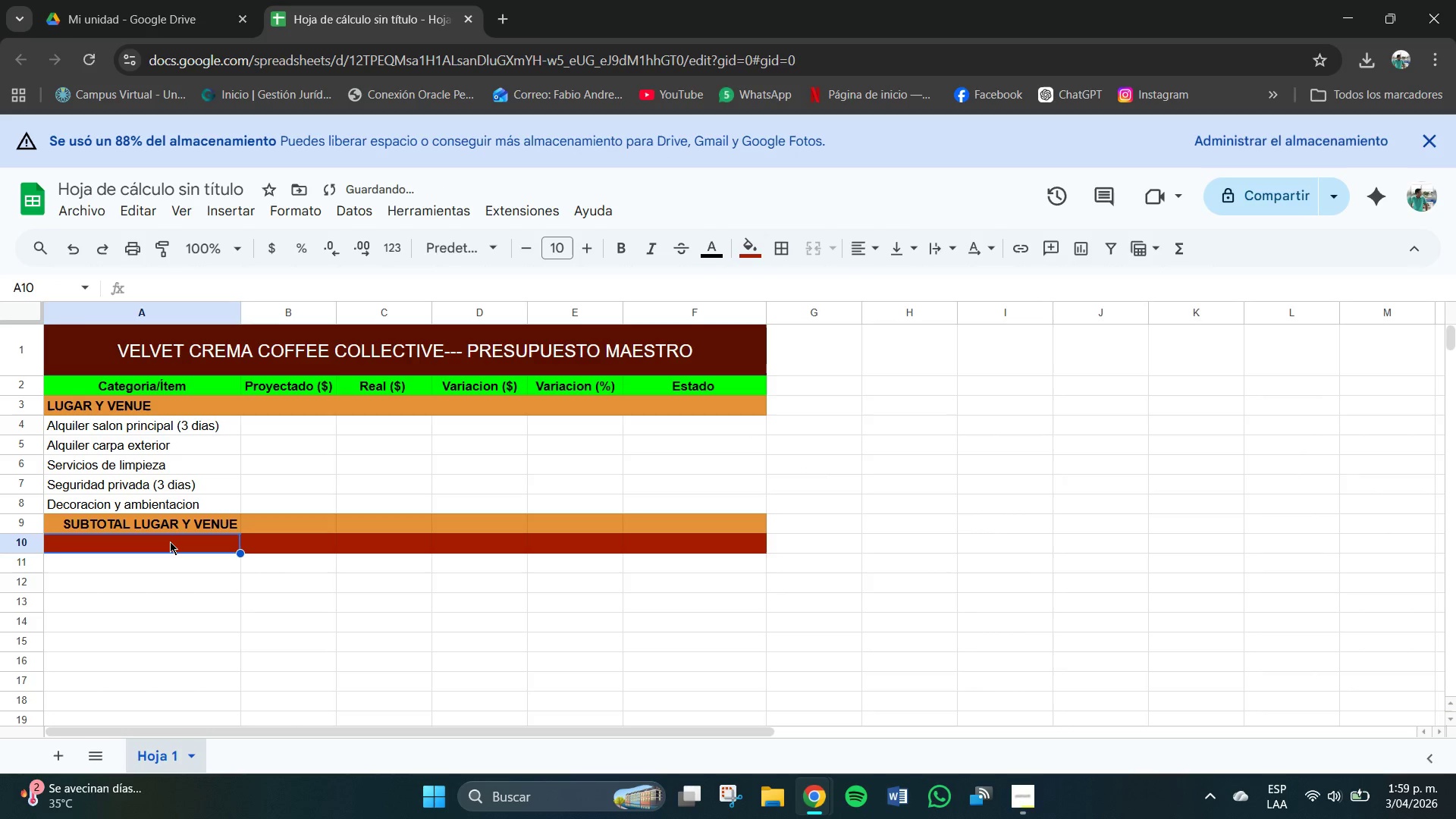 
left_click([170, 541])
 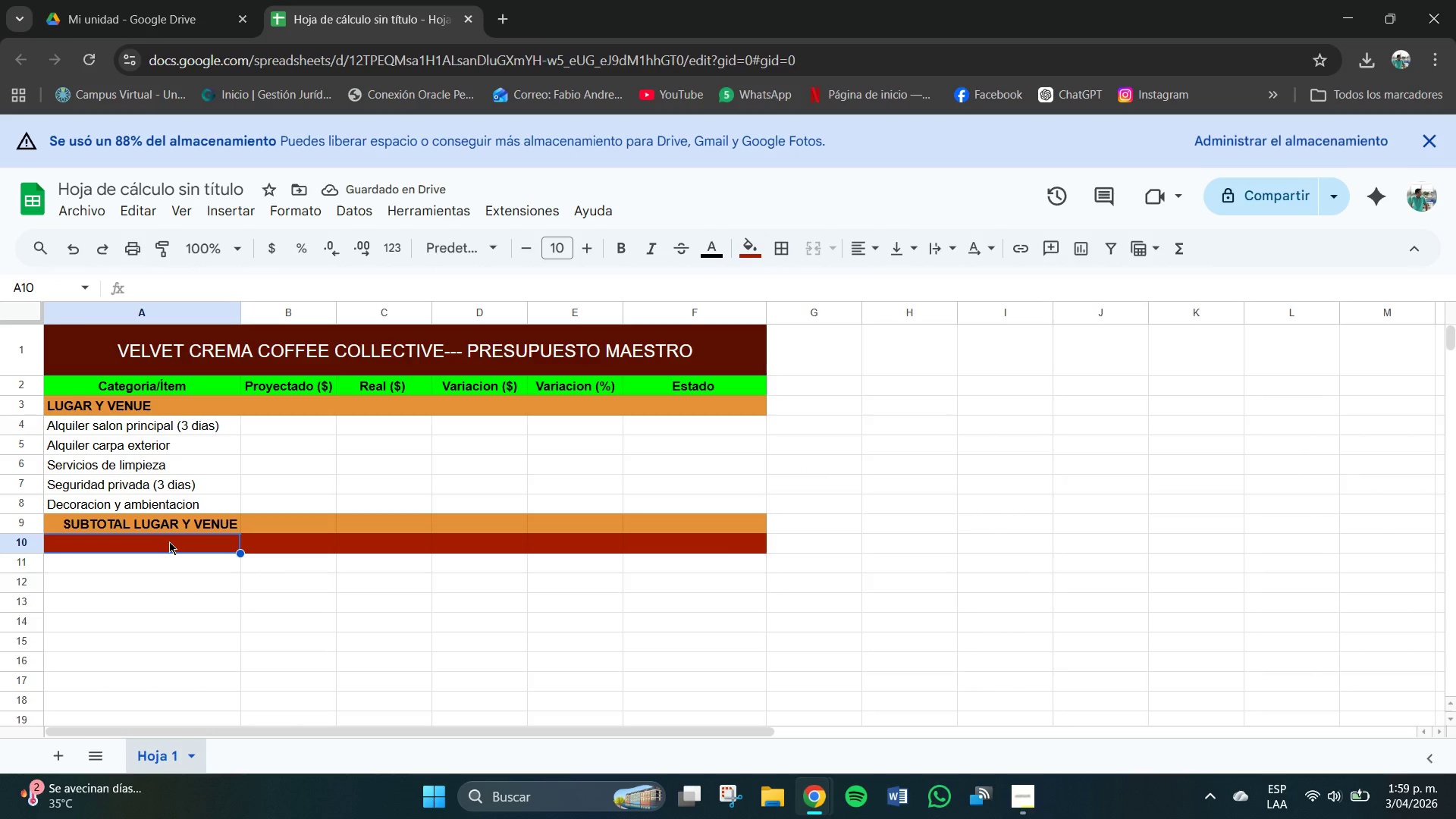 
double_click([169, 541])
 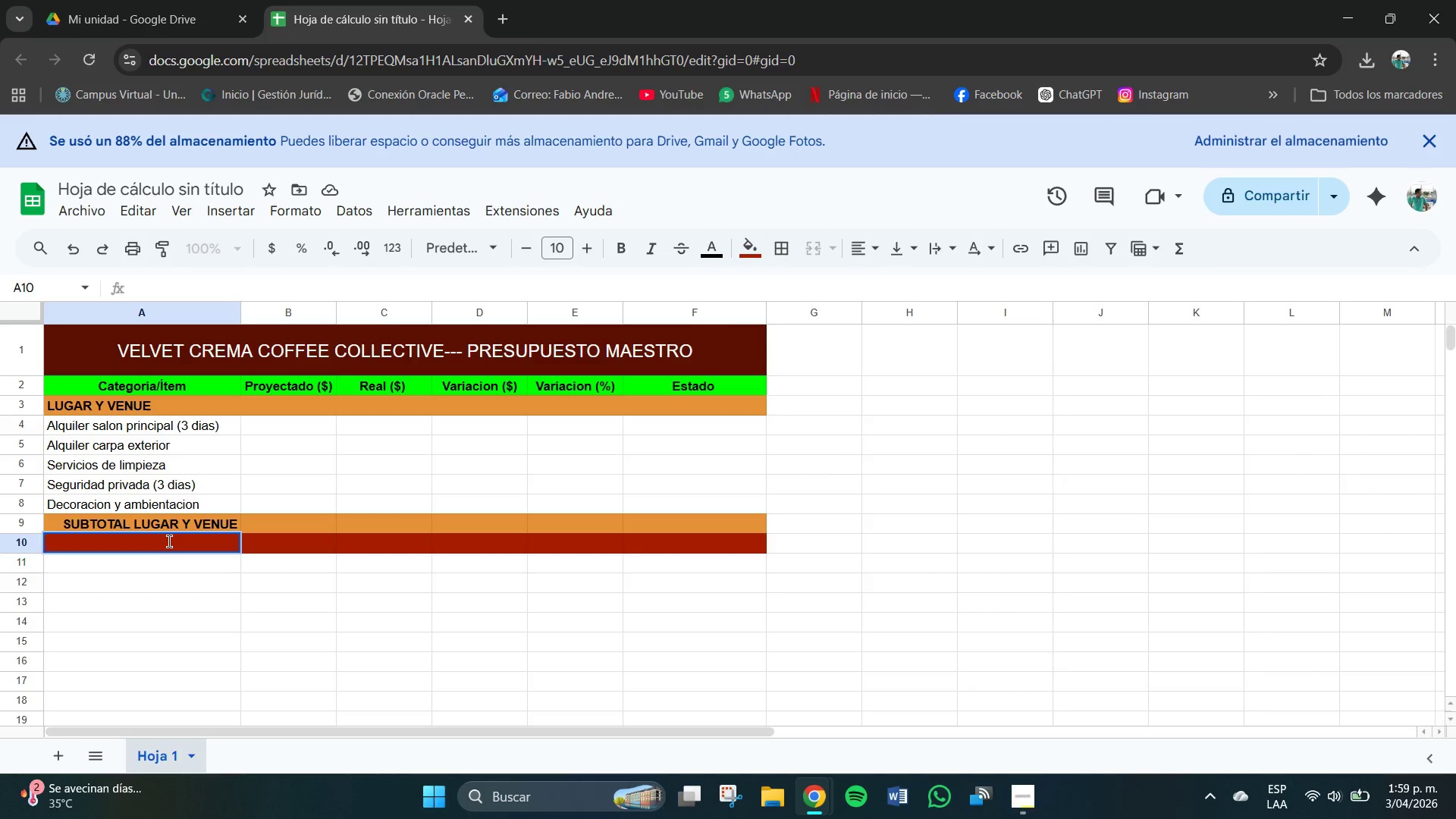 
type(EQUIPO Y TECNOLOGIA)
 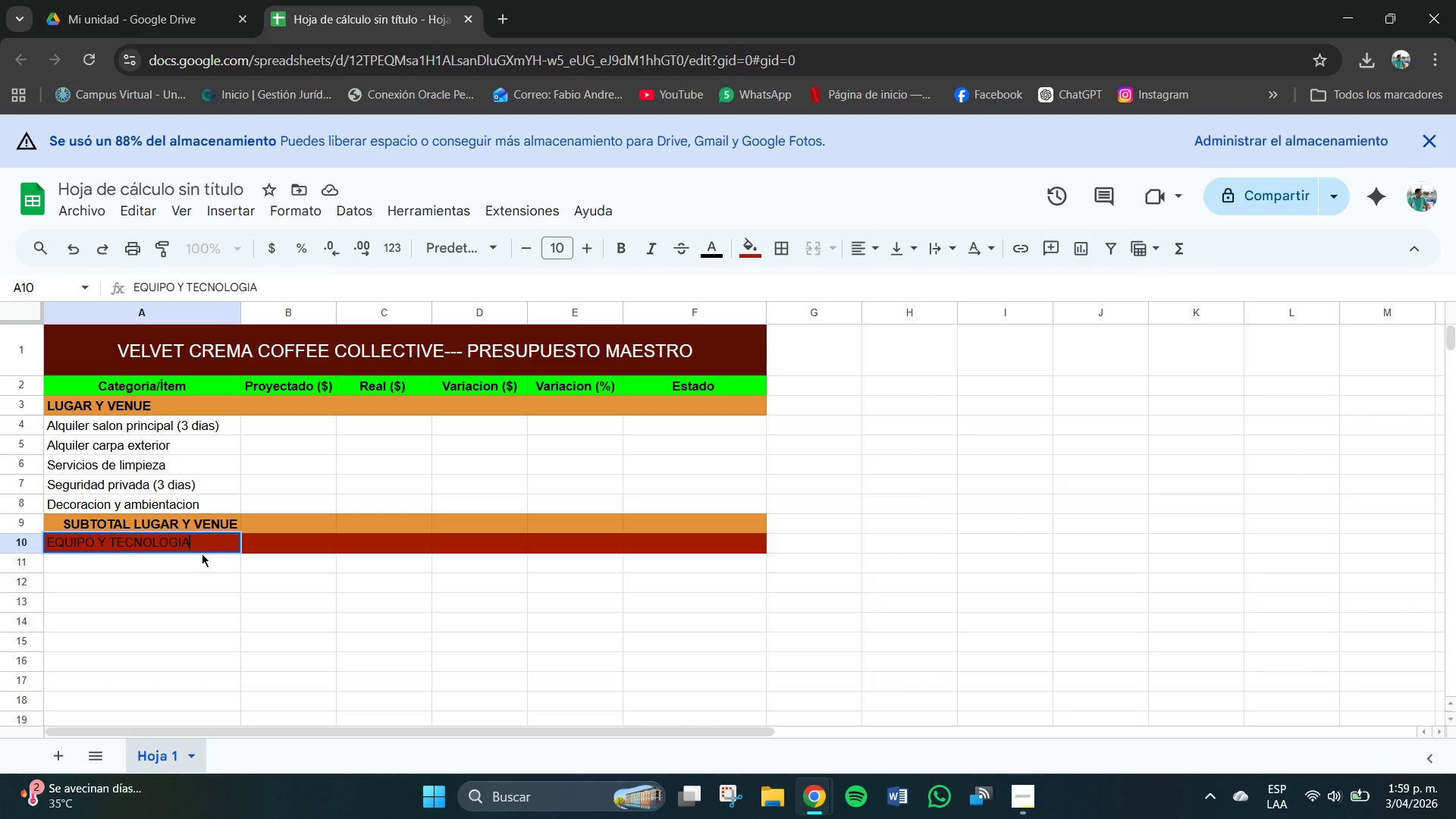 
left_click_drag(start_coordinate=[202, 538], to_coordinate=[42, 538])
 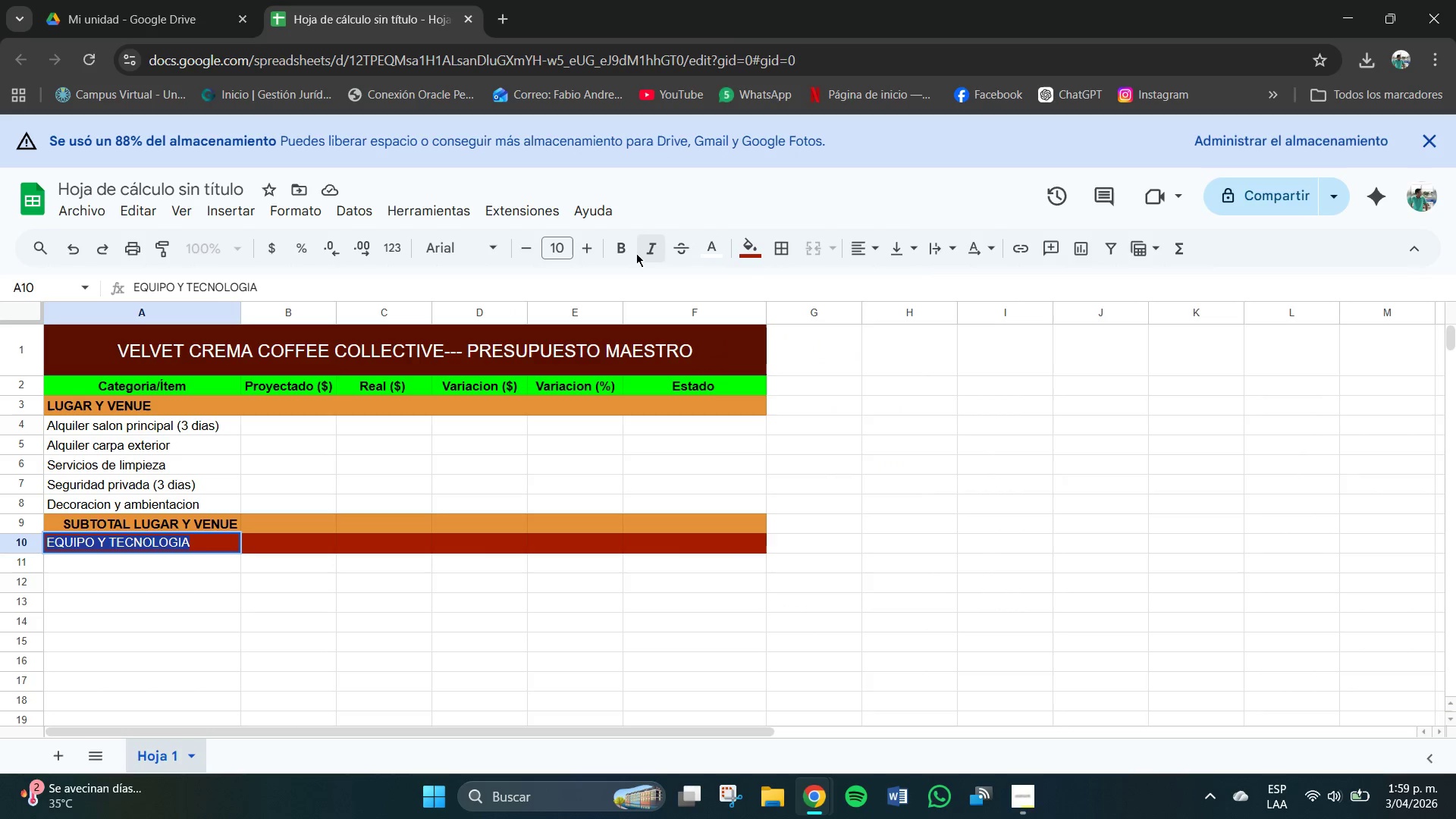 
left_click([176, 589])
 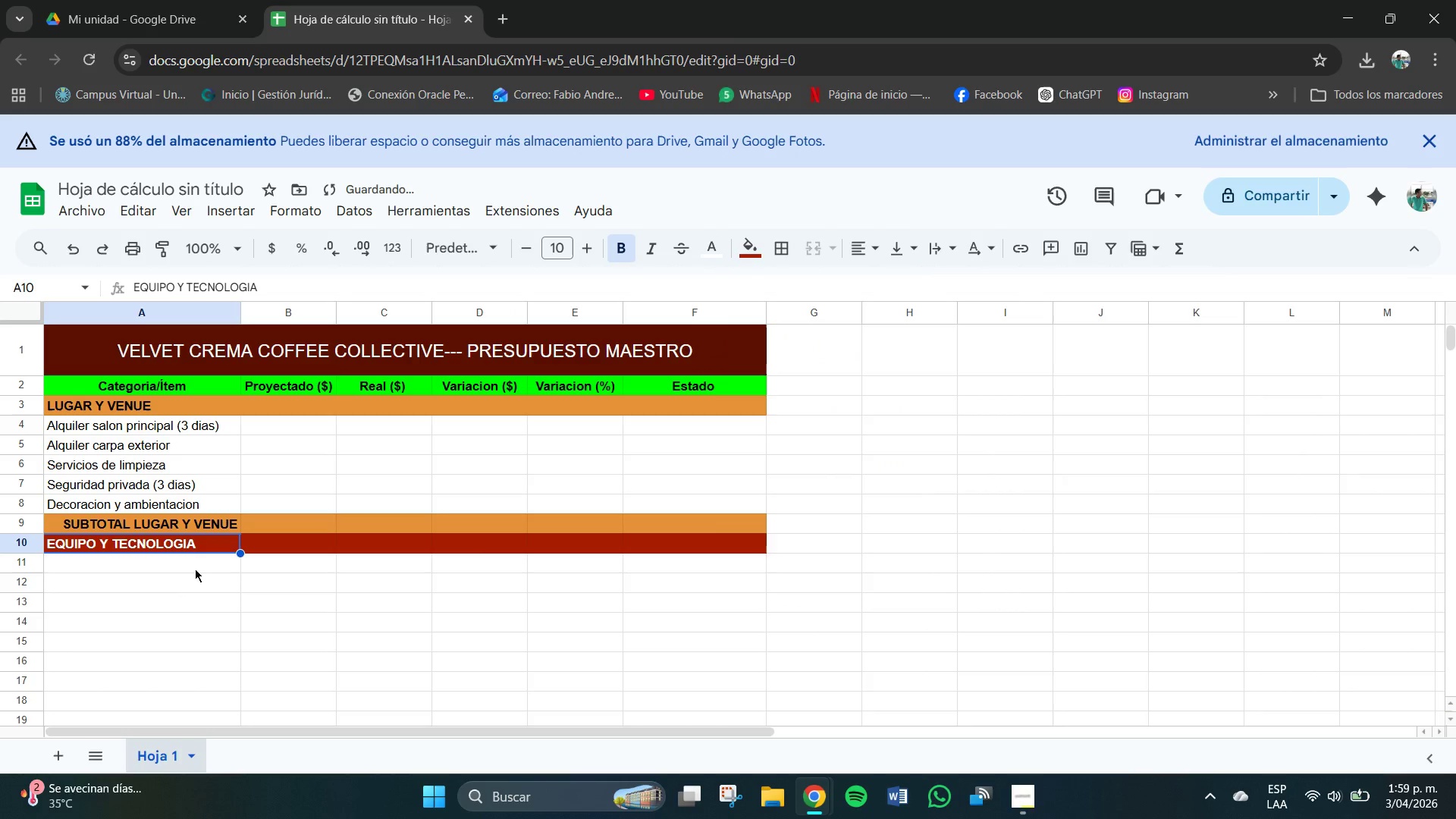 
left_click([187, 563])
 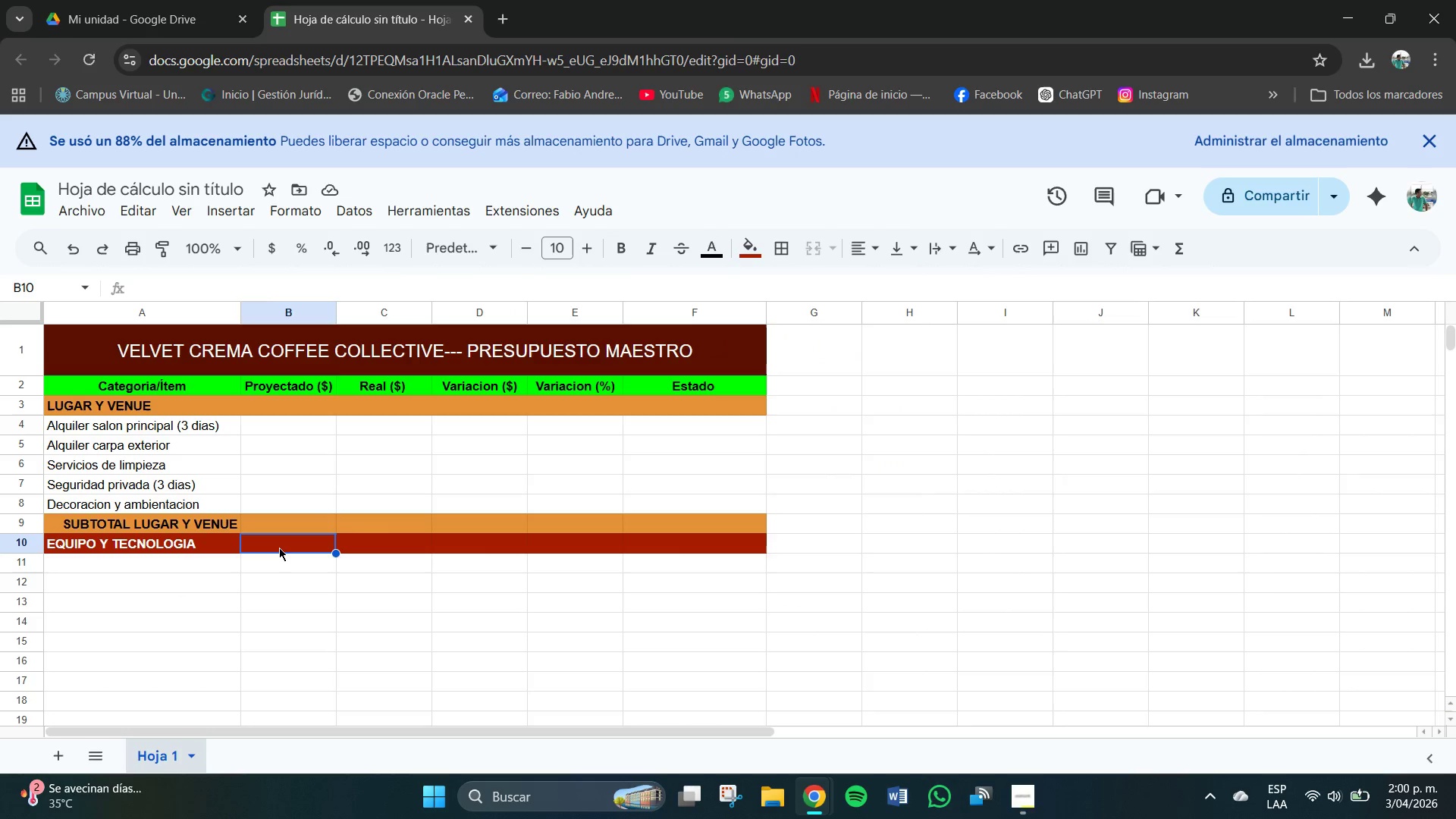 
wait(6.47)
 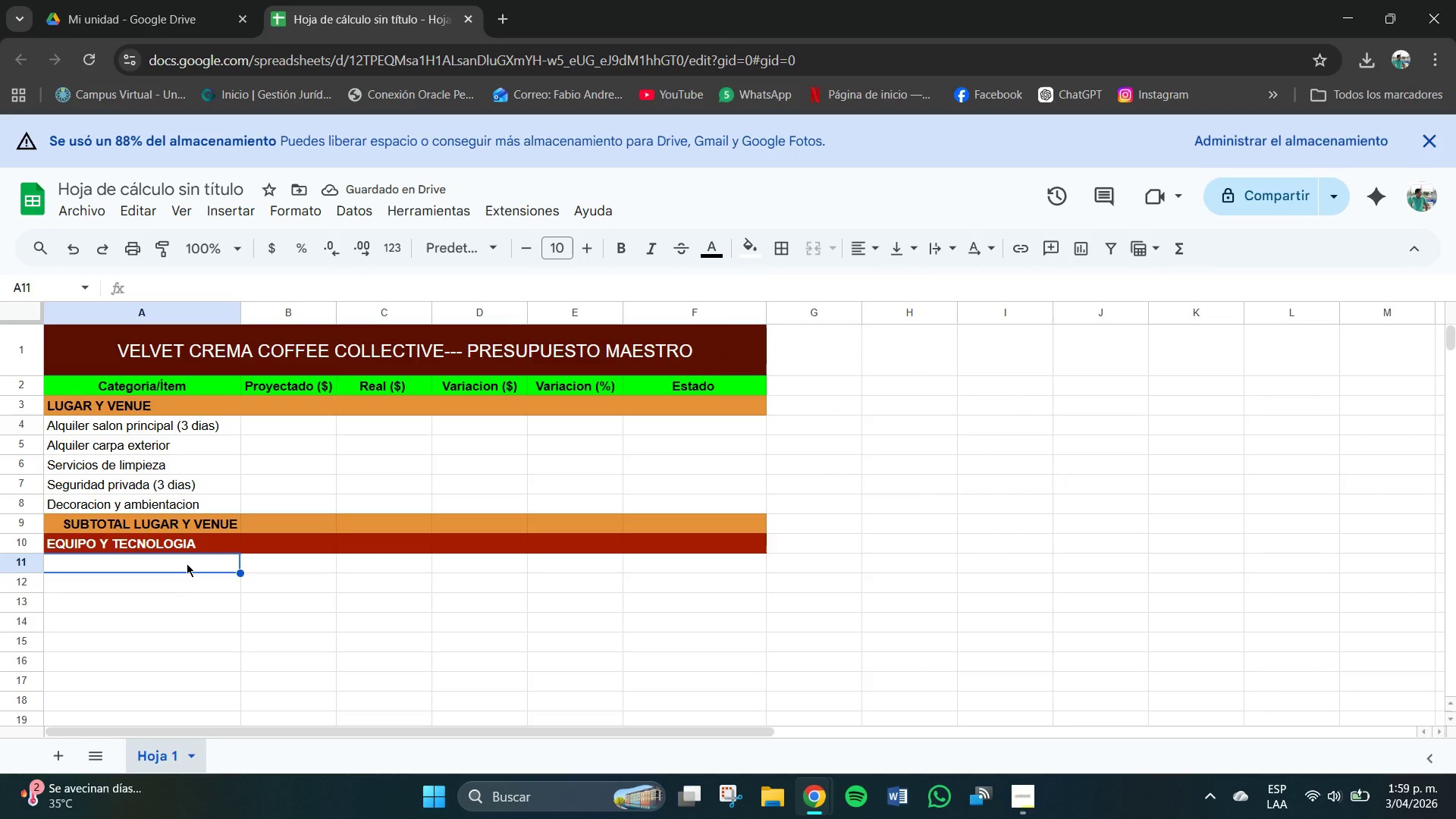 
left_click_drag(start_coordinate=[192, 545], to_coordinate=[756, 546])
 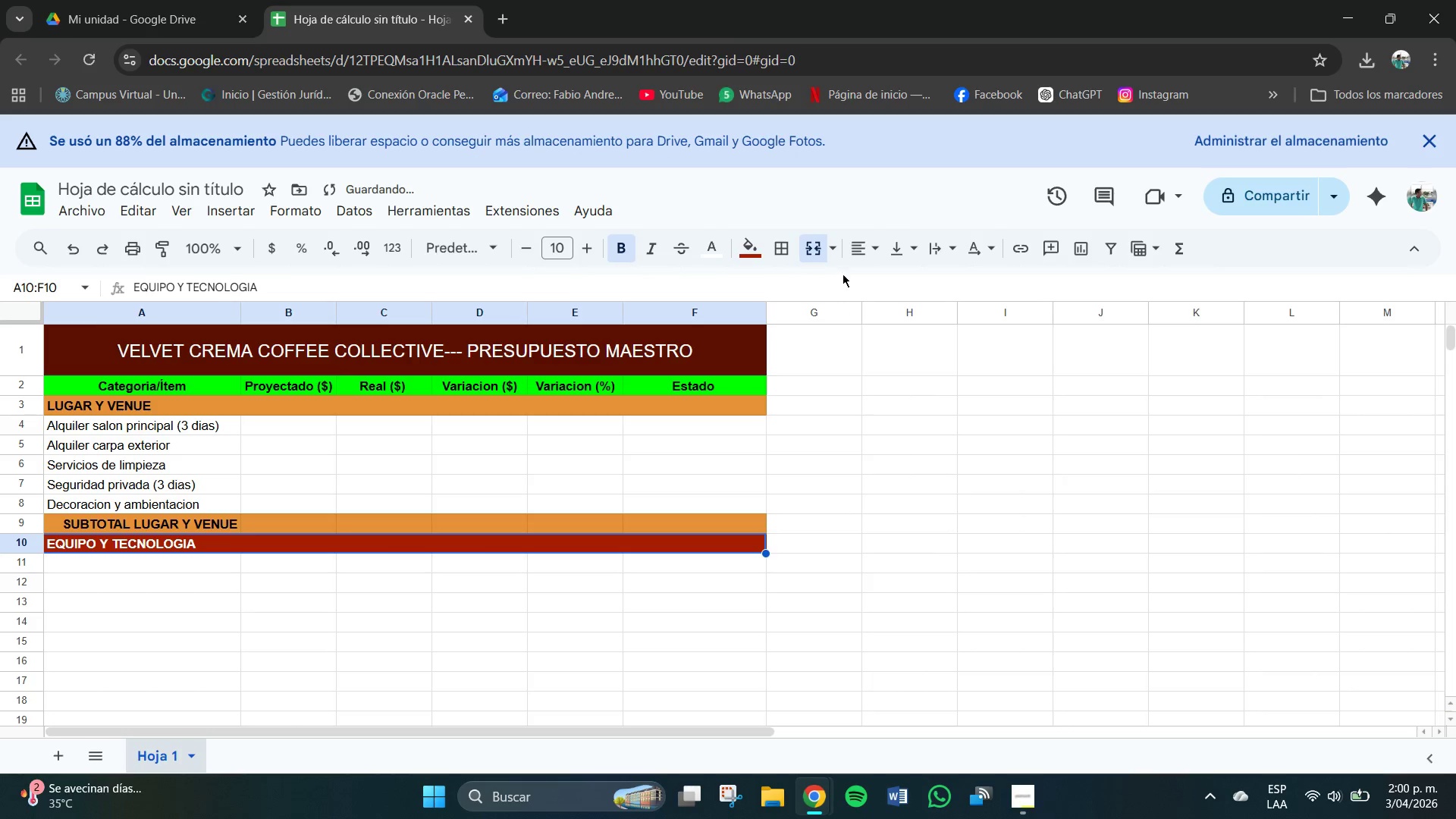 
left_click([824, 247])
 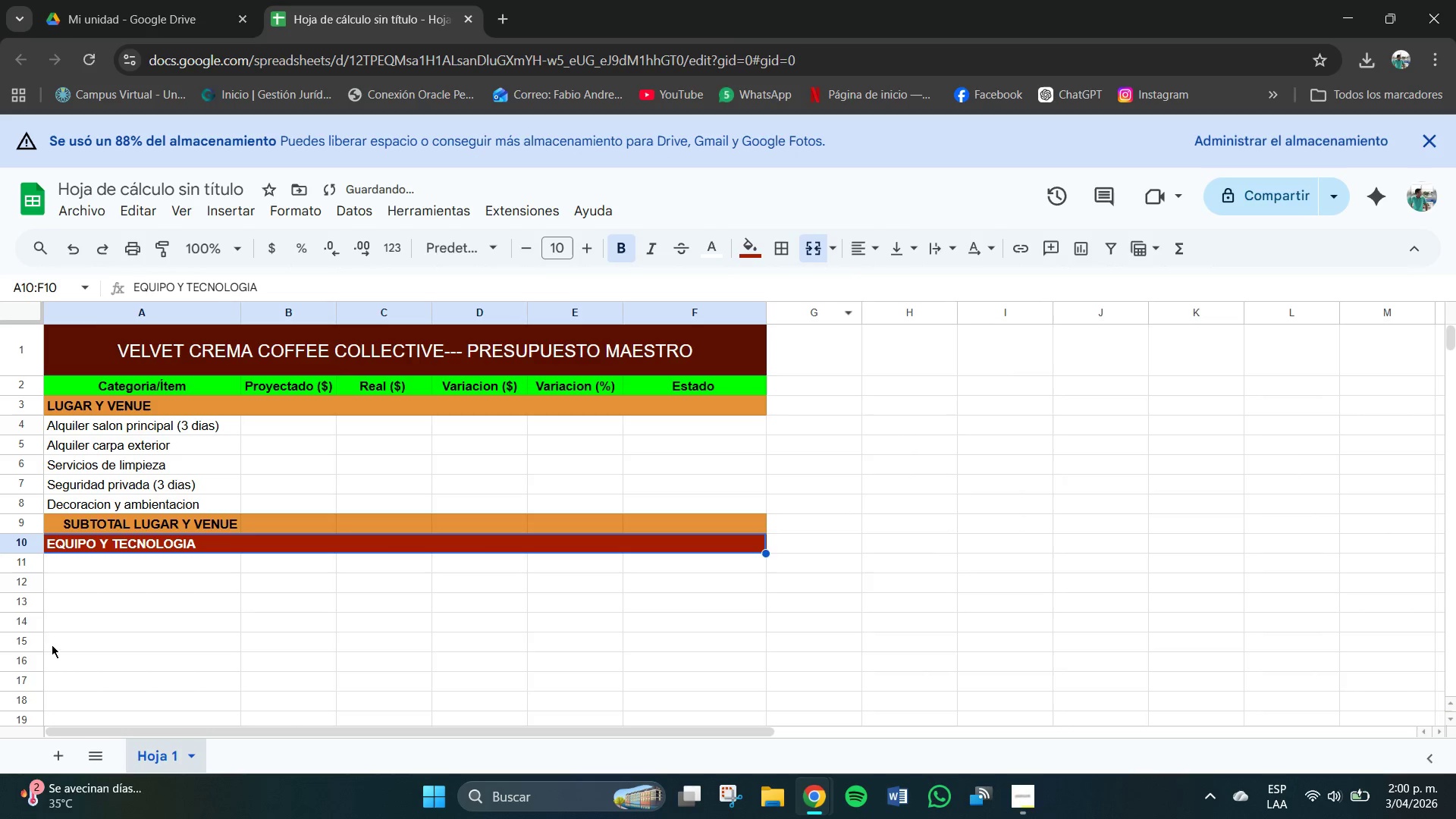 
left_click_drag(start_coordinate=[73, 601], to_coordinate=[78, 601])
 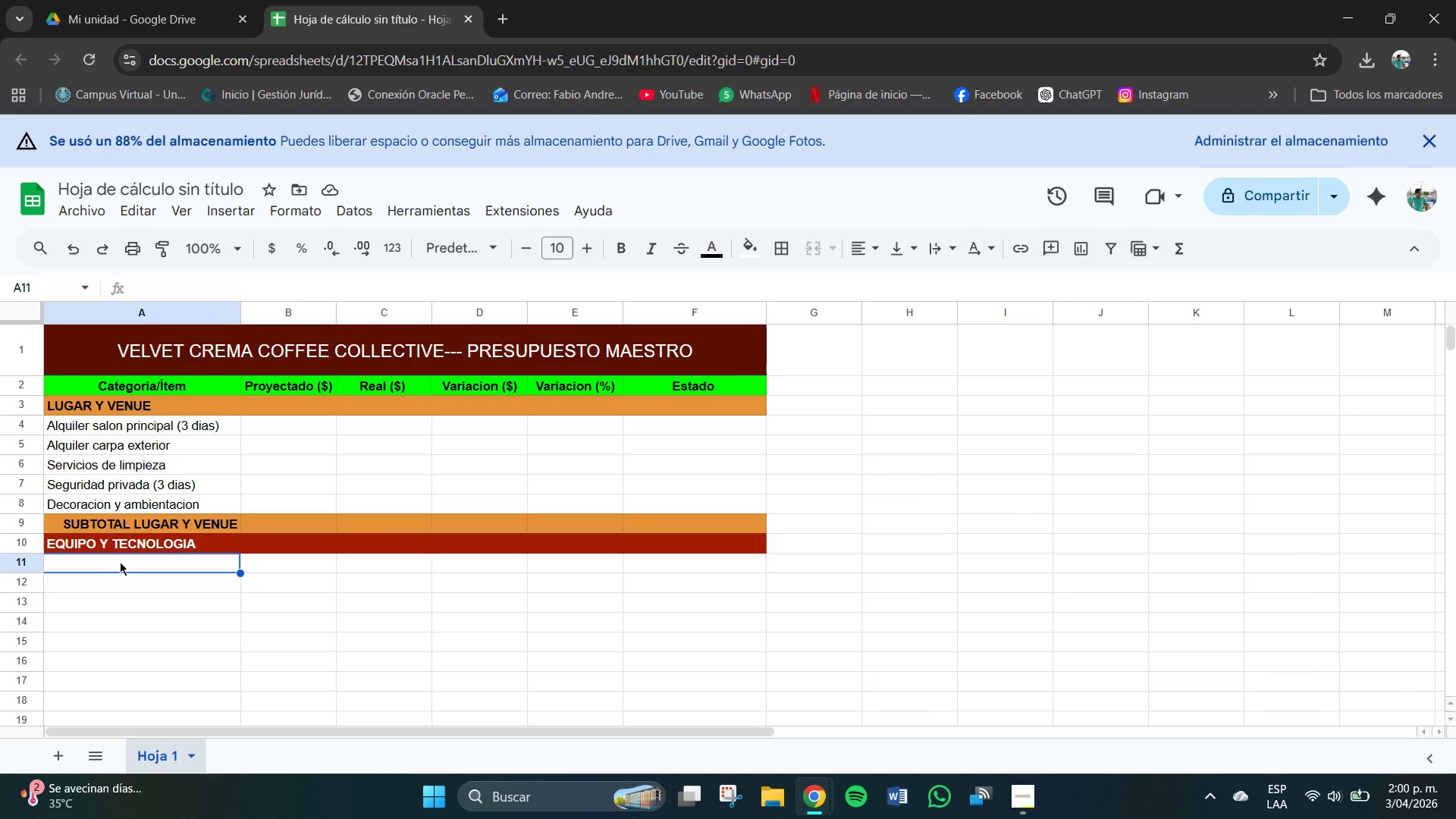 
wait(6.8)
 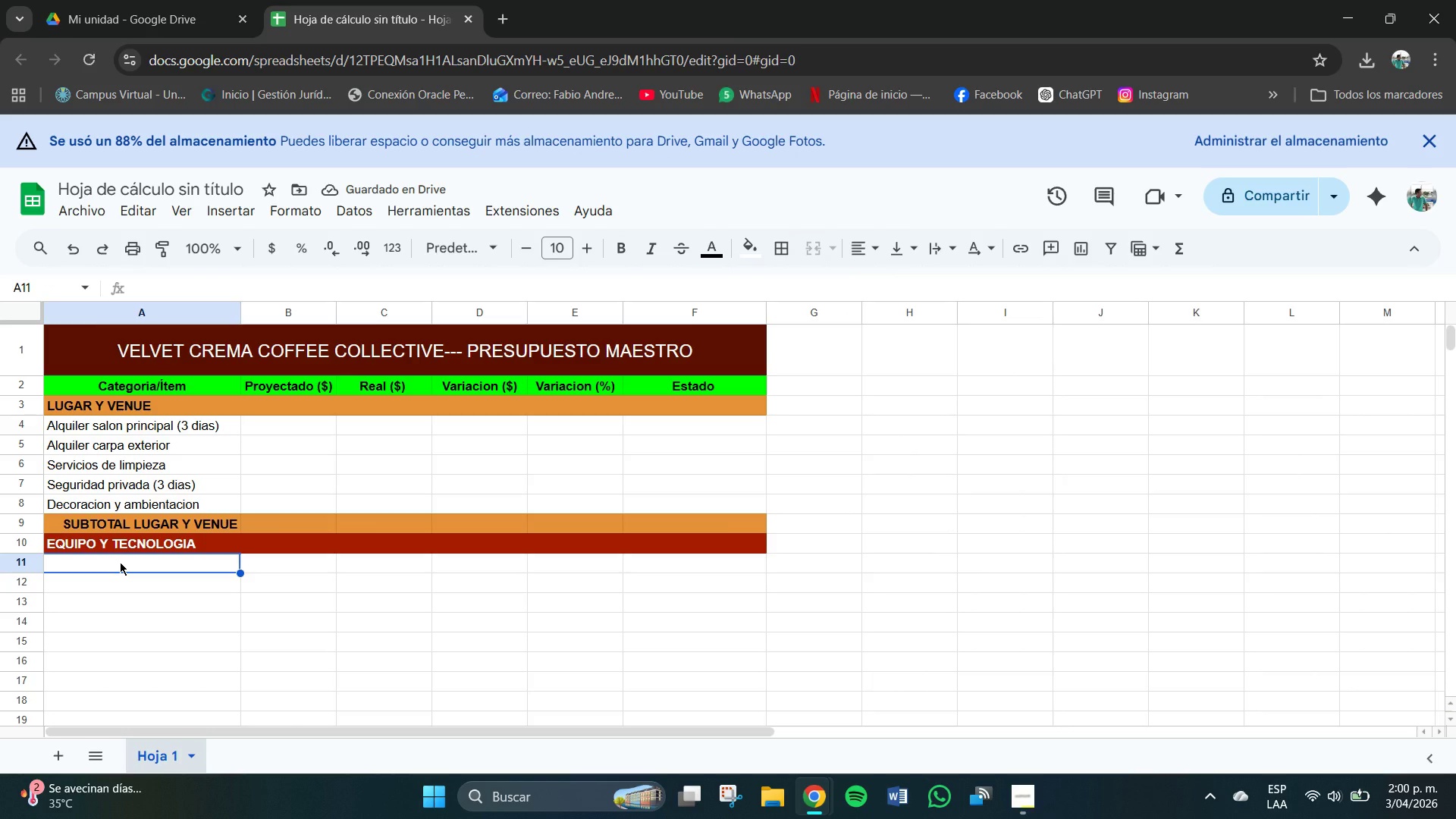 
type(Alquiler La Marzoco)
 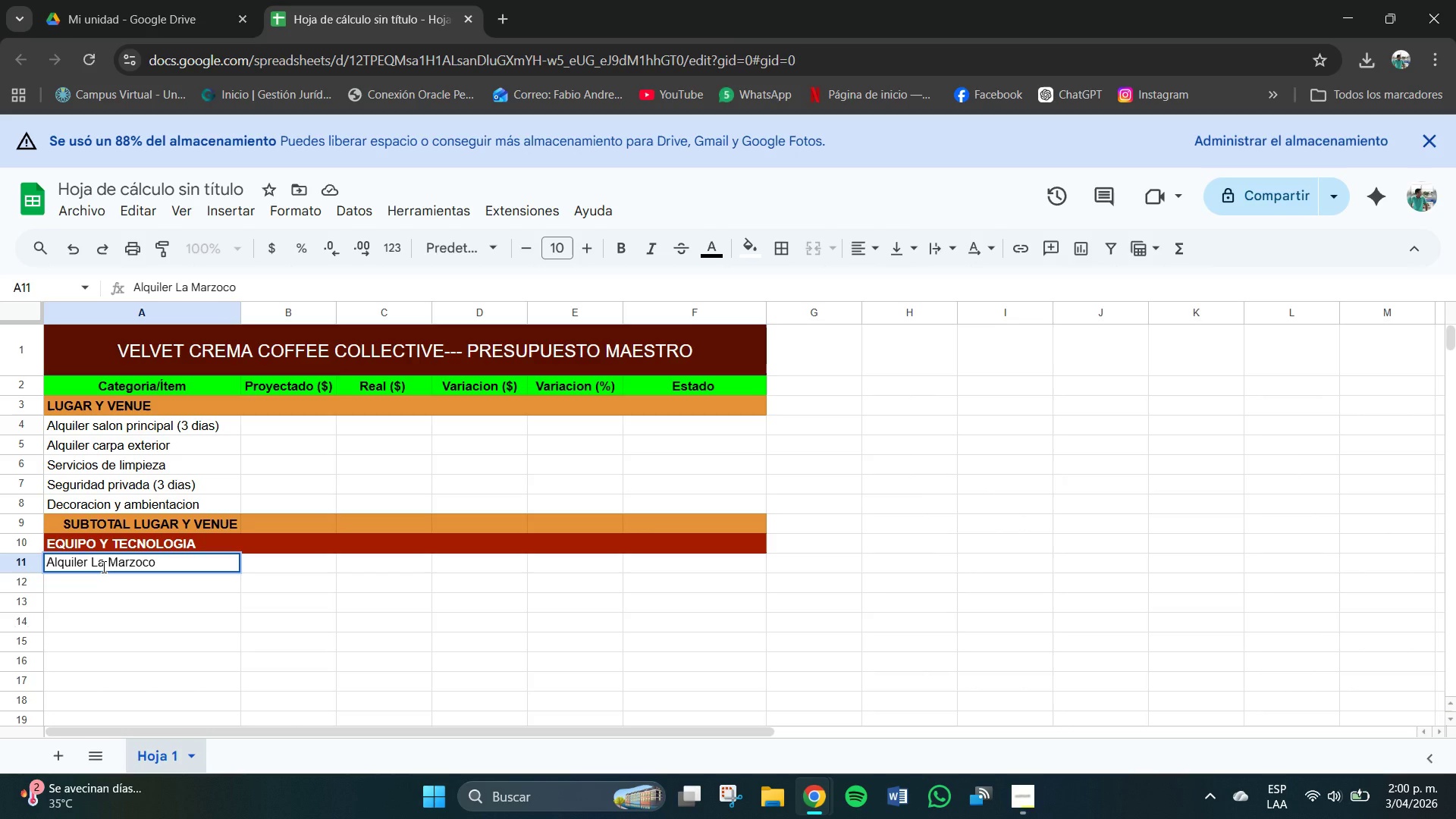 
key(Backspace)
type(co)
 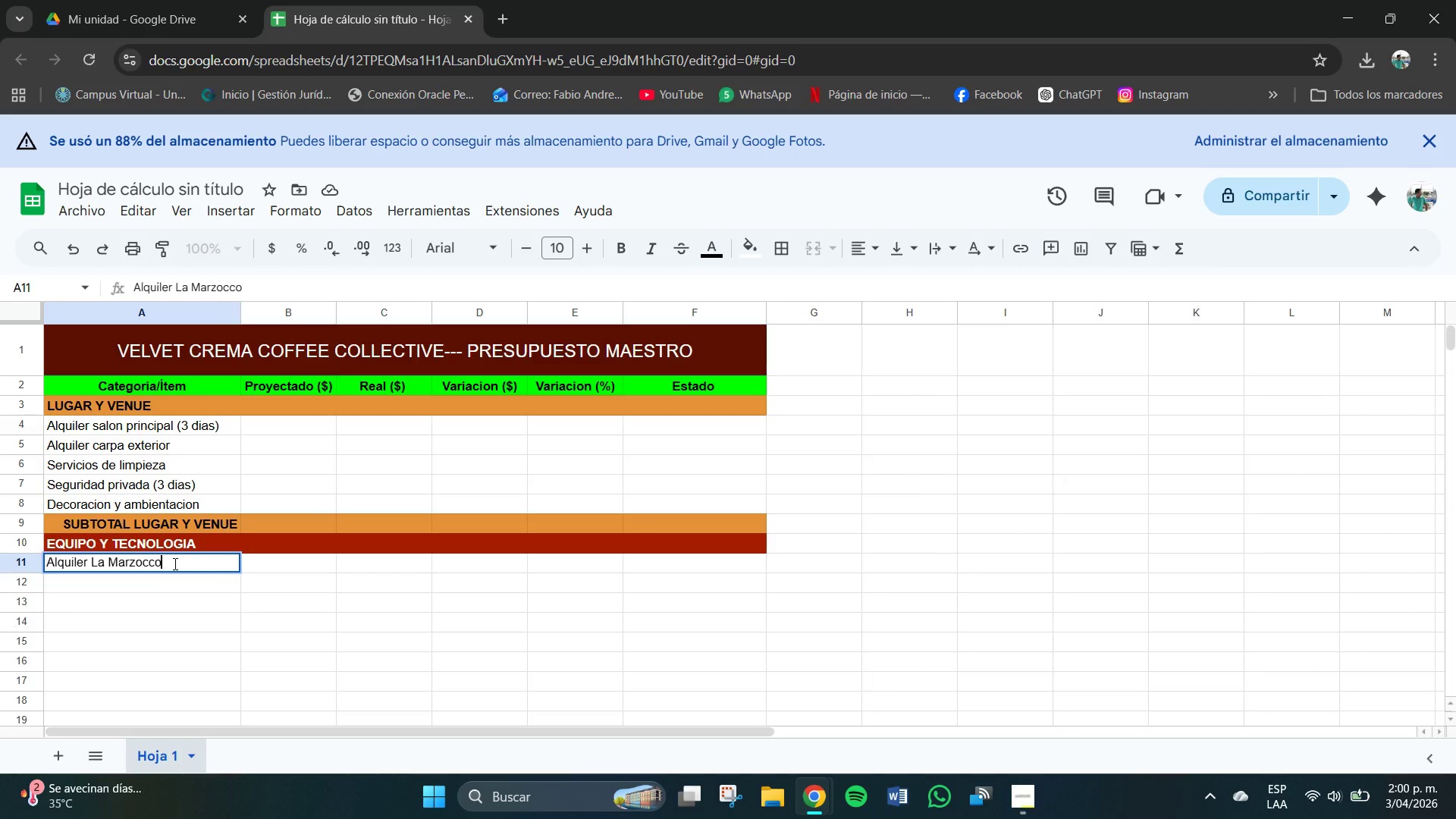 
type( GN5 *X2)
key(Backspace)
key(Backspace)
type(x2)
 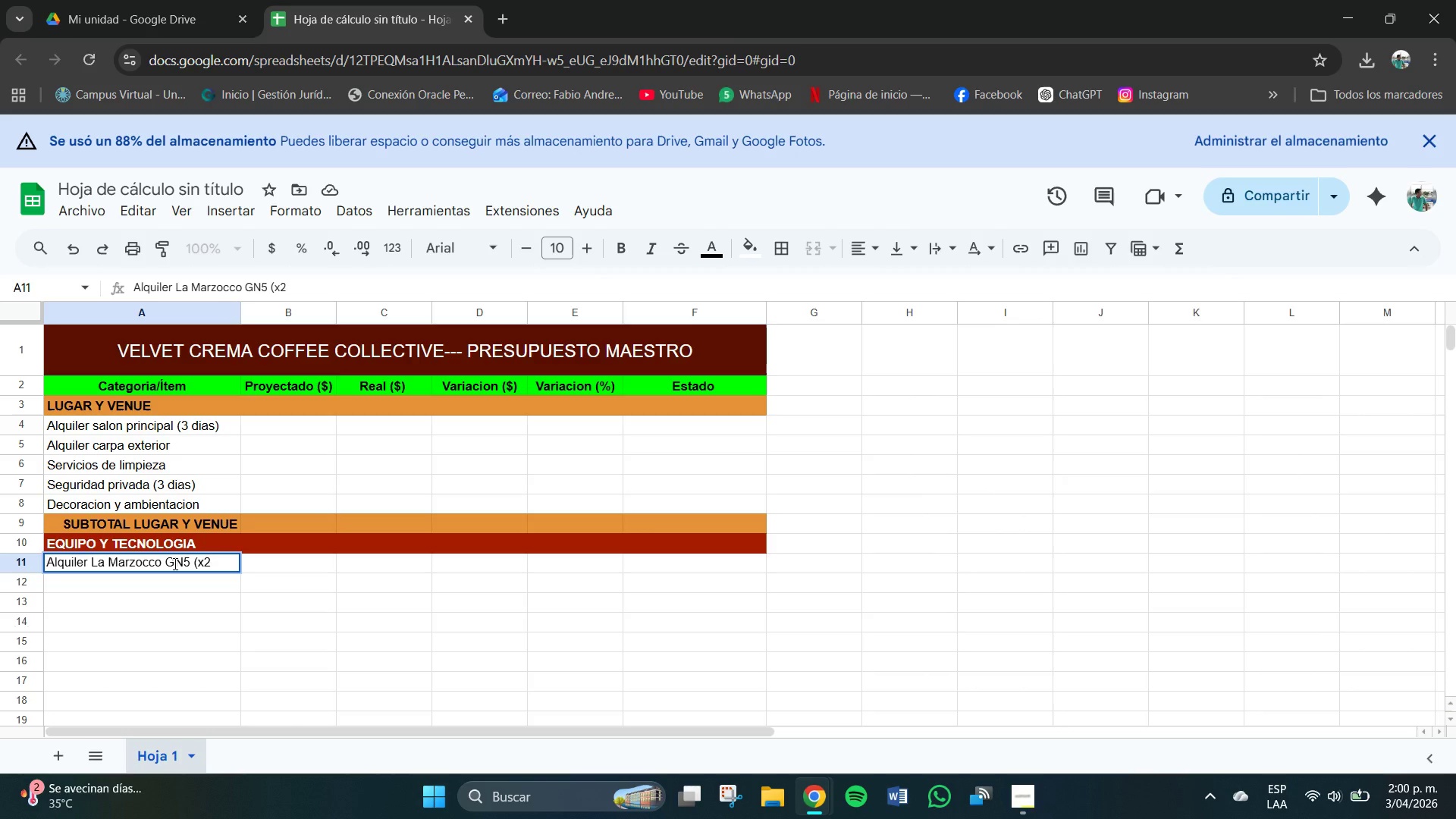 
wait(5.97)
 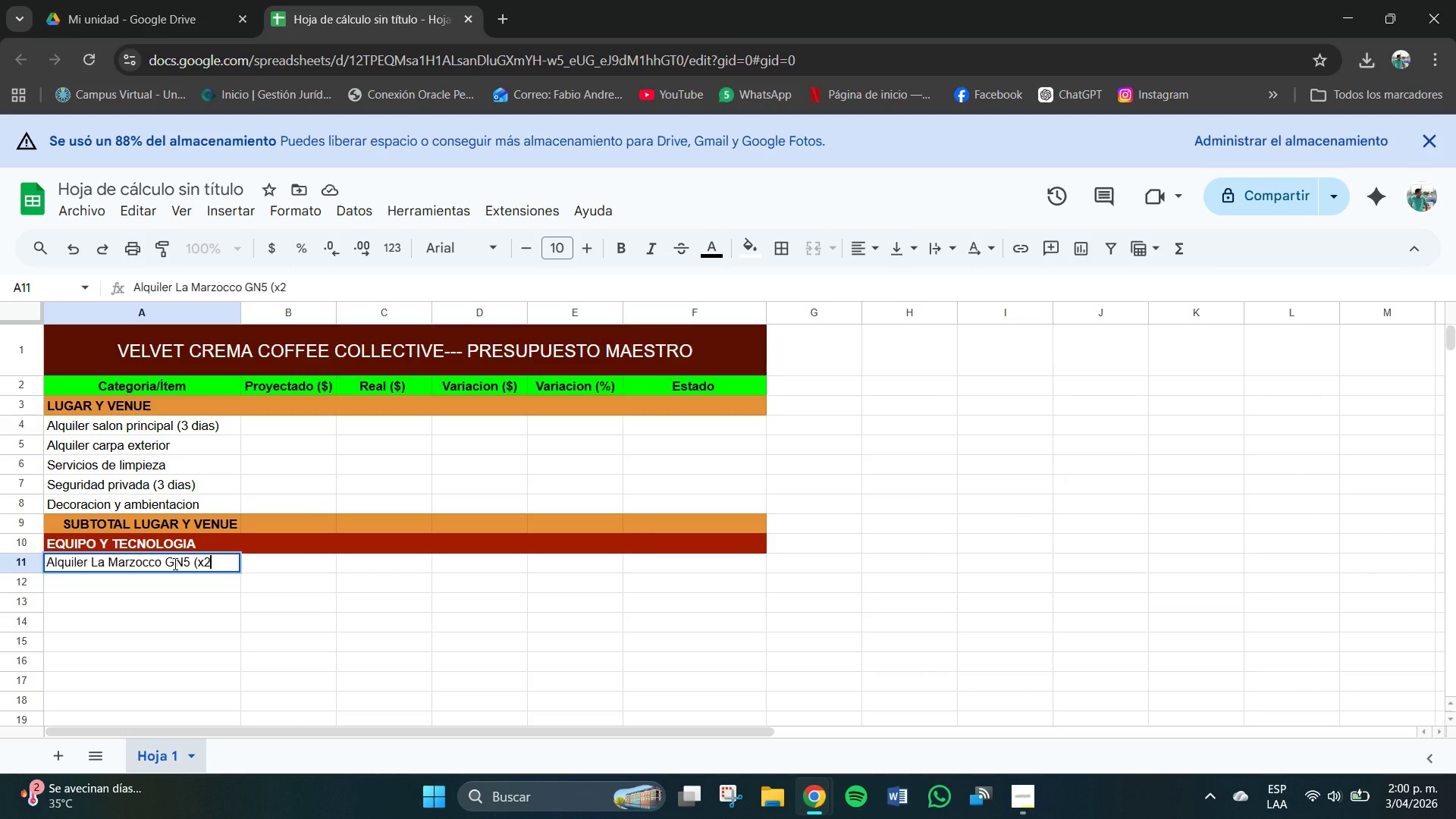 
type(, 3 dias)
 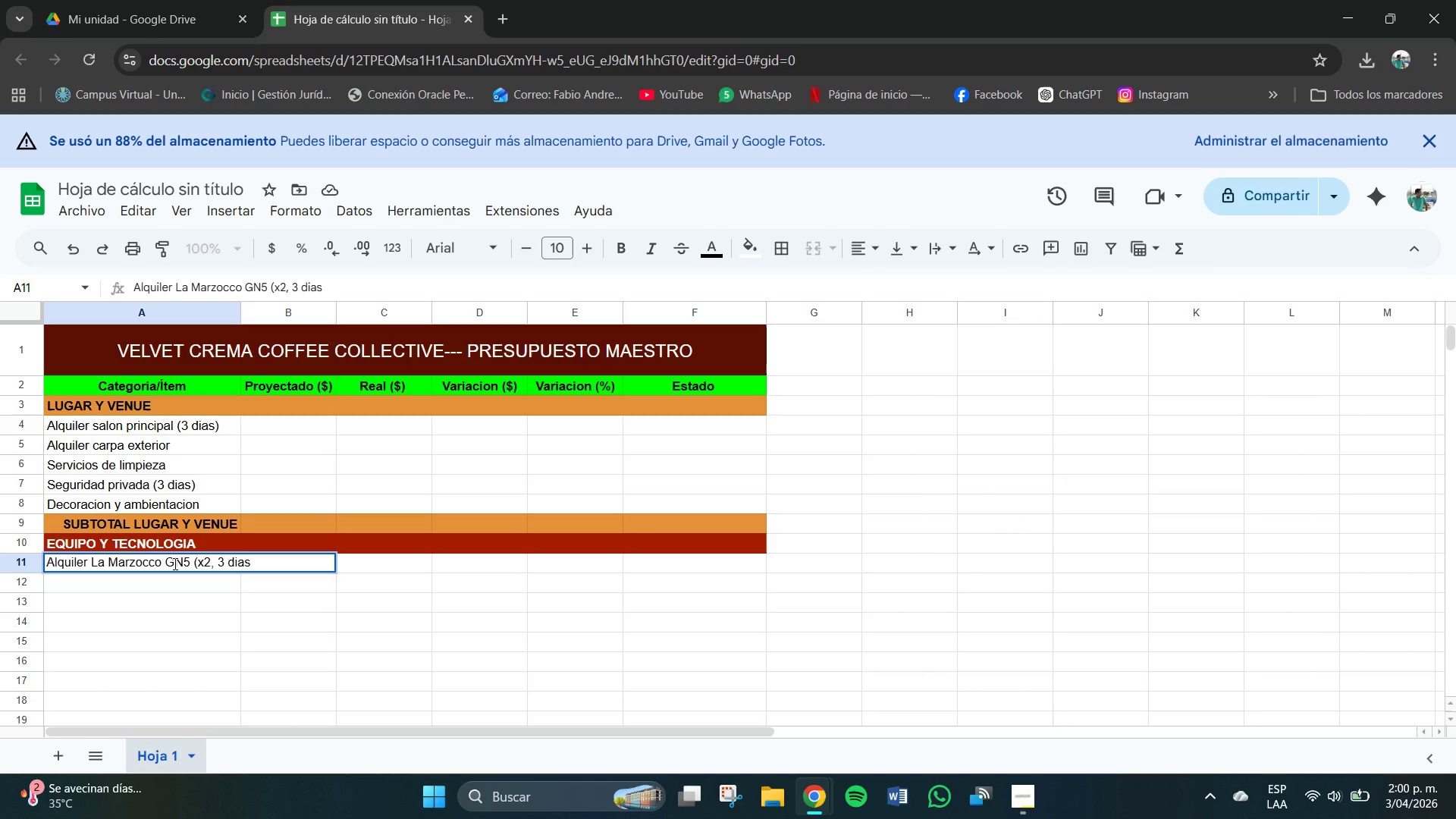 
key(Shift+9)
 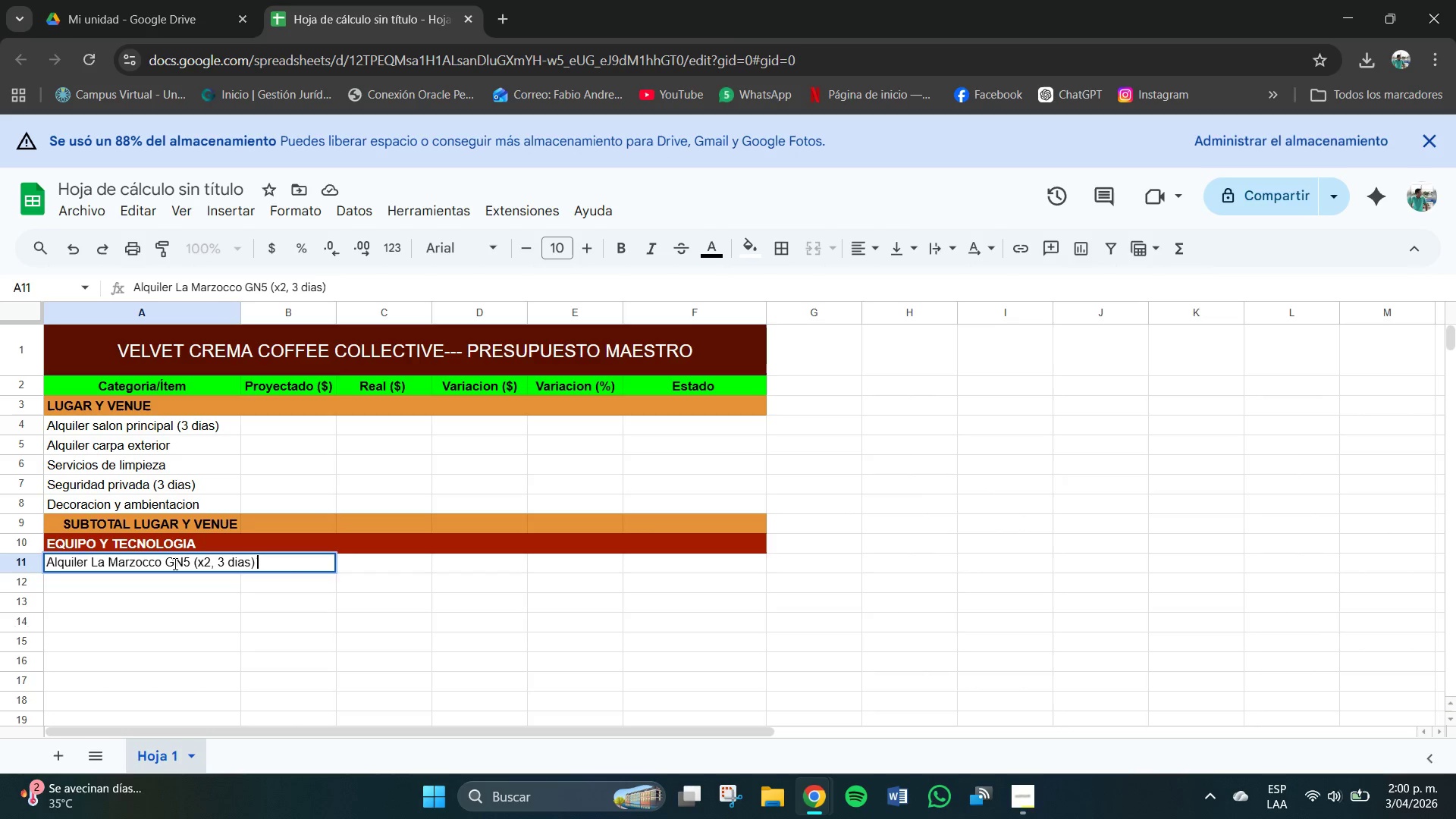 
key(Space)
 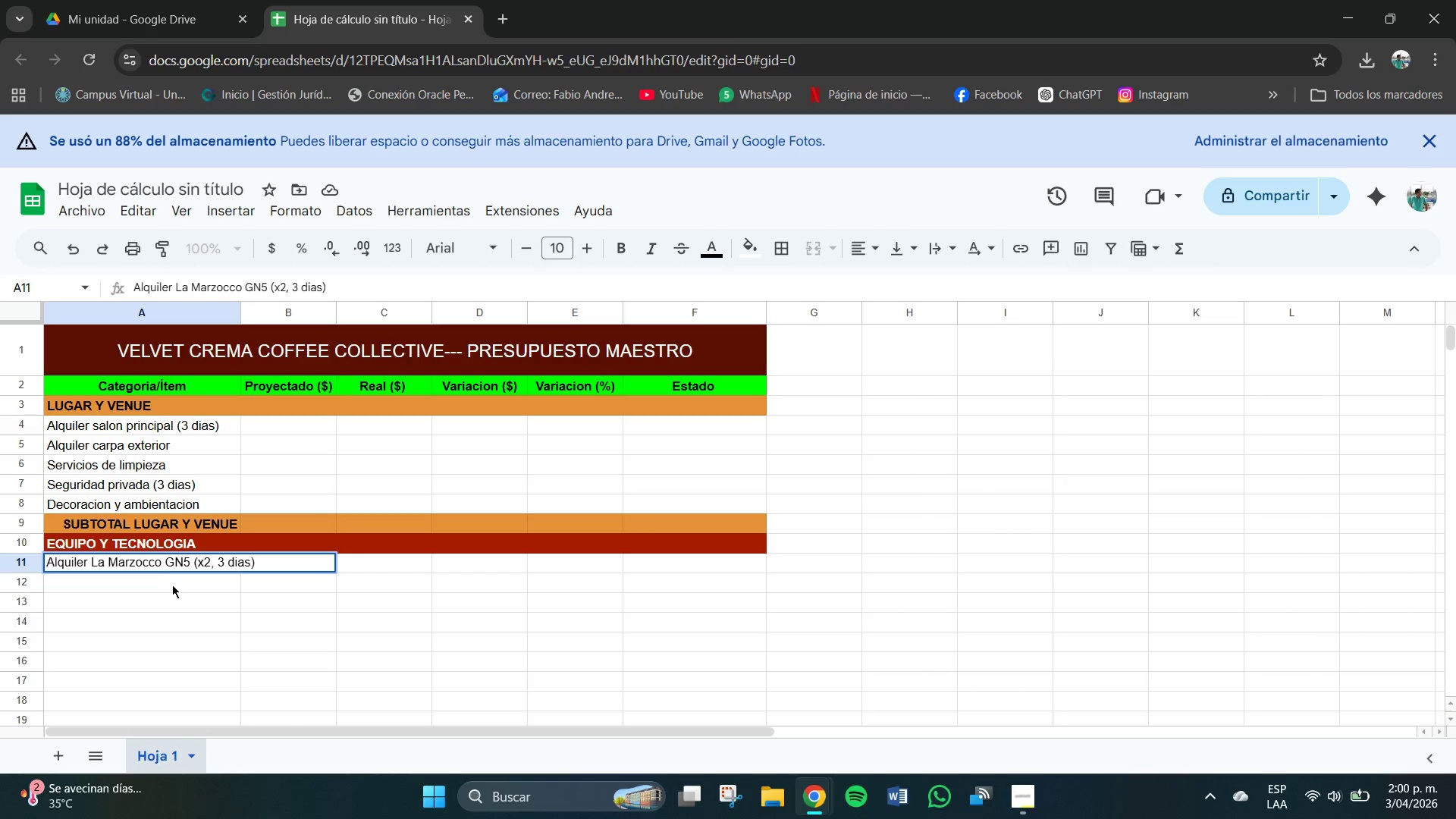 
left_click([174, 582])
 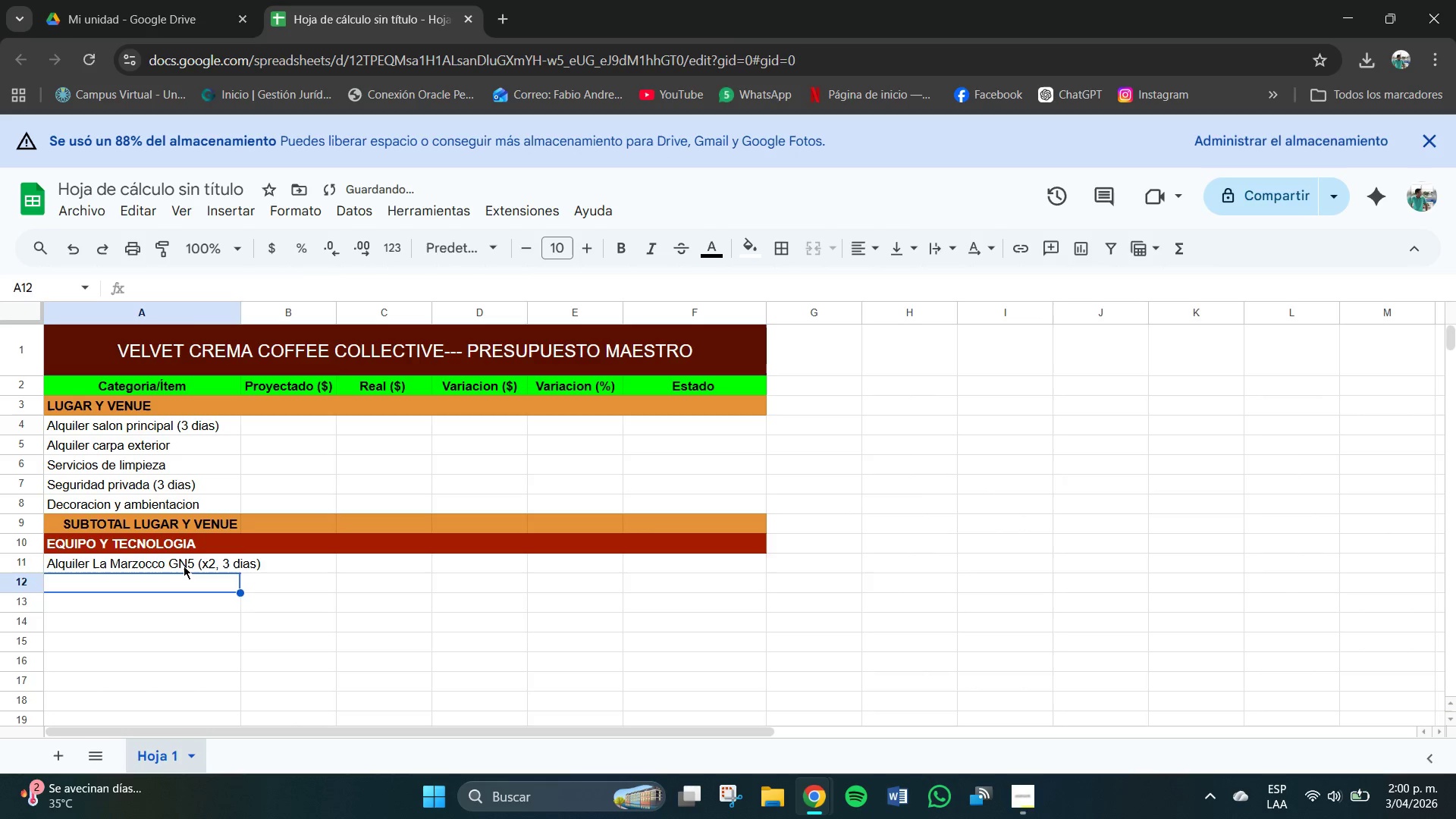 
left_click([184, 566])
 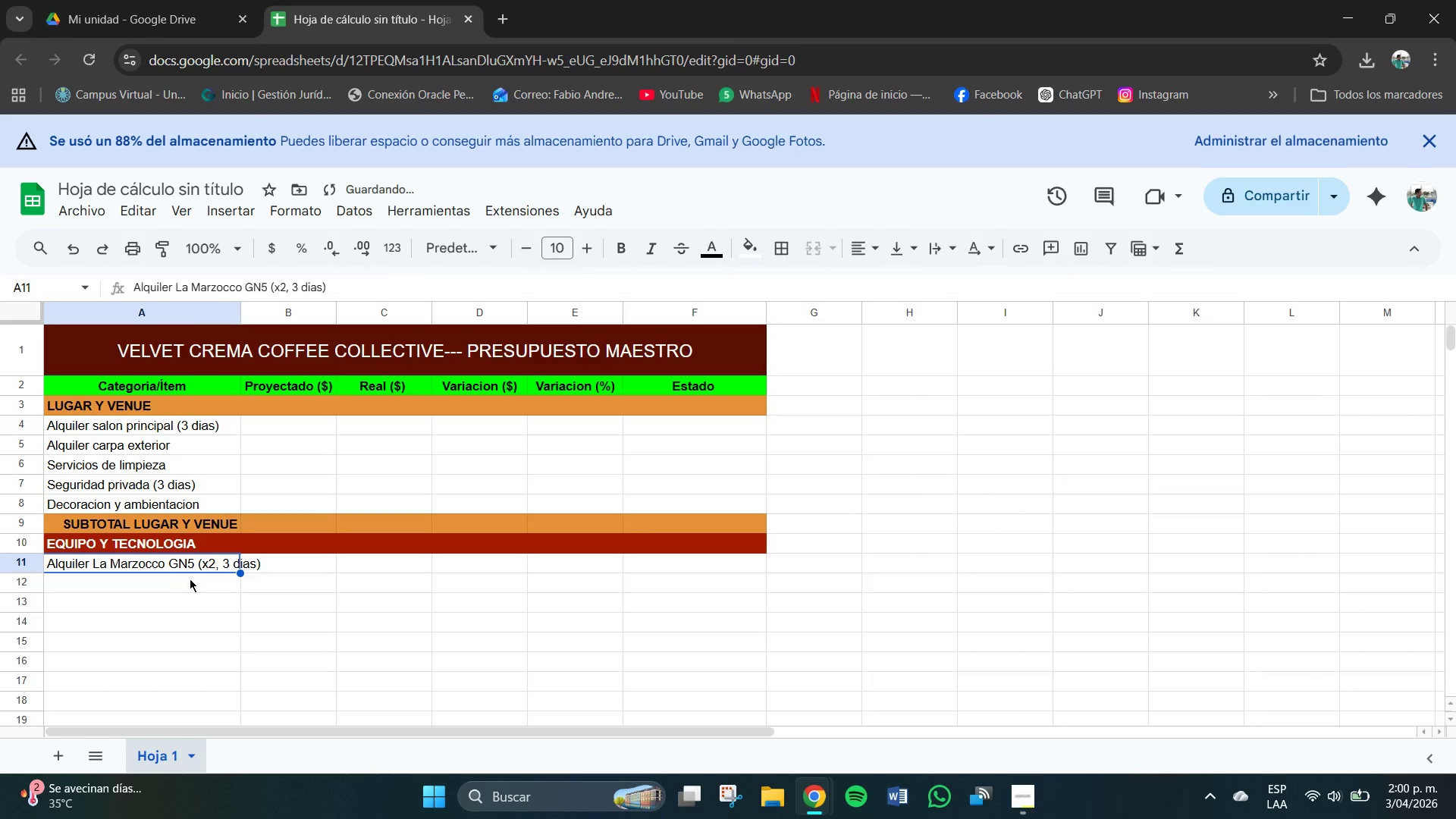 
left_click([190, 579])
 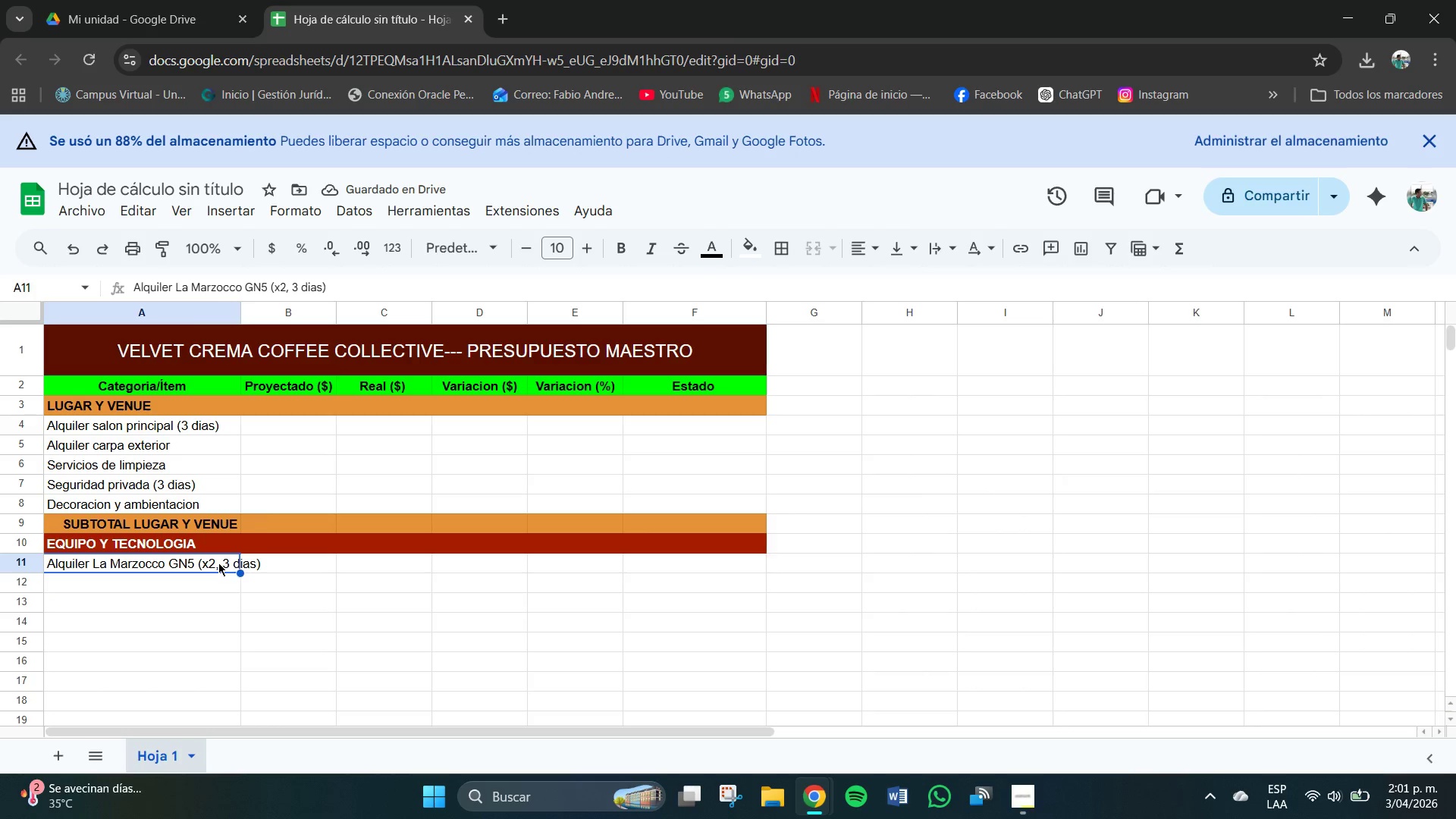 
left_click([218, 563])
 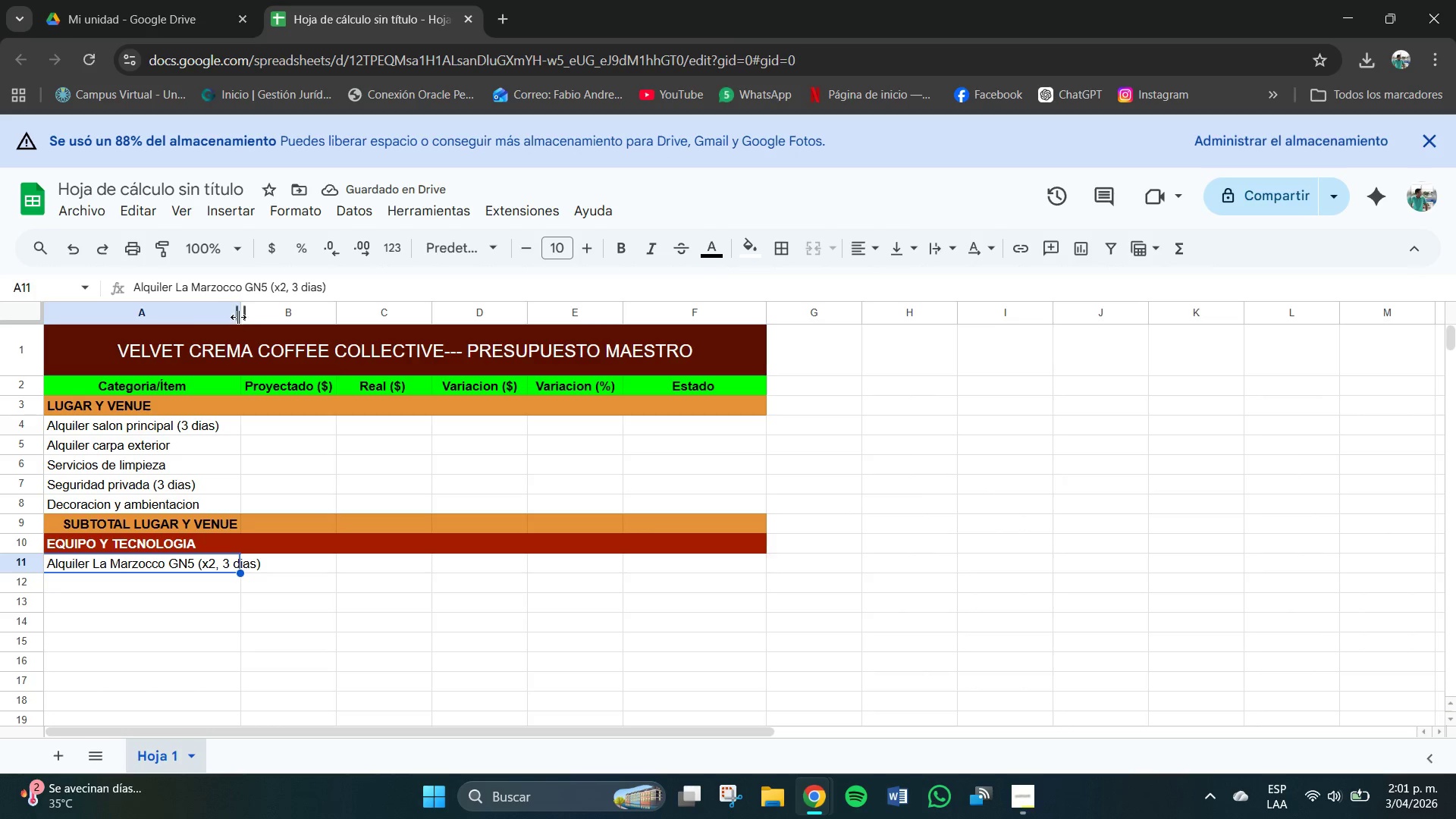 
left_click_drag(start_coordinate=[241, 312], to_coordinate=[246, 312])
 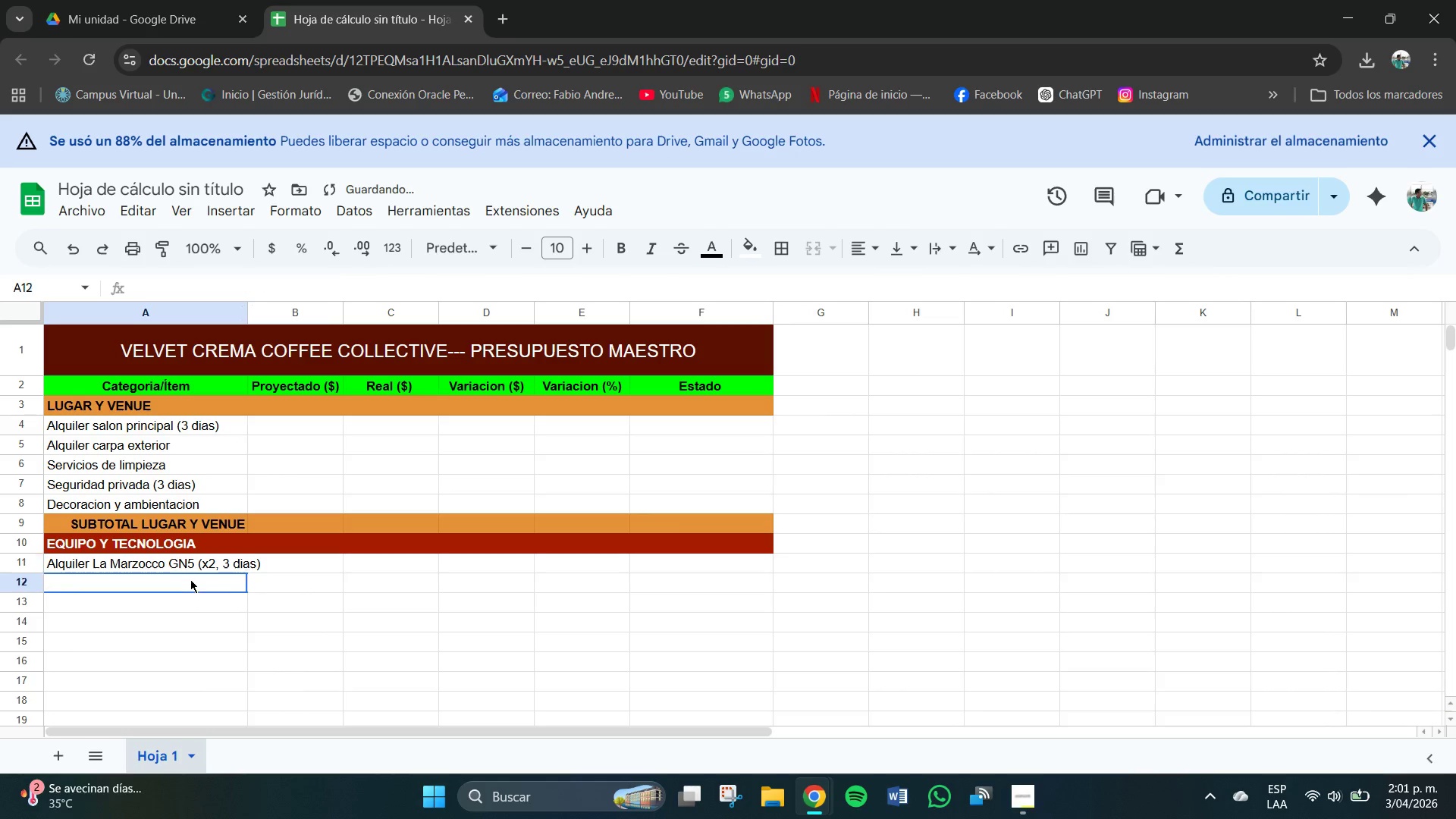 
left_click([190, 579])
 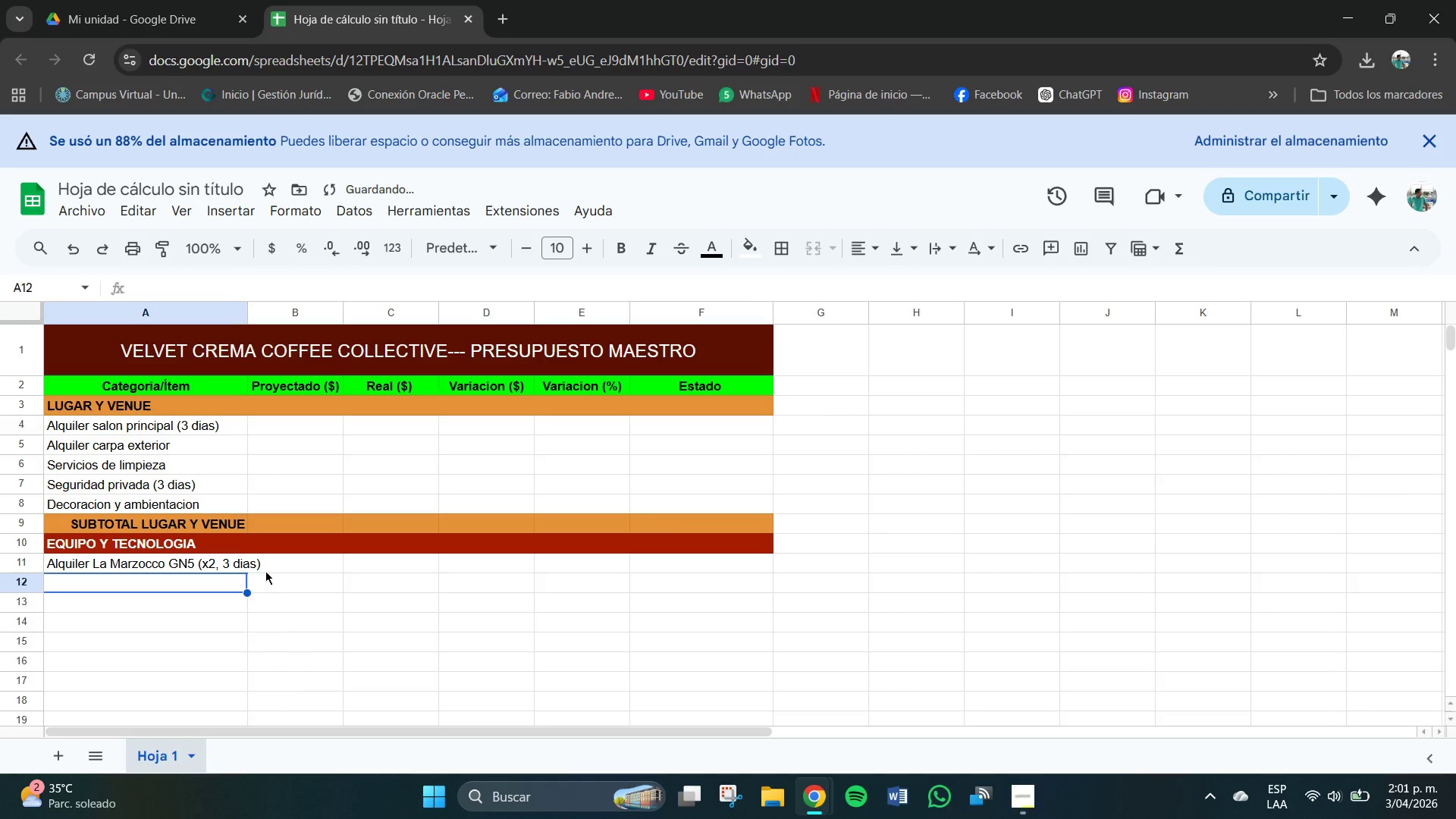 
left_click_drag(start_coordinate=[265, 571], to_coordinate=[271, 571])
 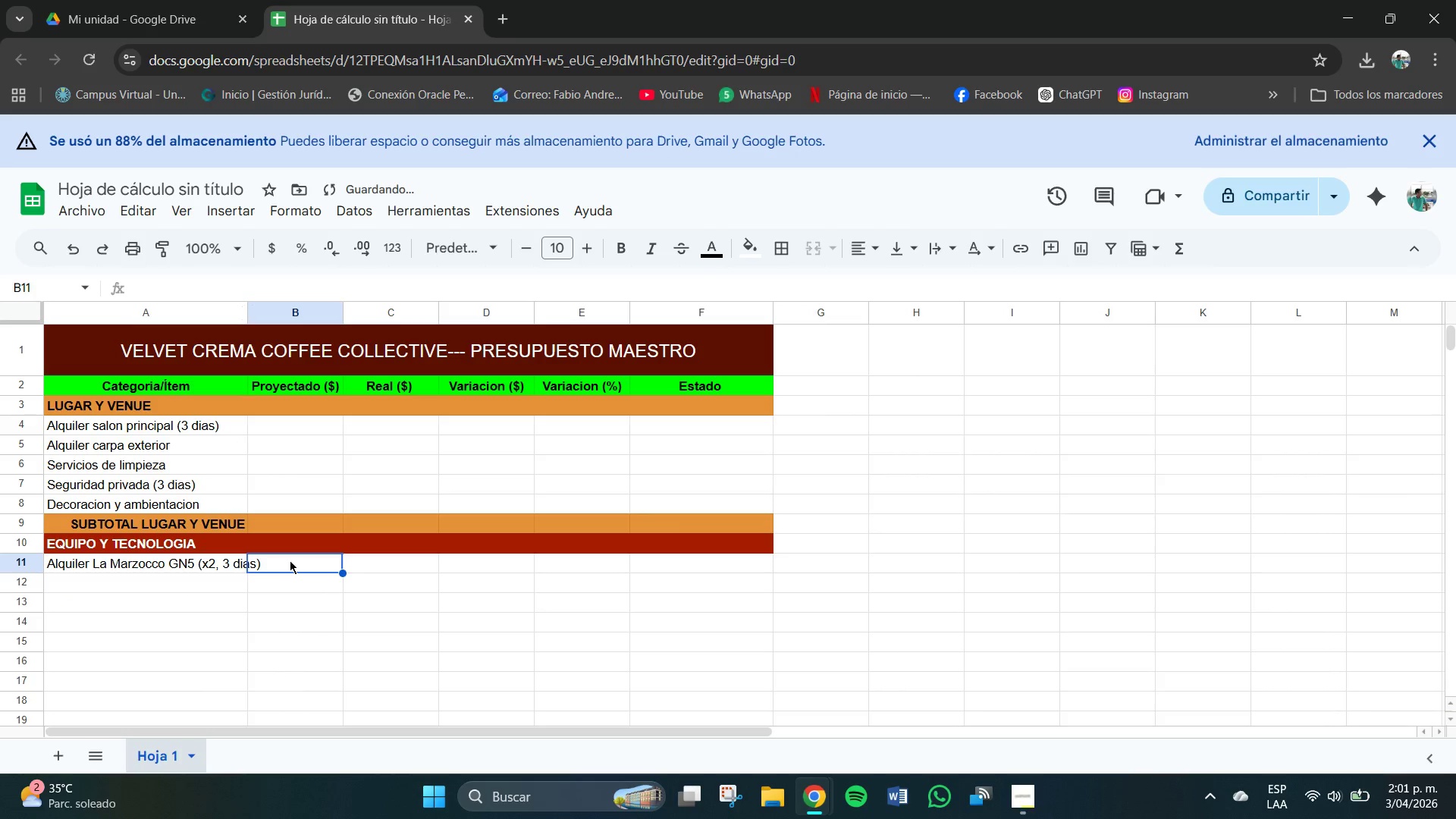 
double_click([290, 560])
 